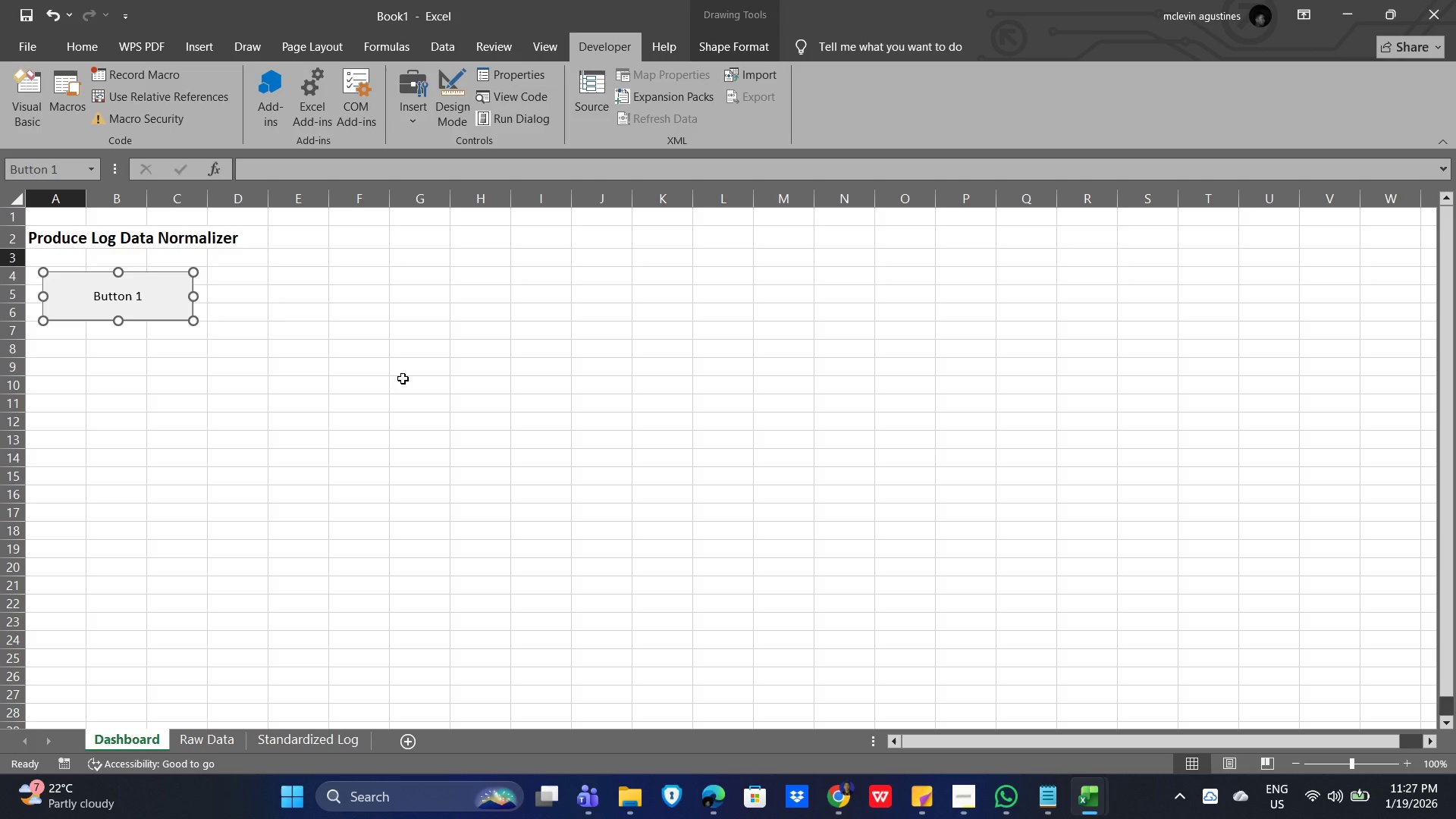 
wait(9.33)
 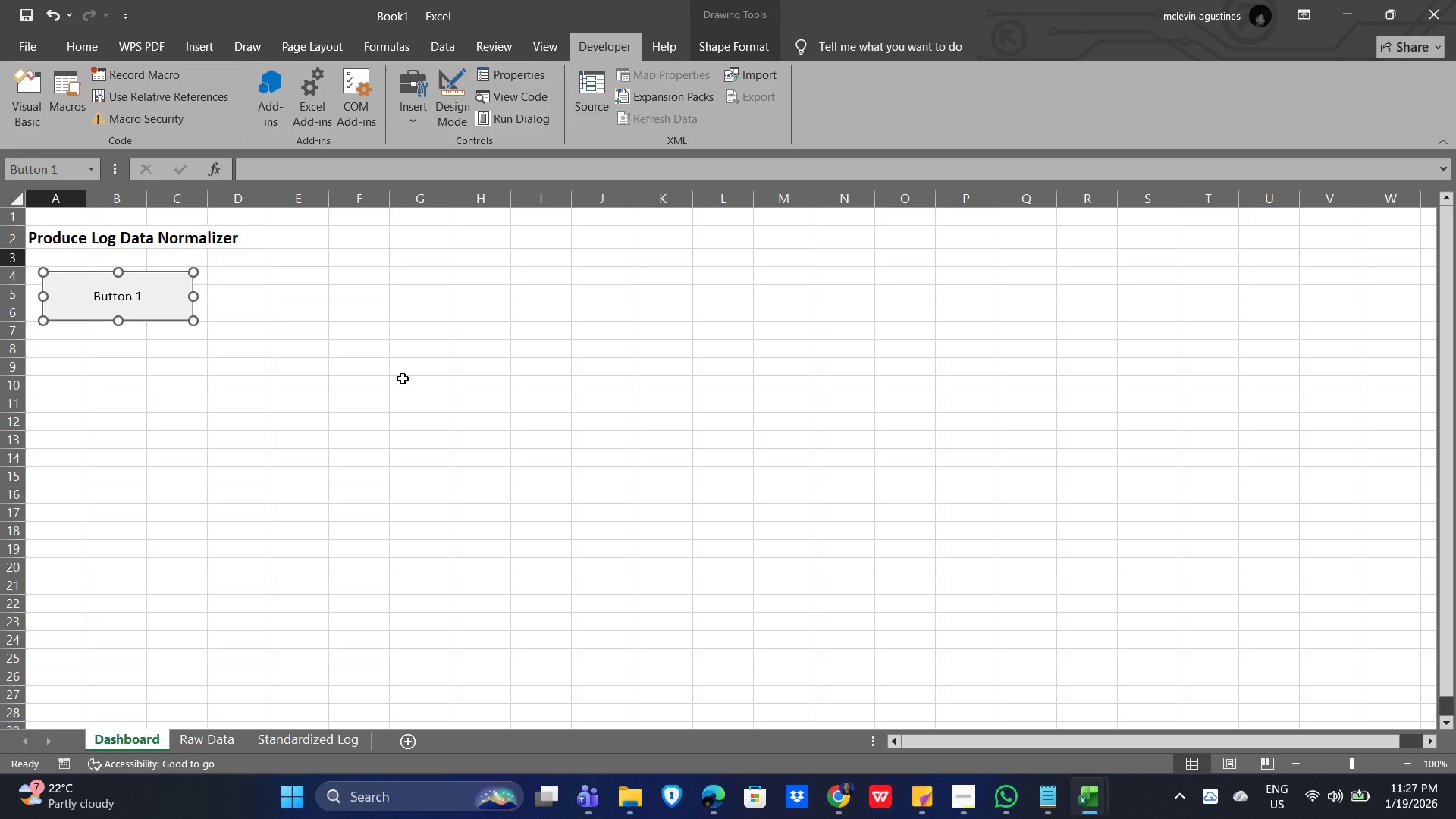 
left_click([189, 384])
 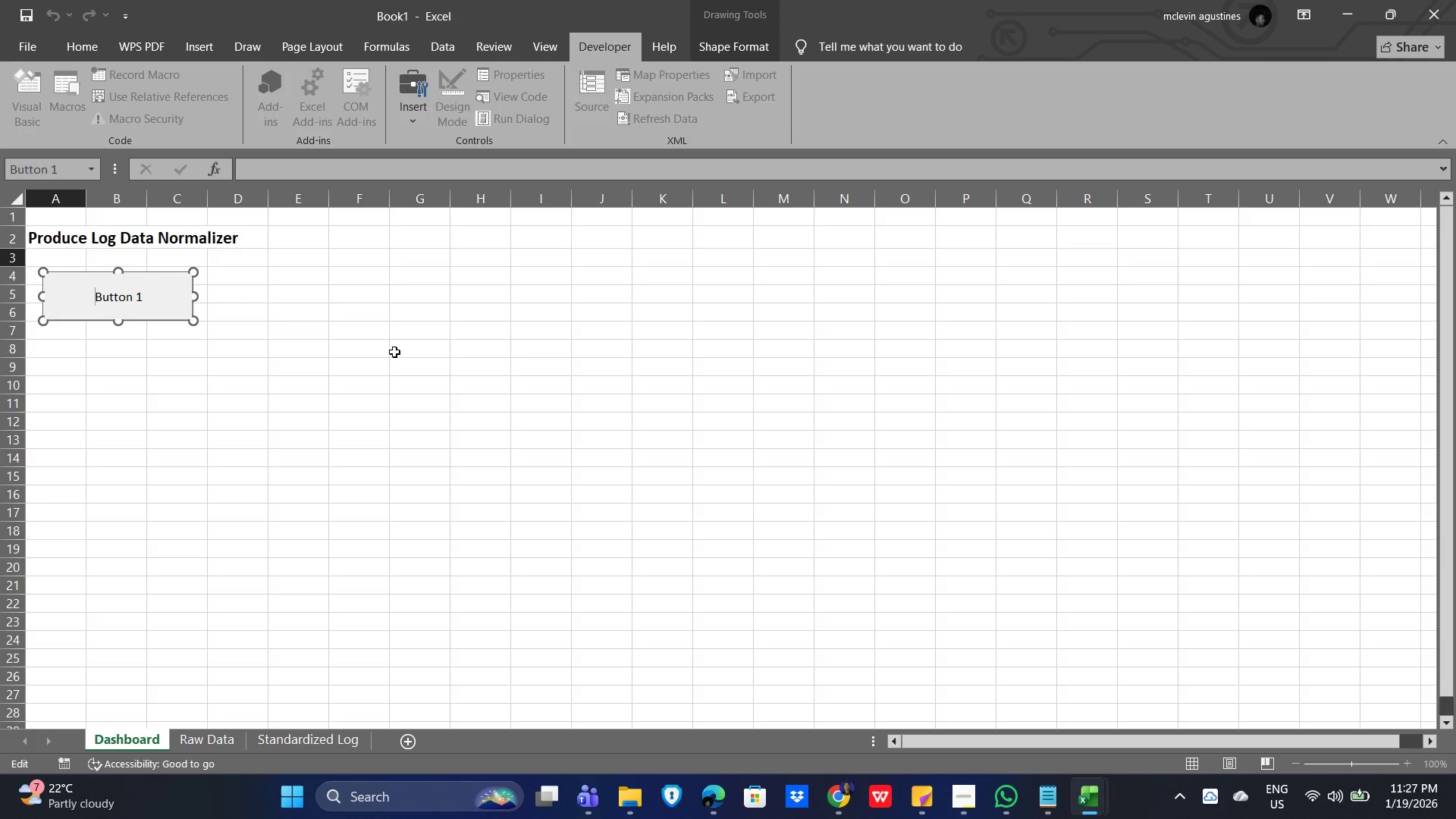 
wait(6.97)
 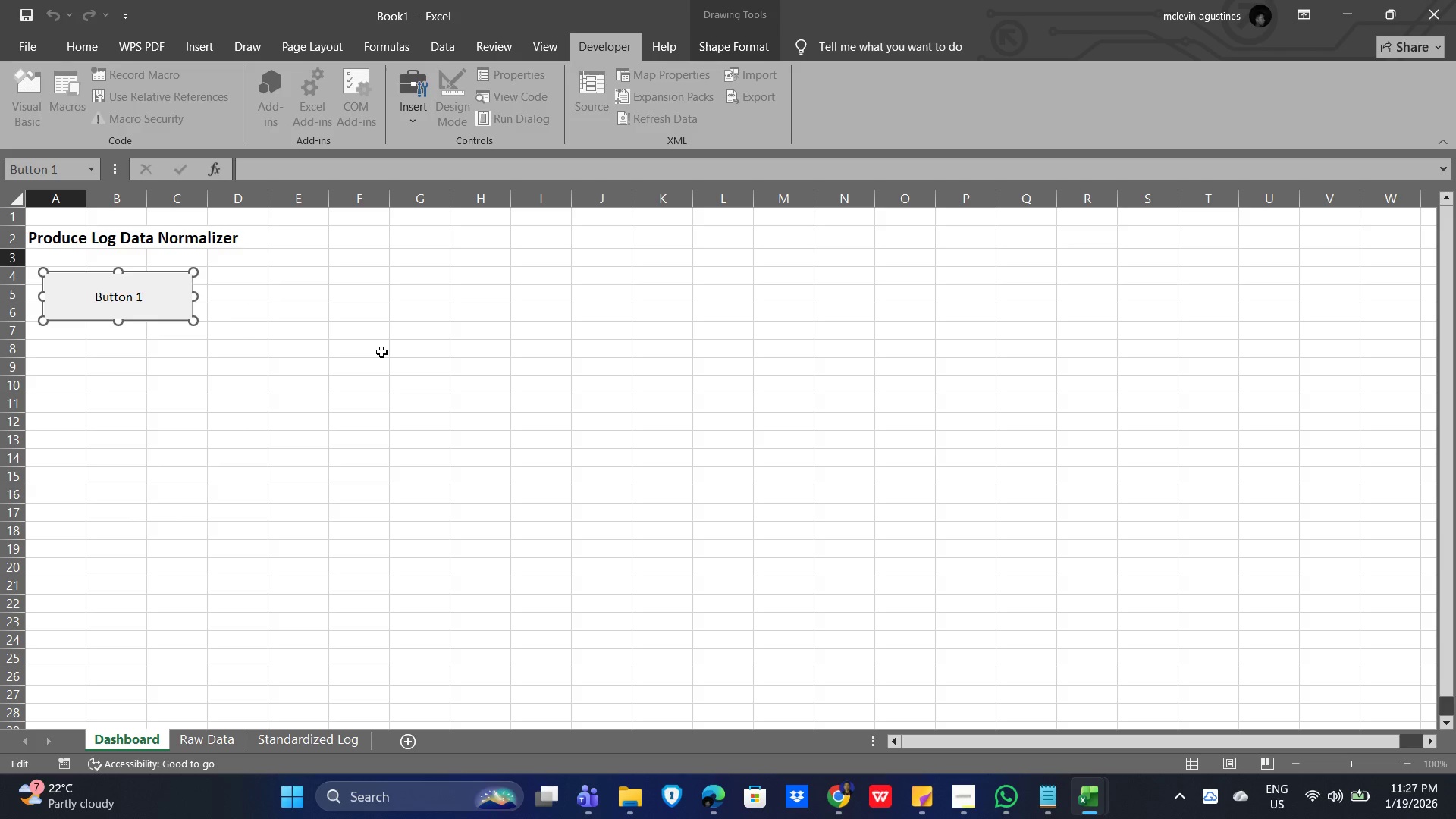 
mouse_move([1321, -1])
 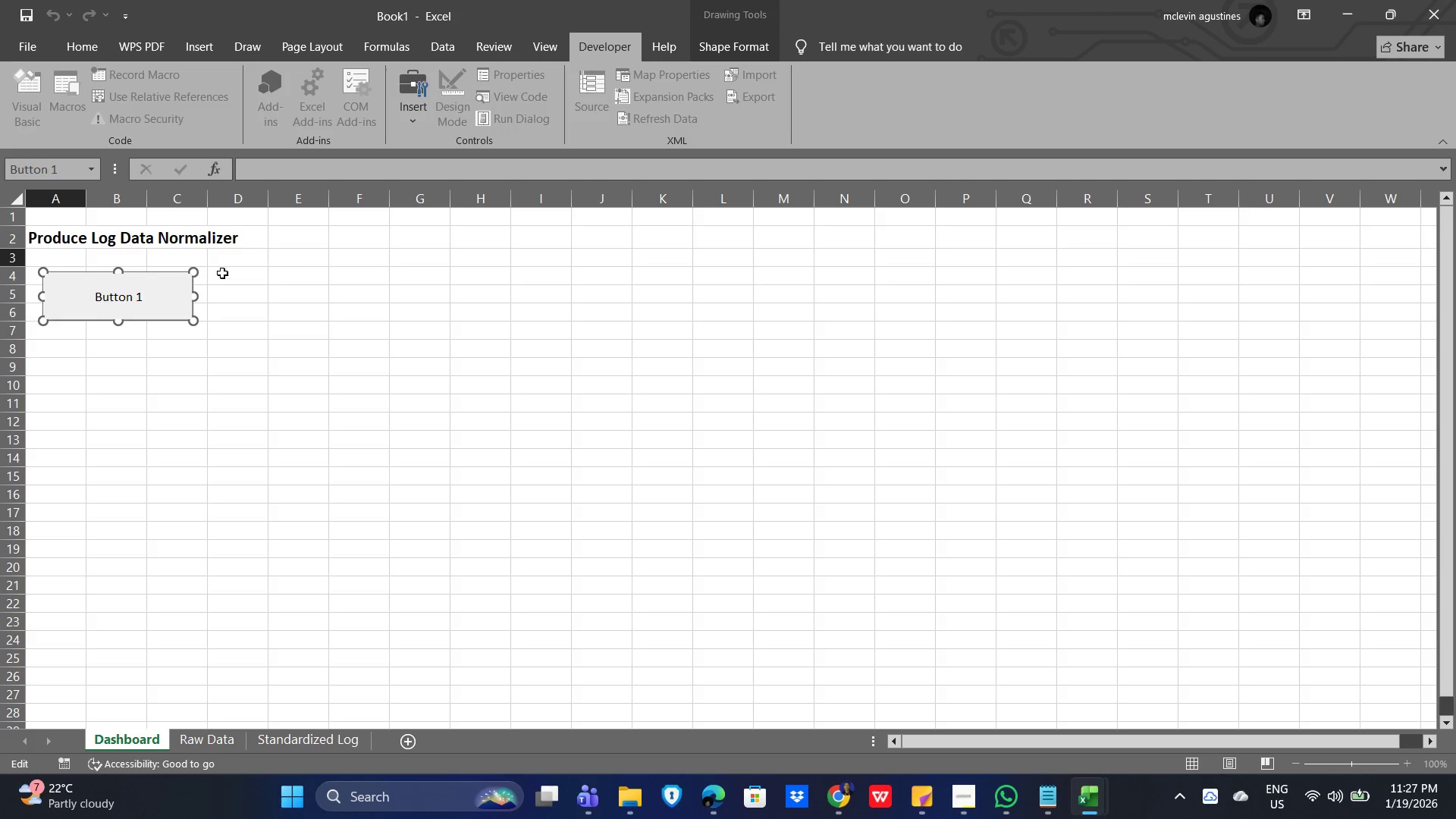 
left_click([149, 293])
 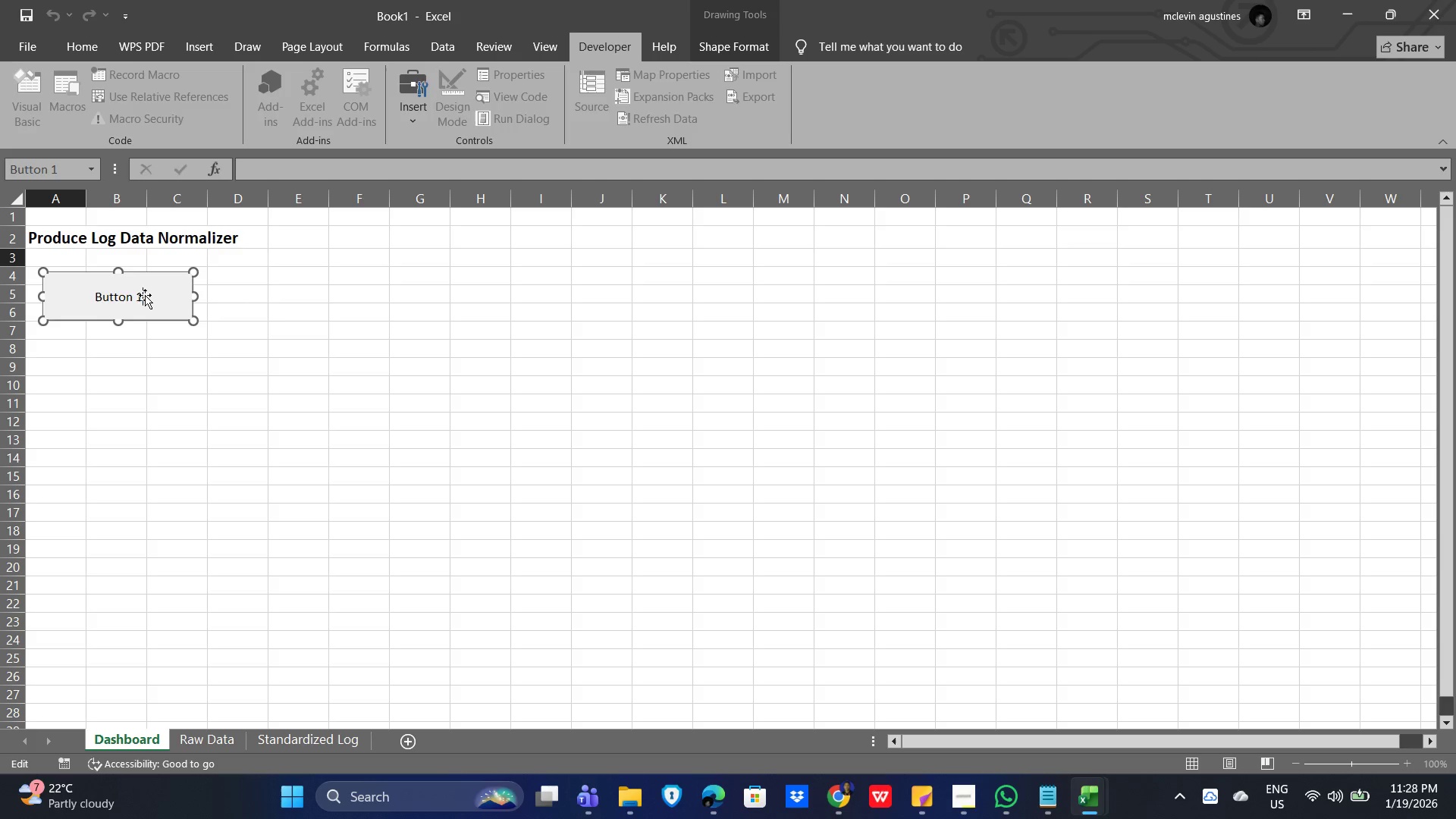 
left_click([143, 295])
 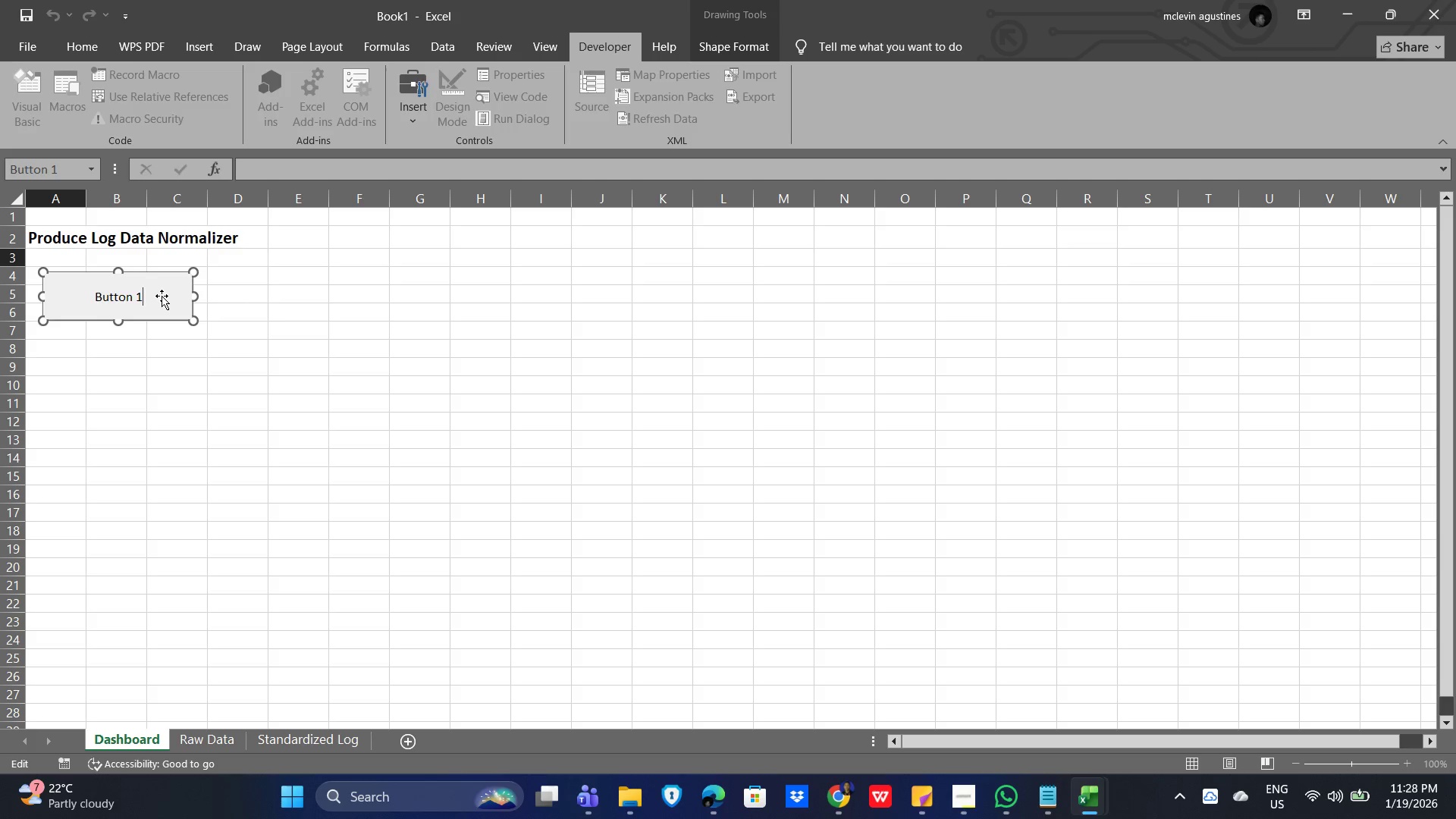 
key(Backspace)
key(Backspace)
key(Backspace)
key(Backspace)
key(Backspace)
key(Backspace)
key(Backspace)
key(Backspace)
type(Run)
key(Backspace)
key(Backspace)
type(UN CLEANUP)
 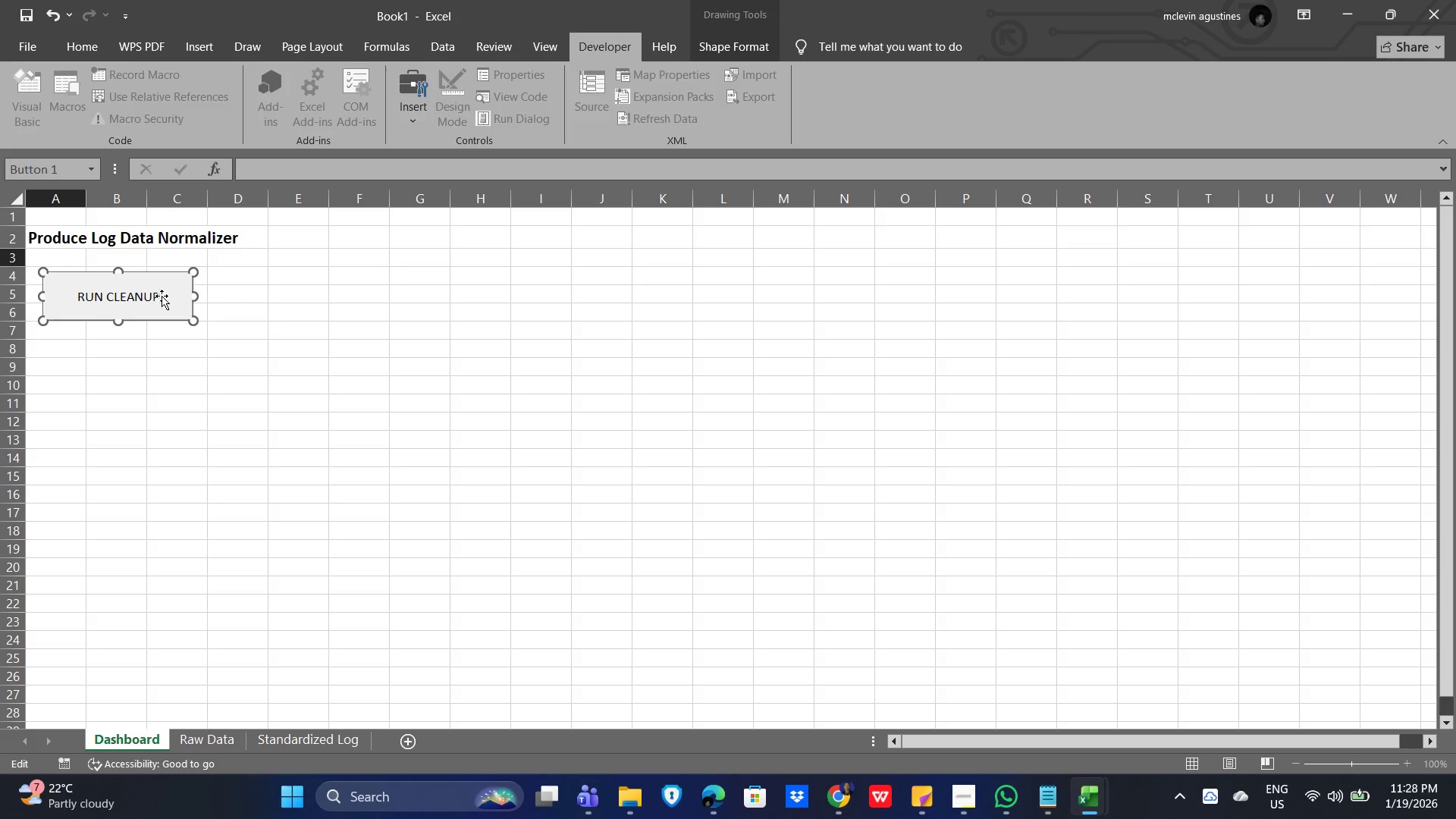 
key(Enter)
 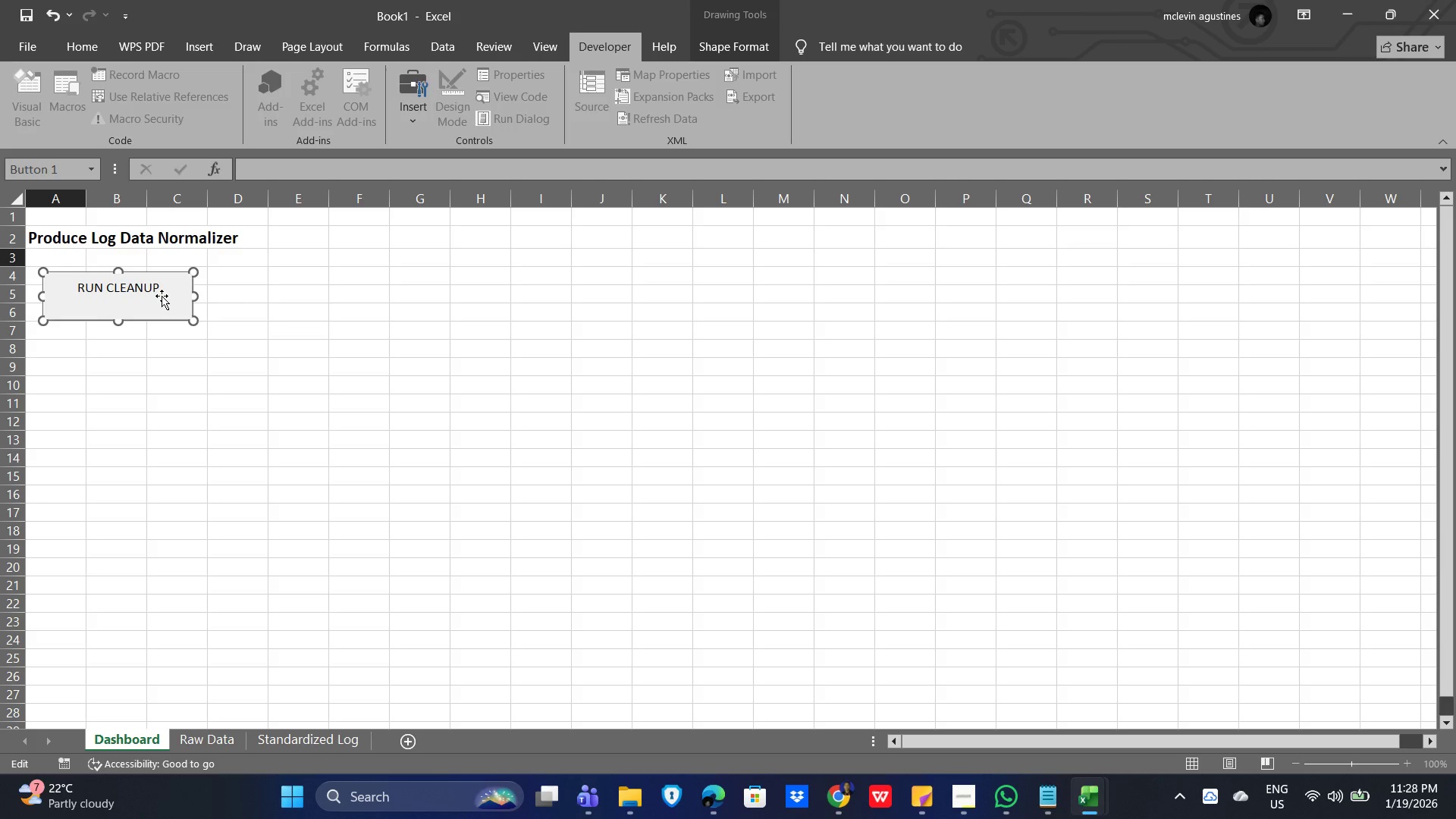 
key(Backspace)
 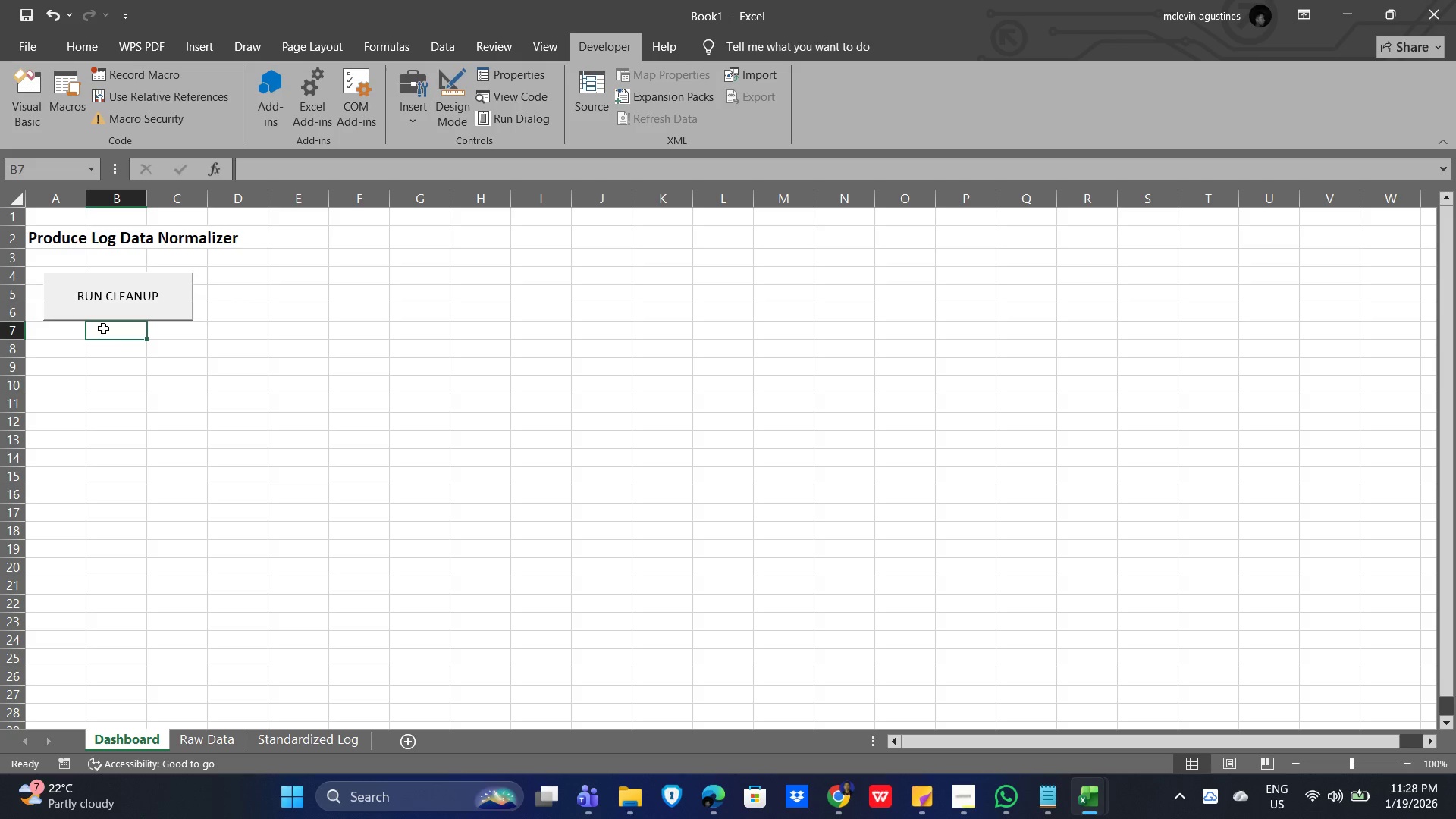 
wait(9.02)
 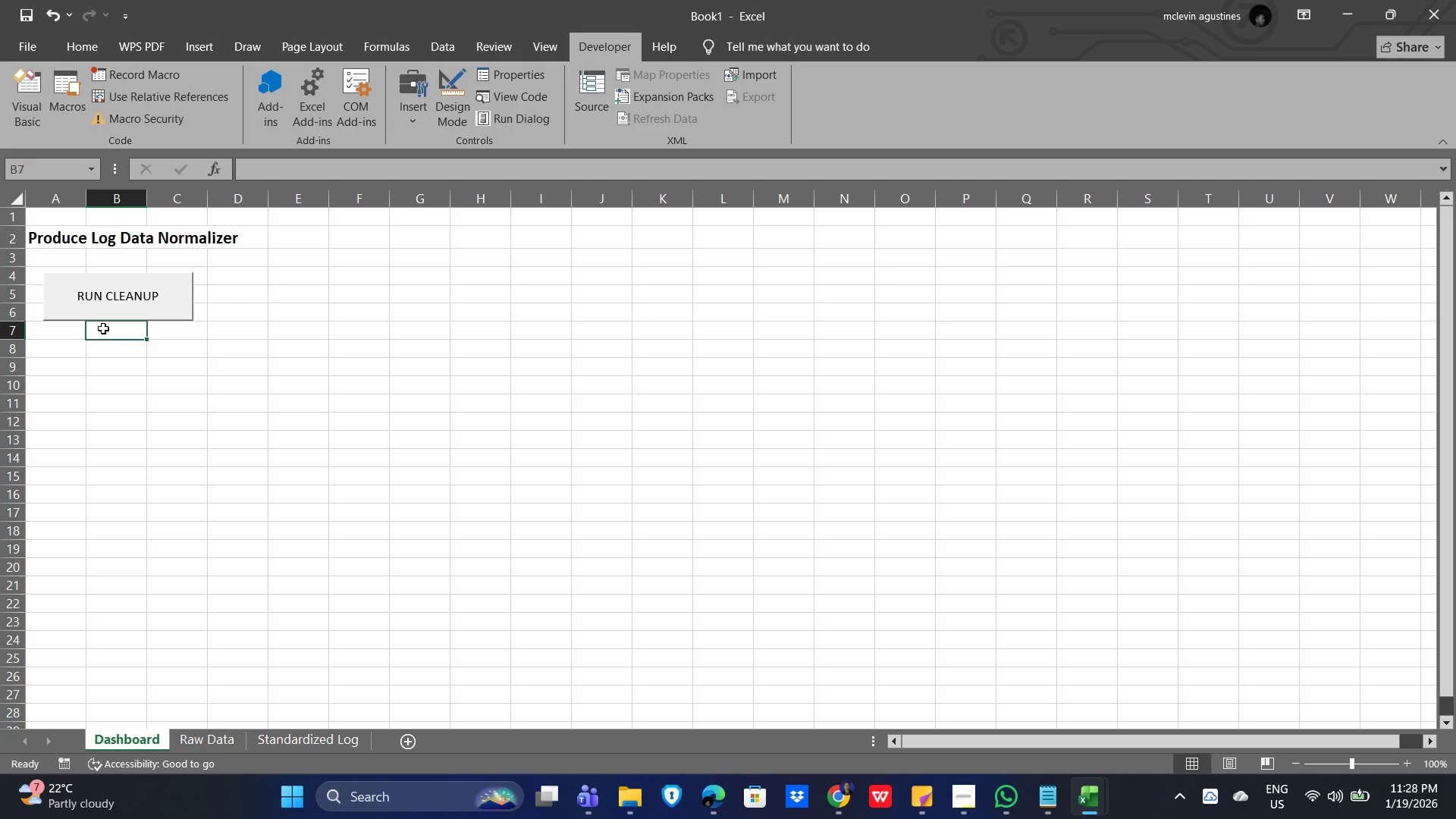 
left_click([320, 337])
 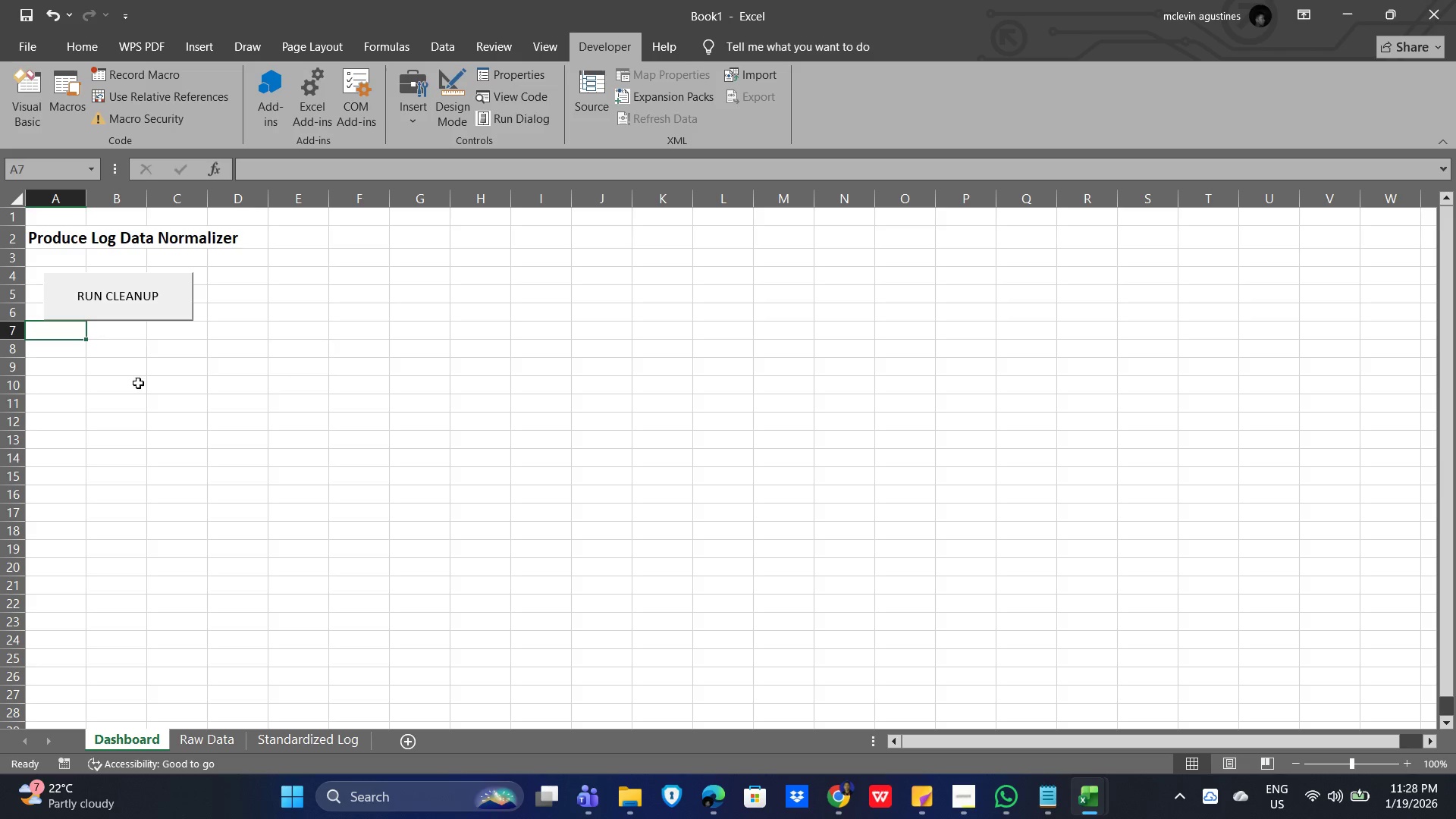 
left_click([77, 353])
 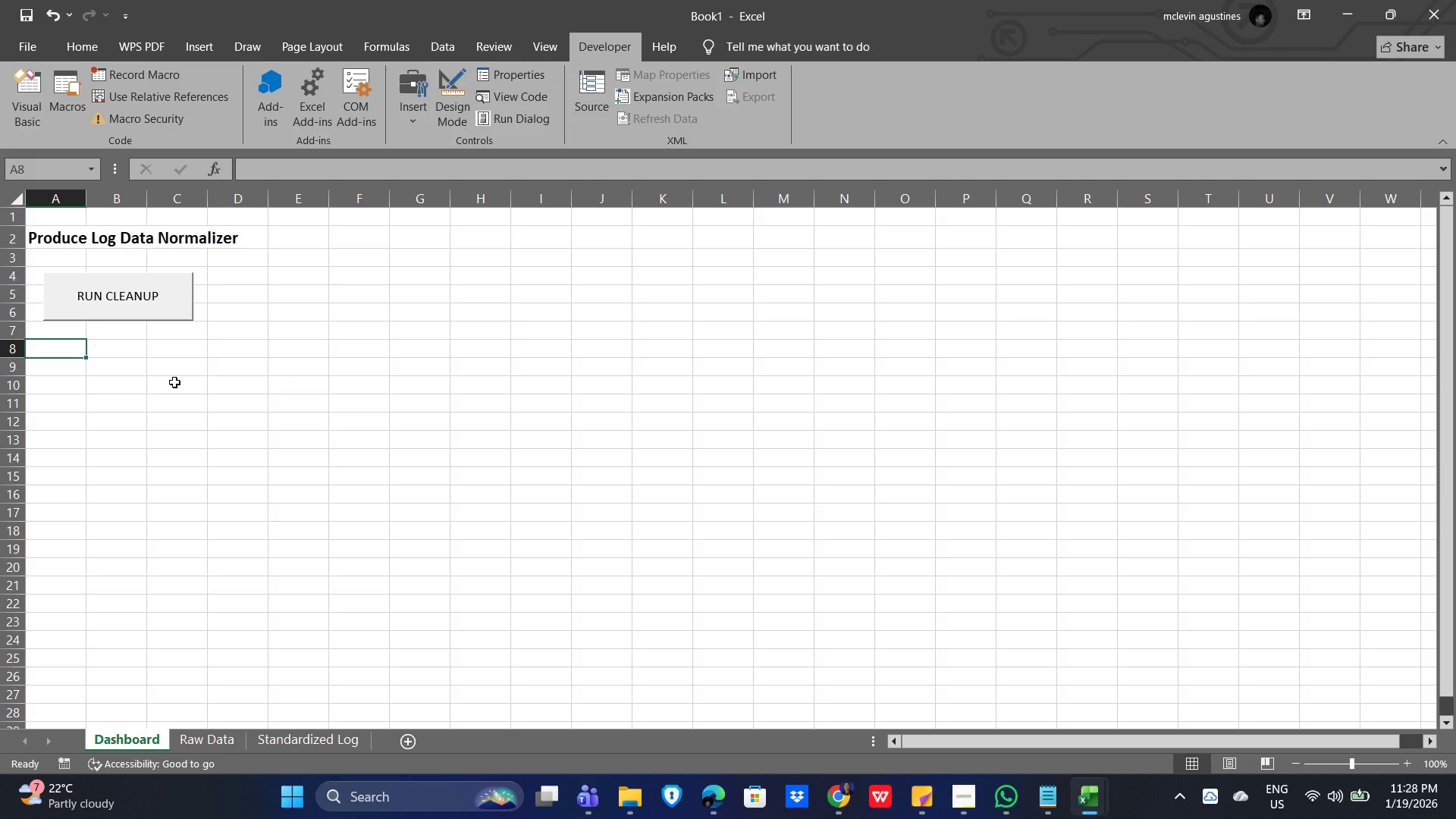 
wait(13.86)
 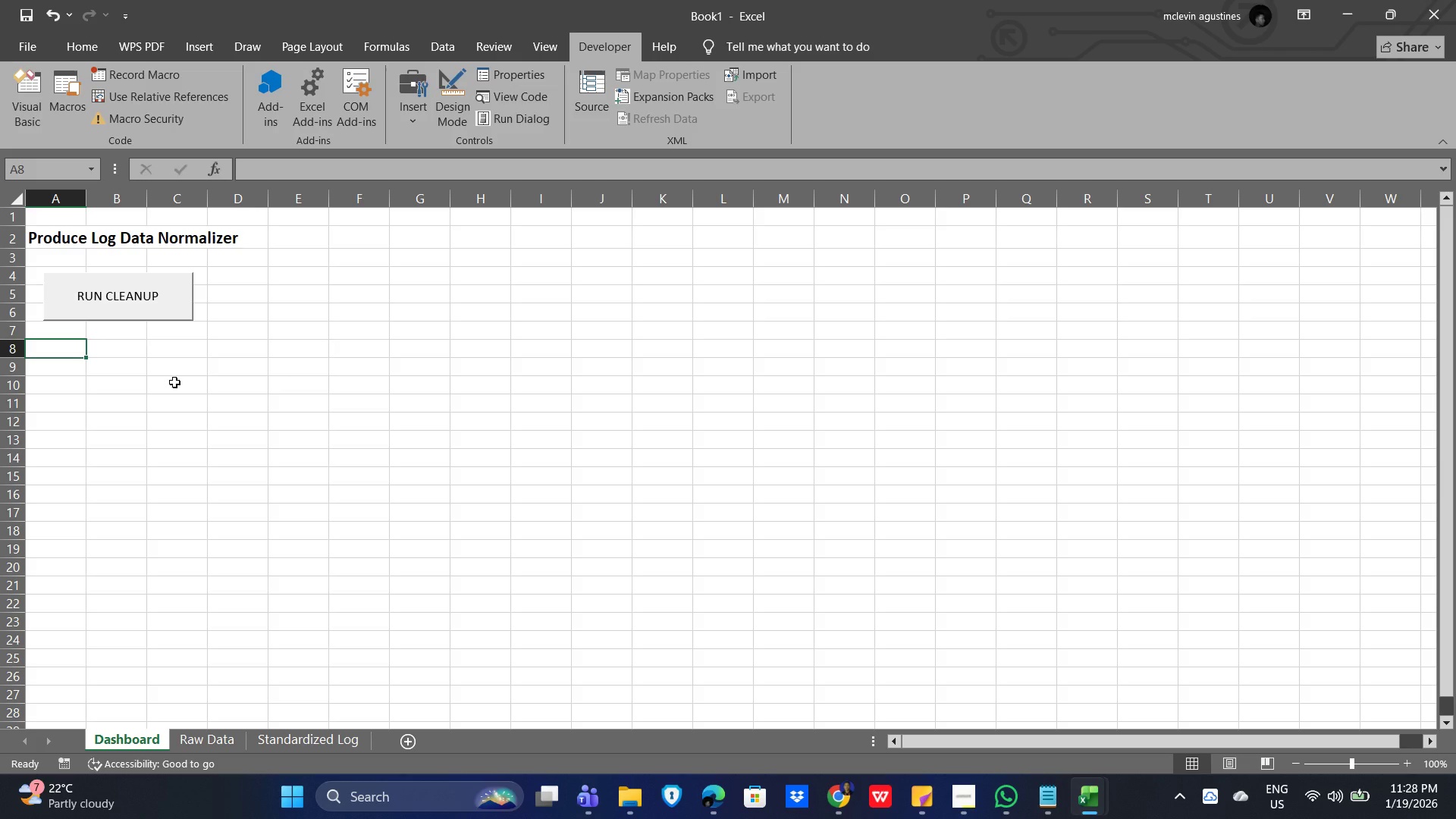 
left_click([133, 294])
 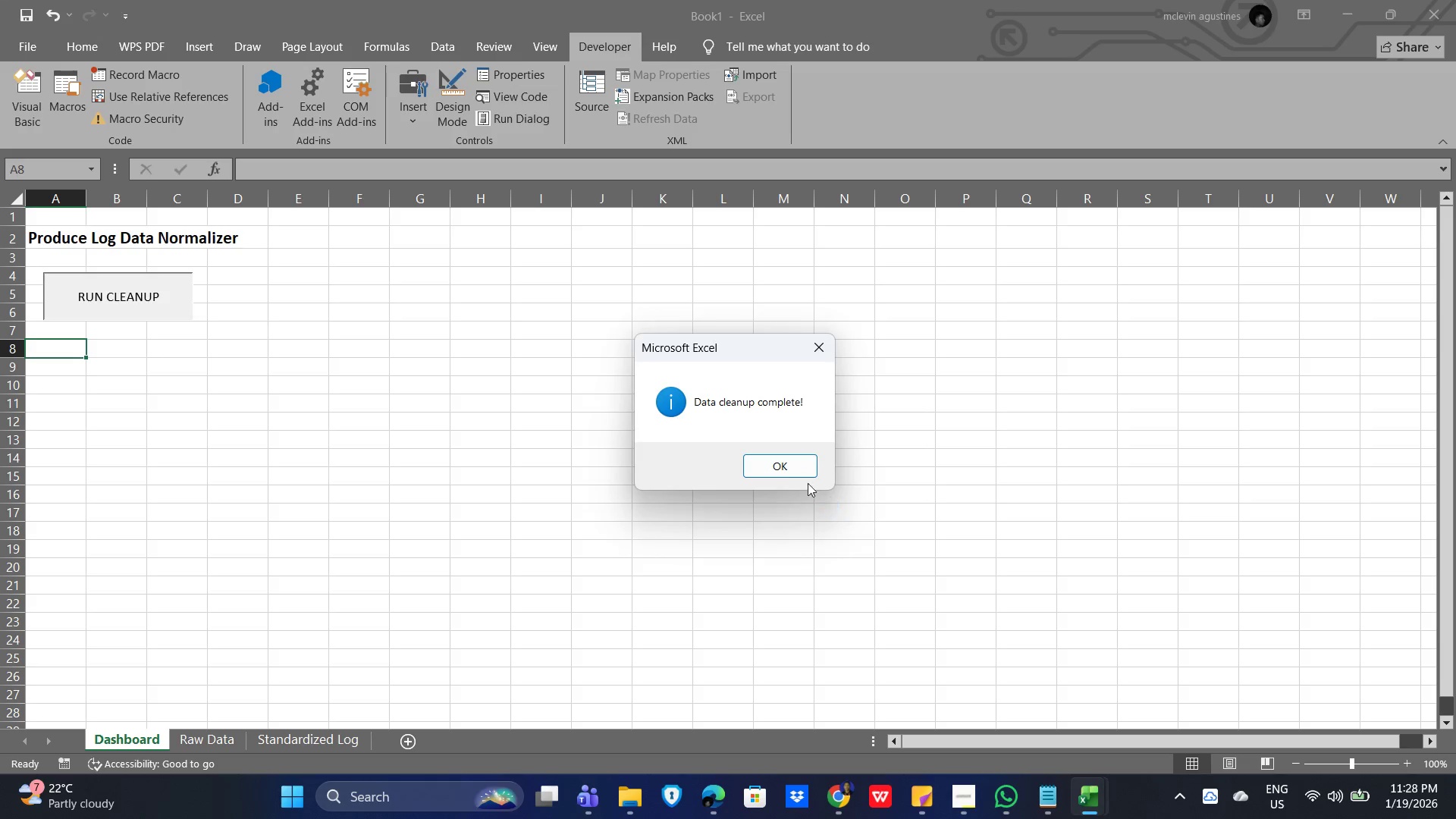 
left_click([802, 464])
 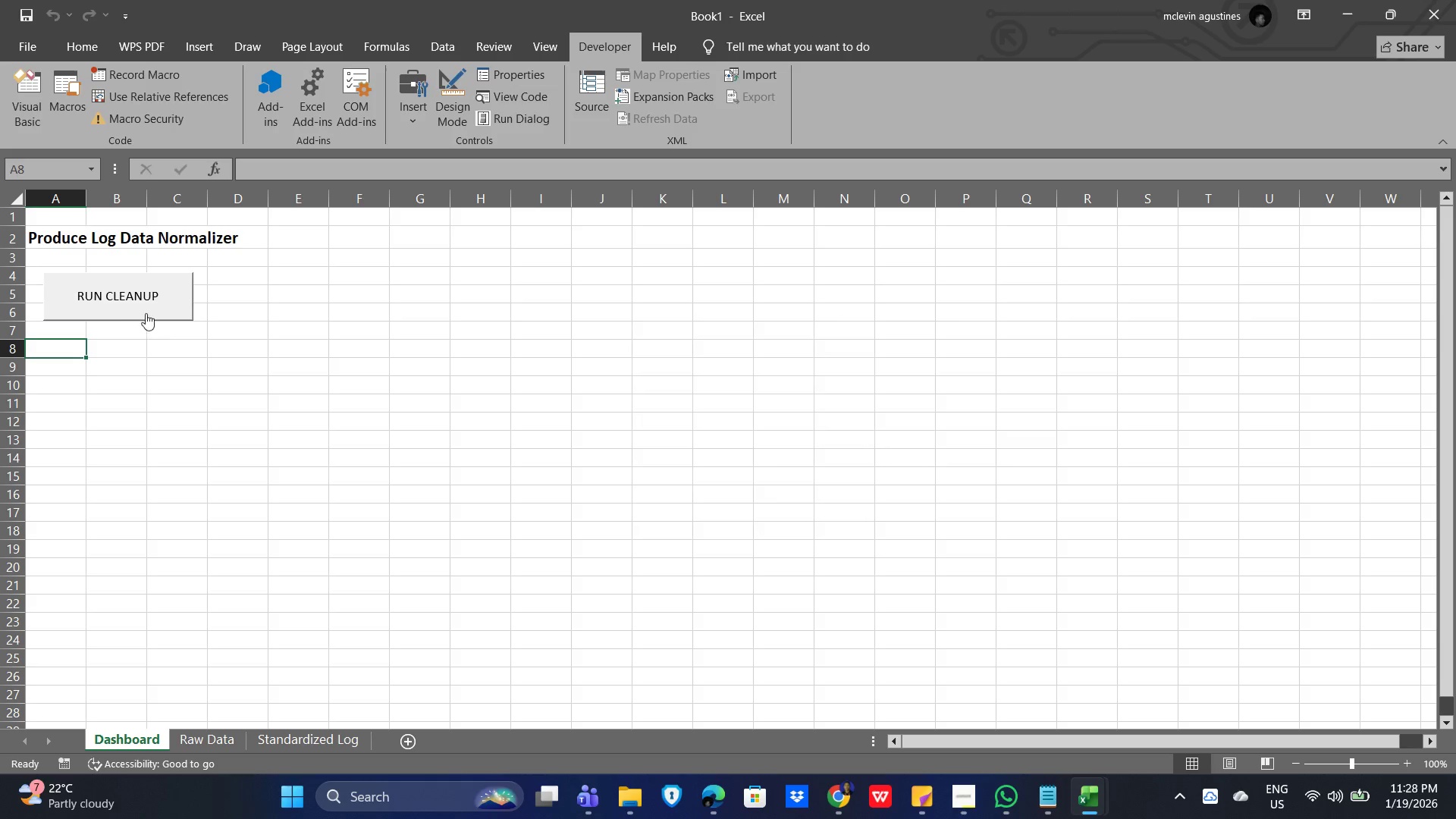 
right_click([128, 300])
 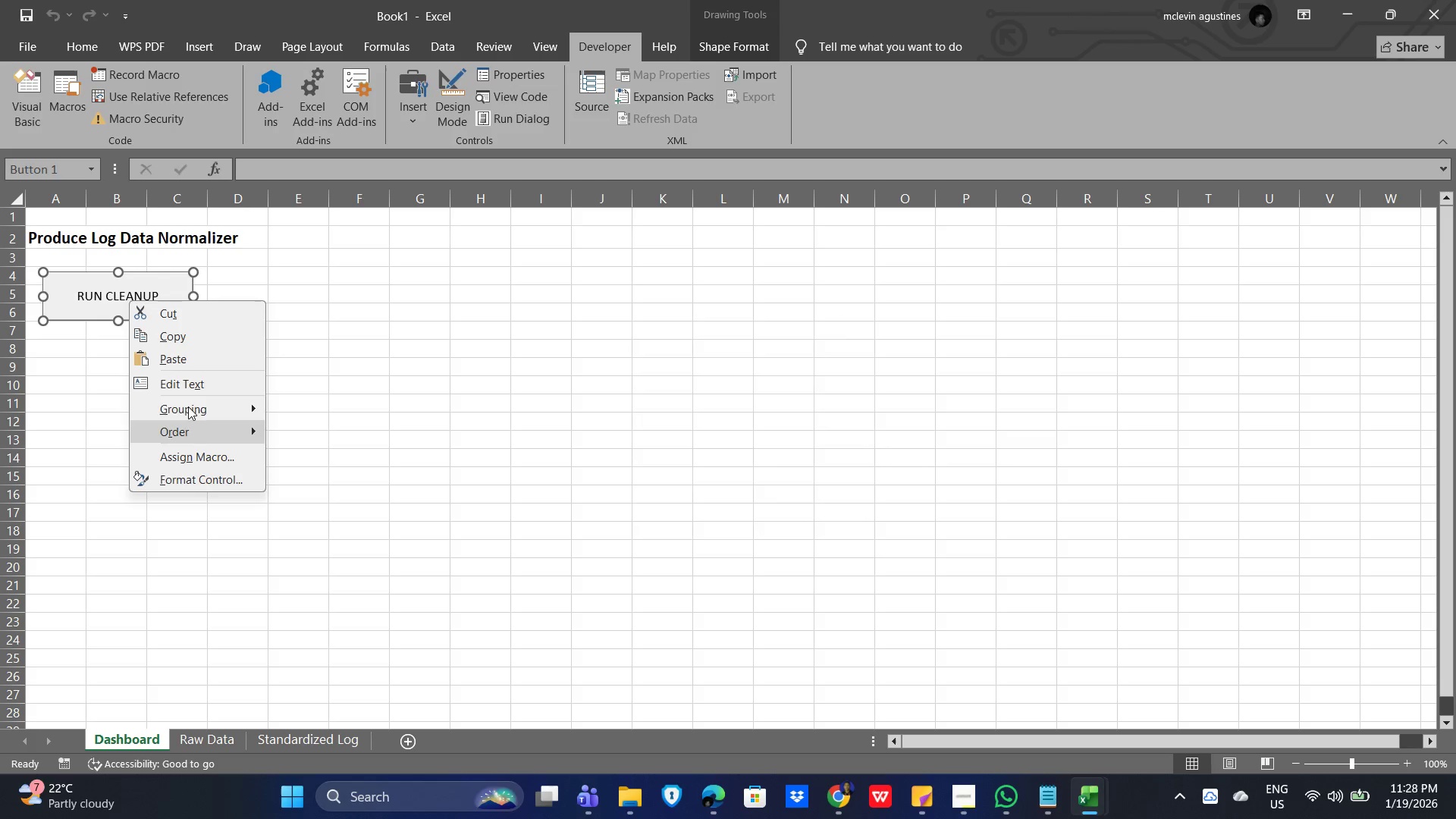 
left_click([202, 383])
 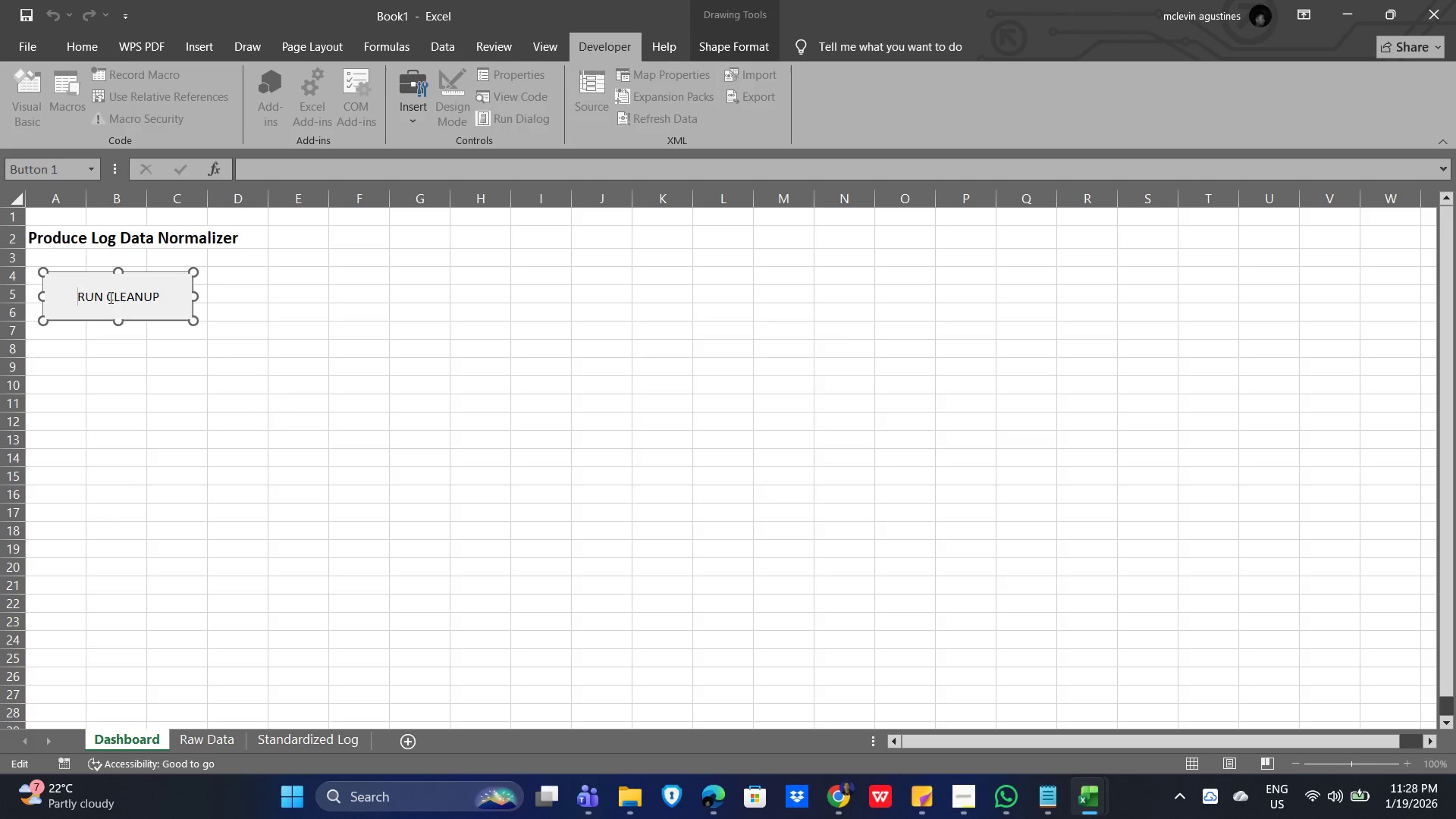 
key(Control+A)
 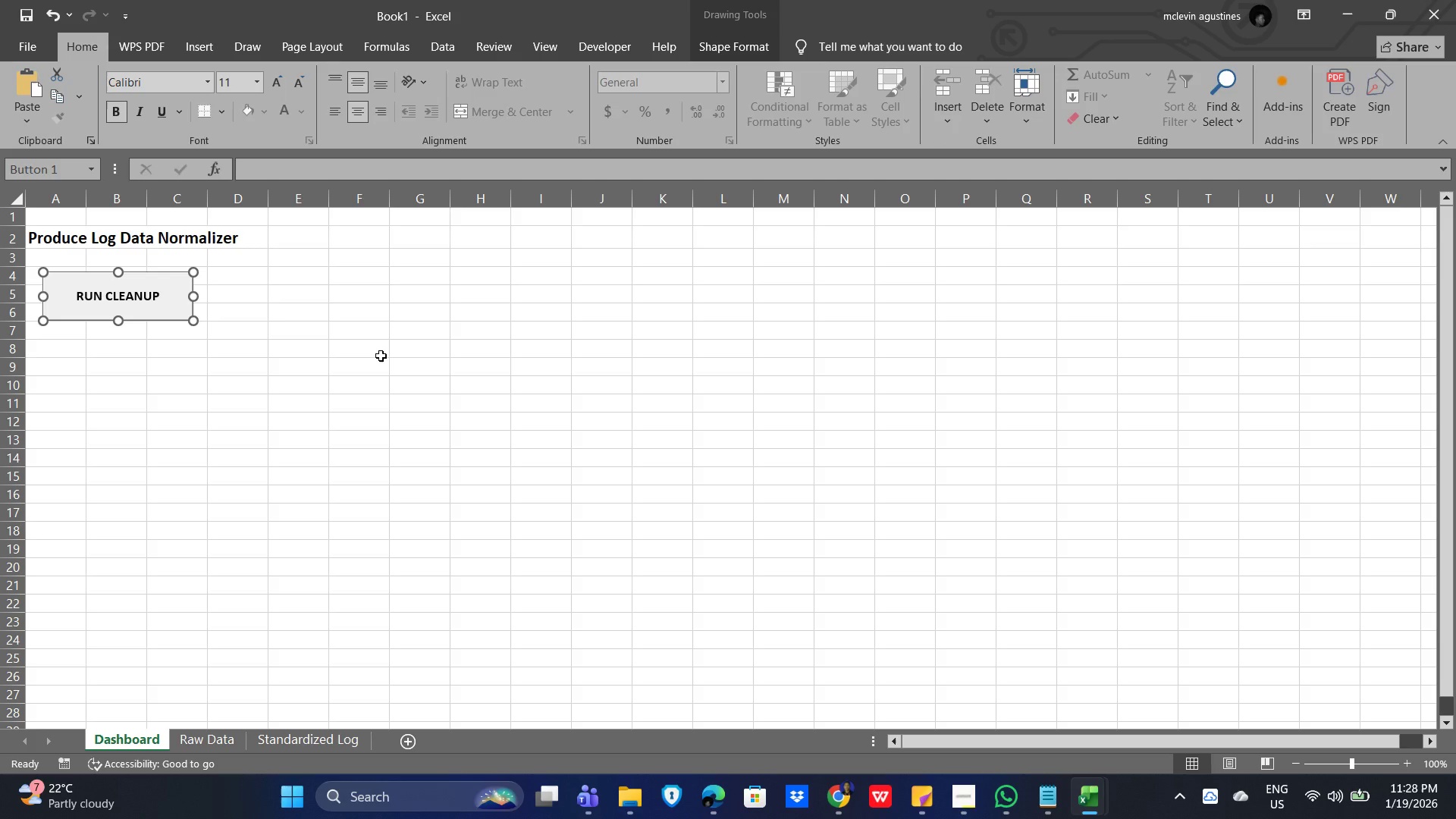 
wait(16.41)
 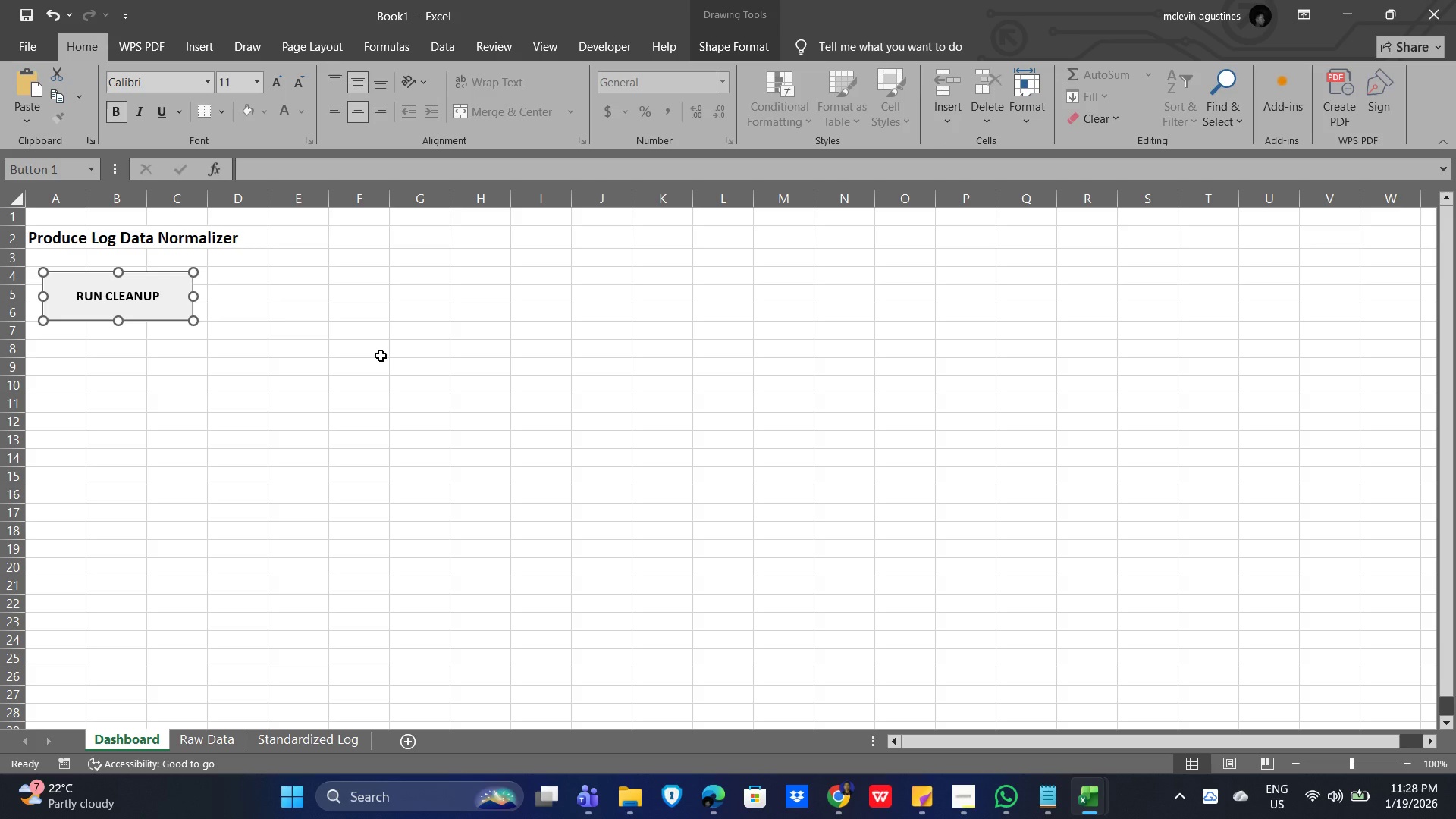 
left_click([334, 350])
 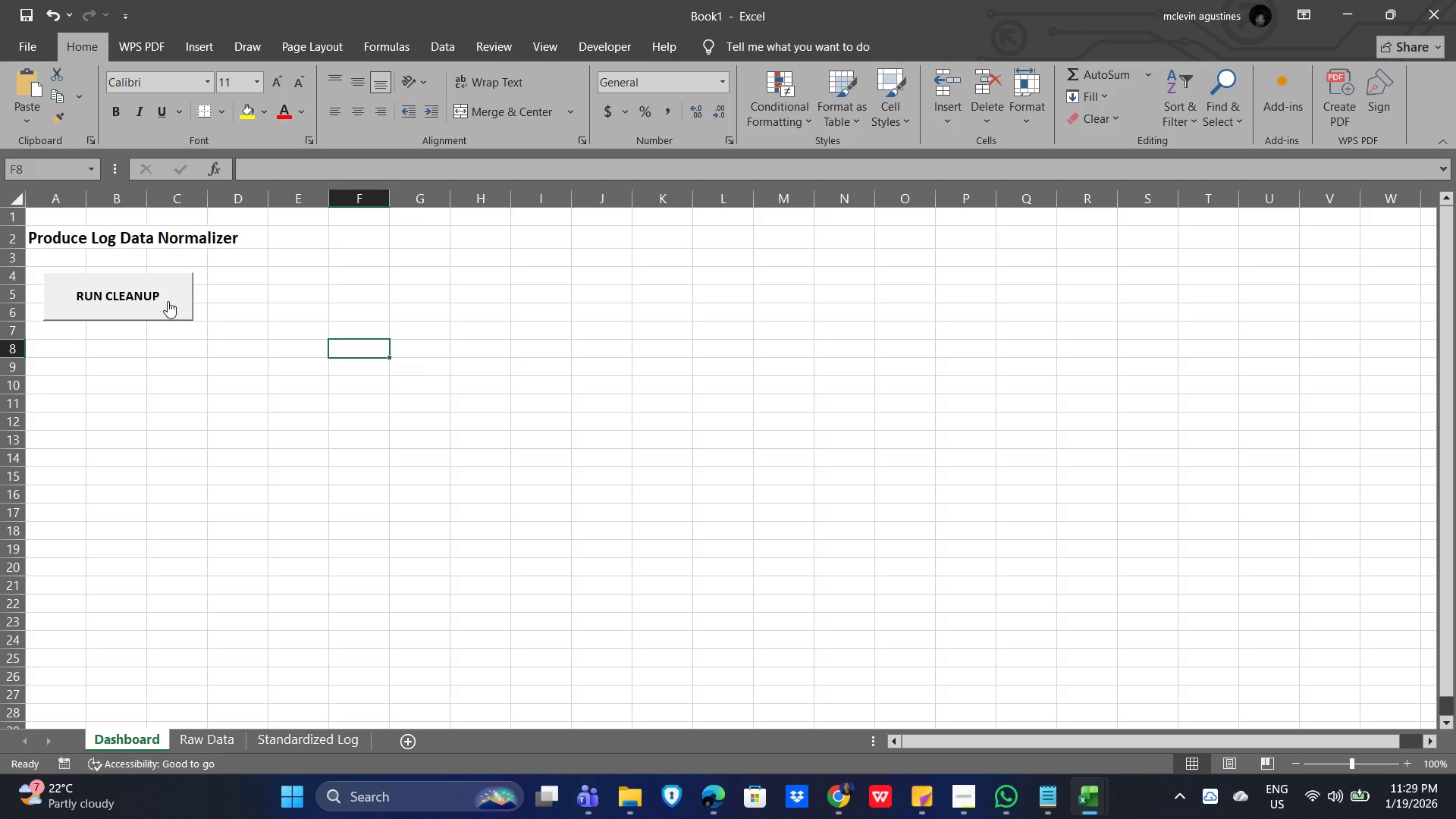 
wait(17.19)
 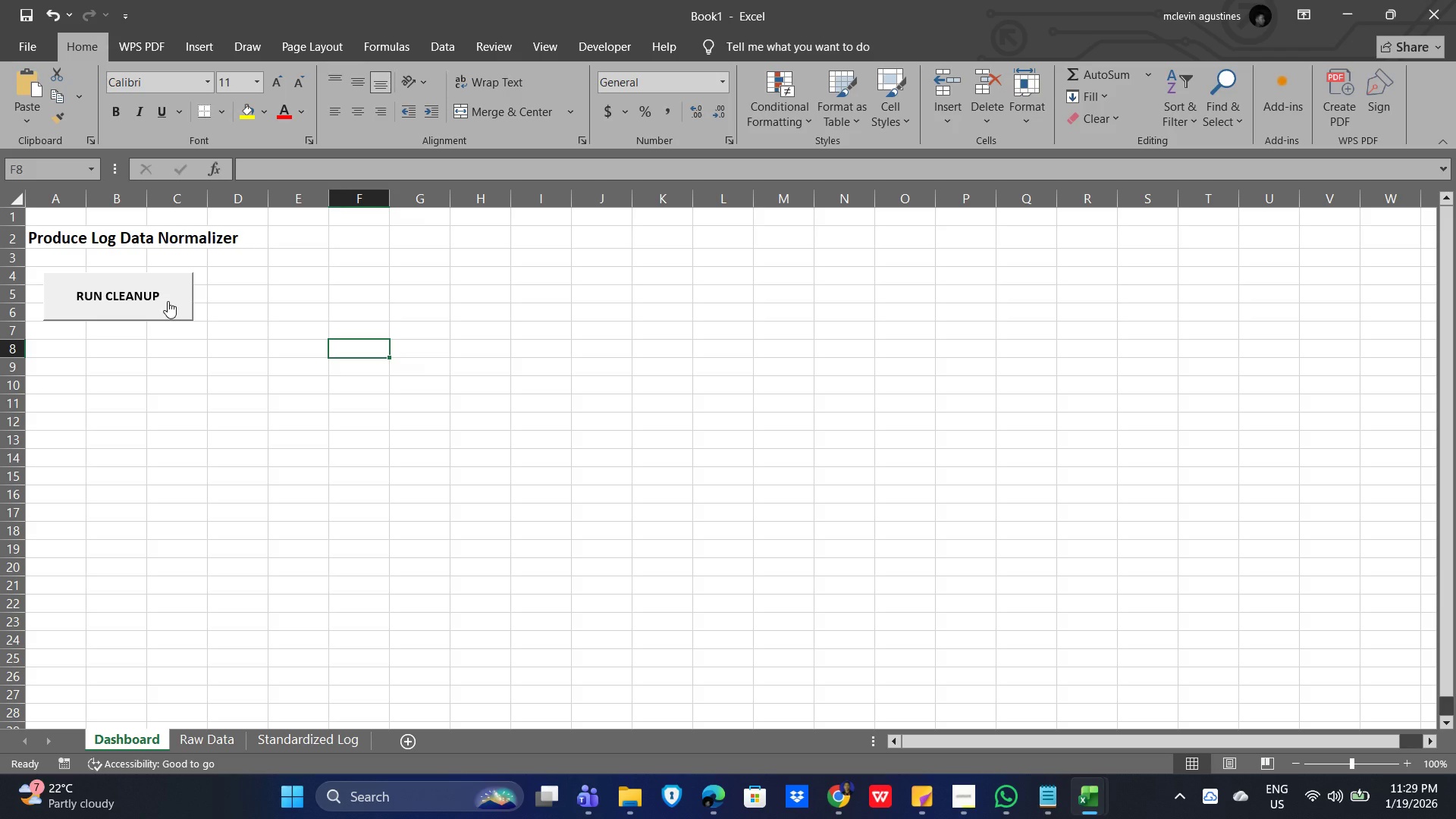 
left_click_drag(start_coordinate=[167, 299], to_coordinate=[538, 554])
 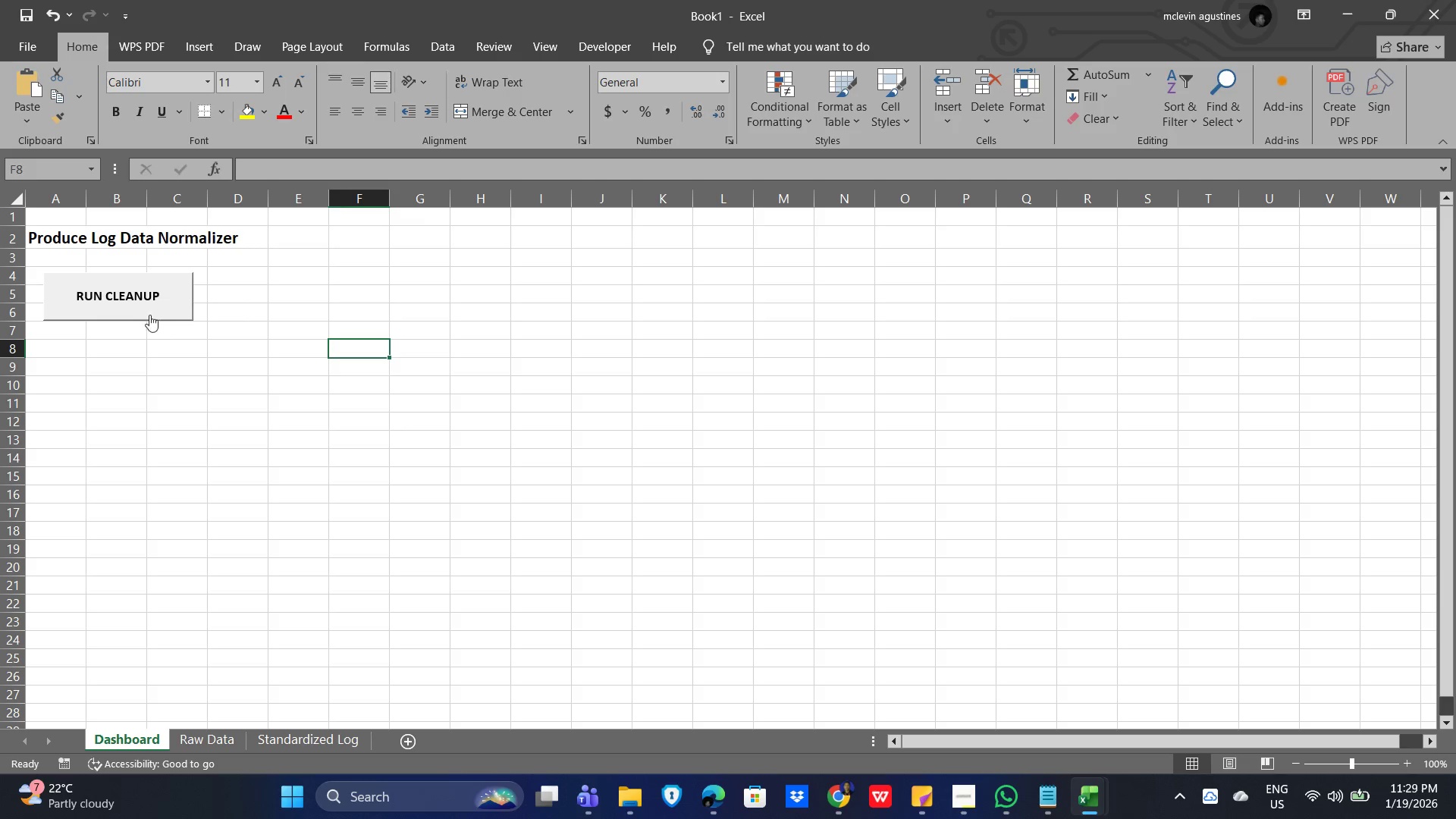 
right_click([143, 310])
 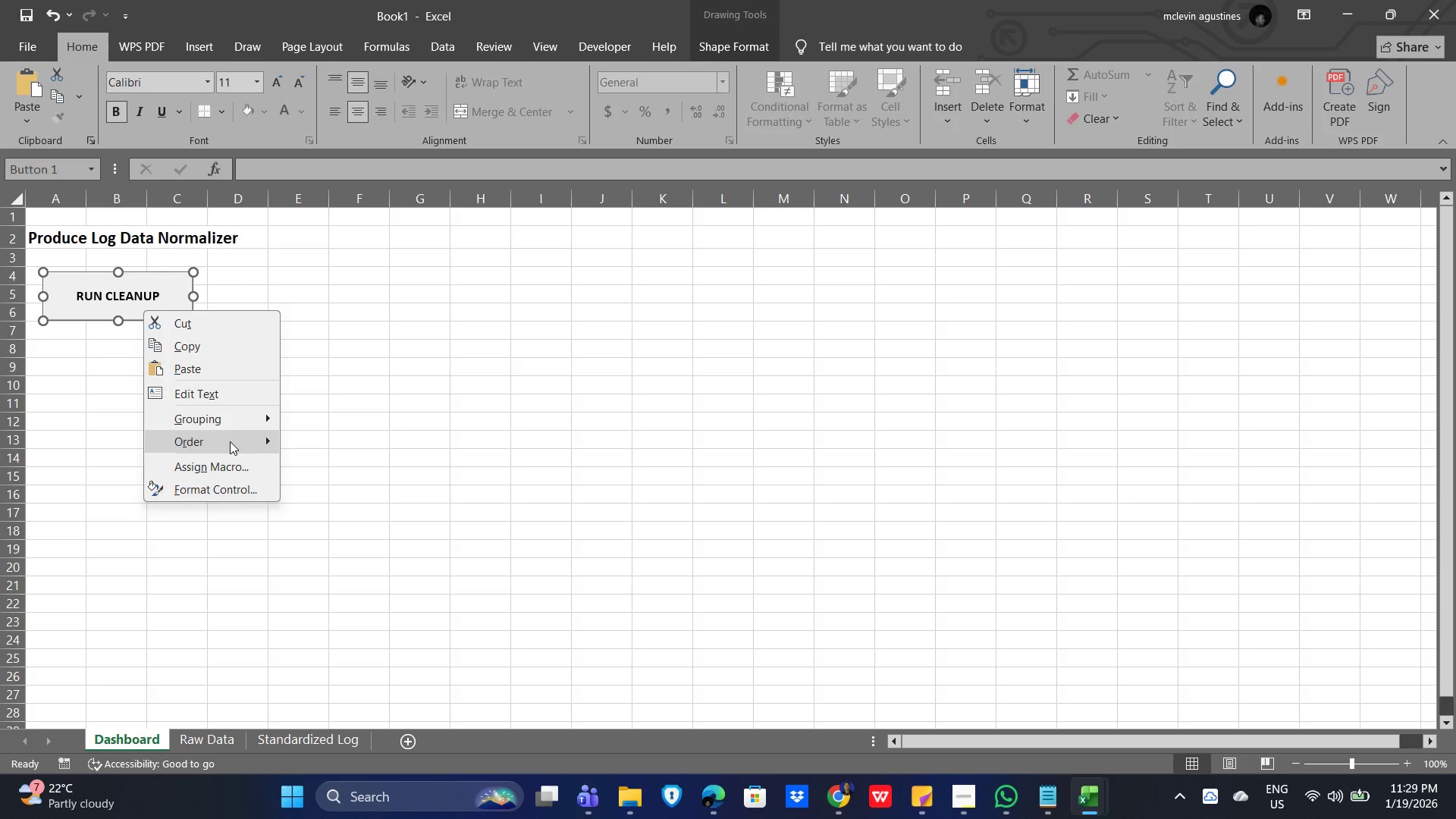 
left_click([230, 441])
 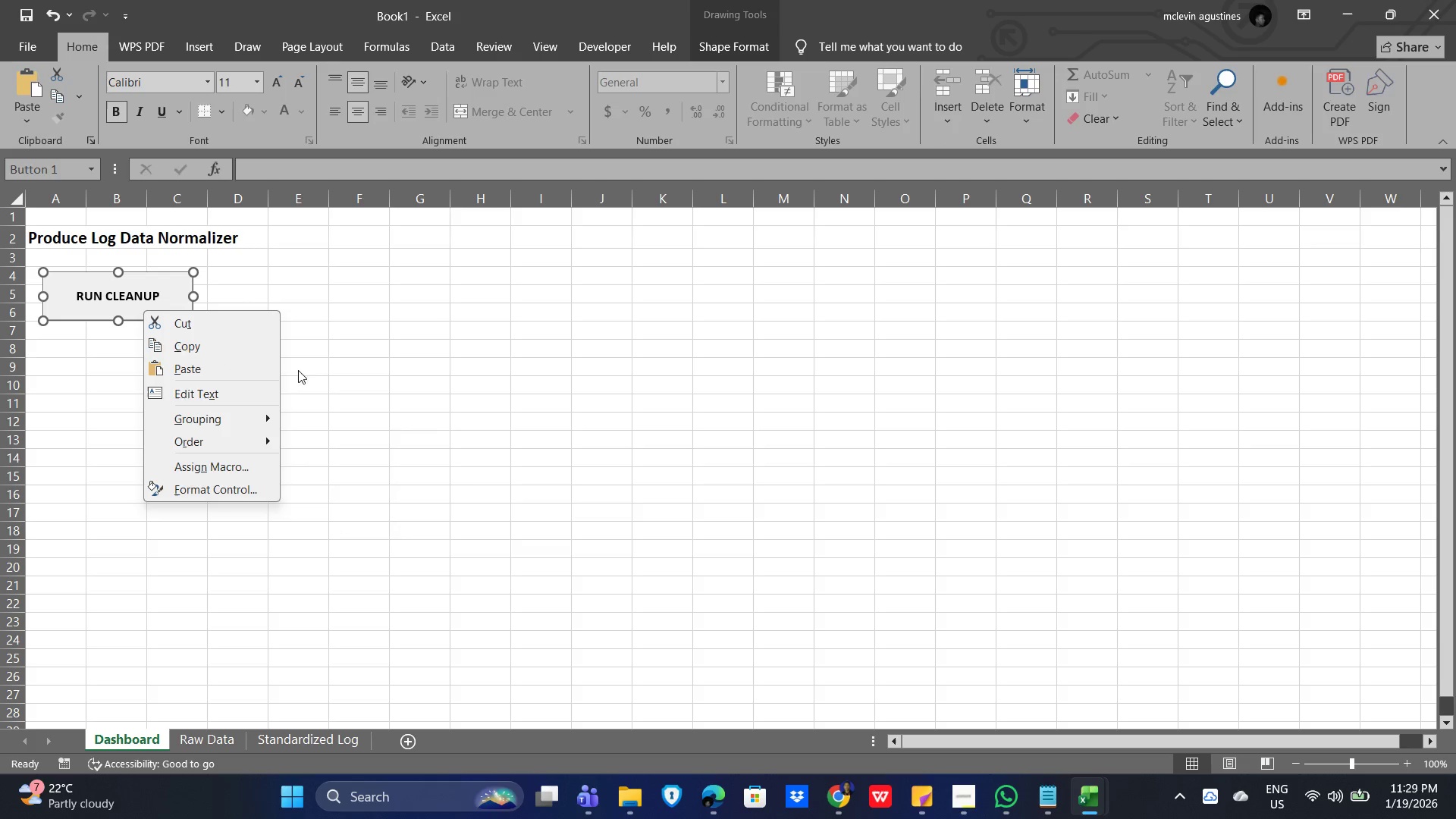 
wait(5.11)
 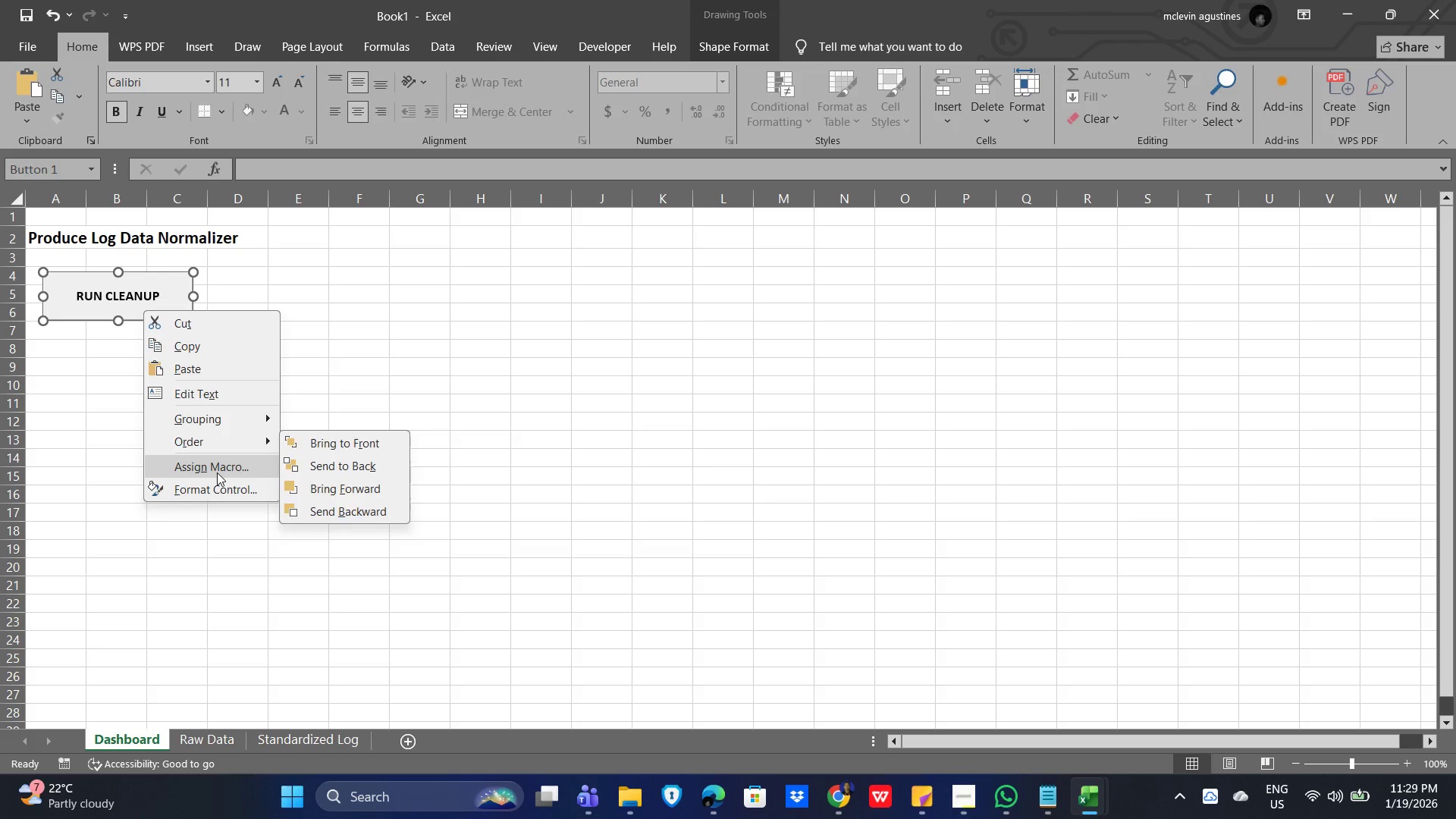 
key(ArrowUp)
 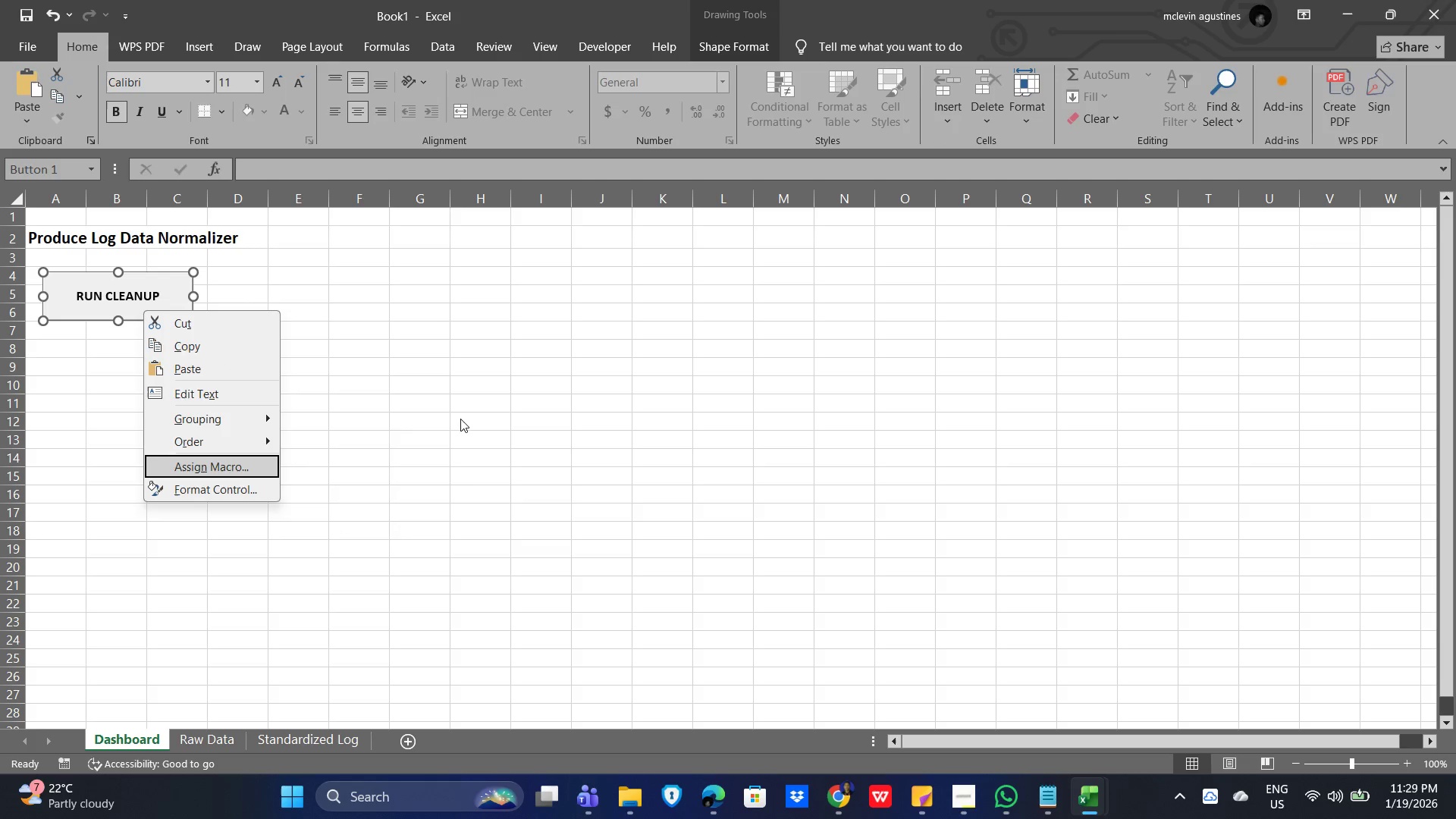 
key(ArrowUp)
 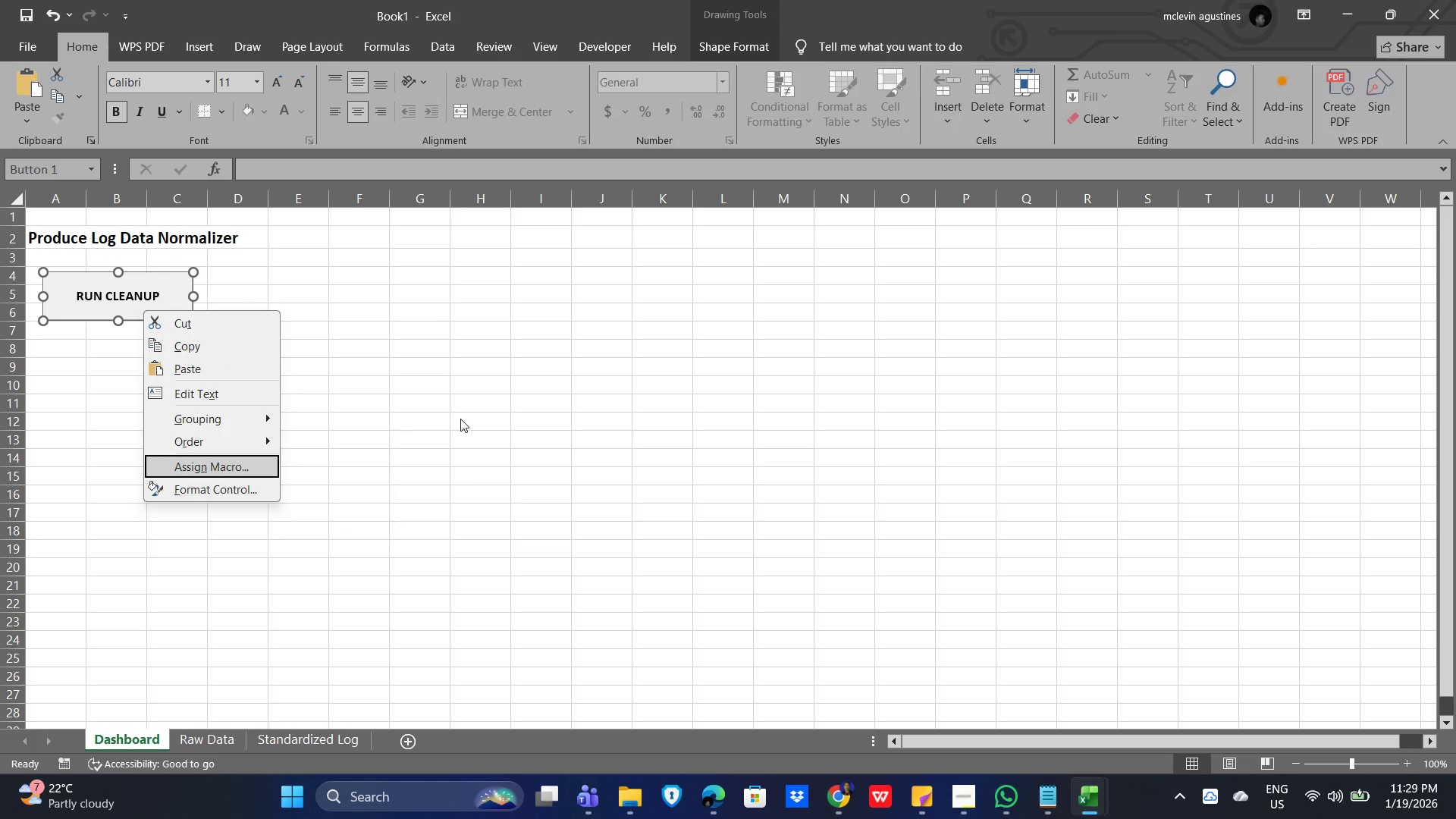 
key(ArrowUp)
 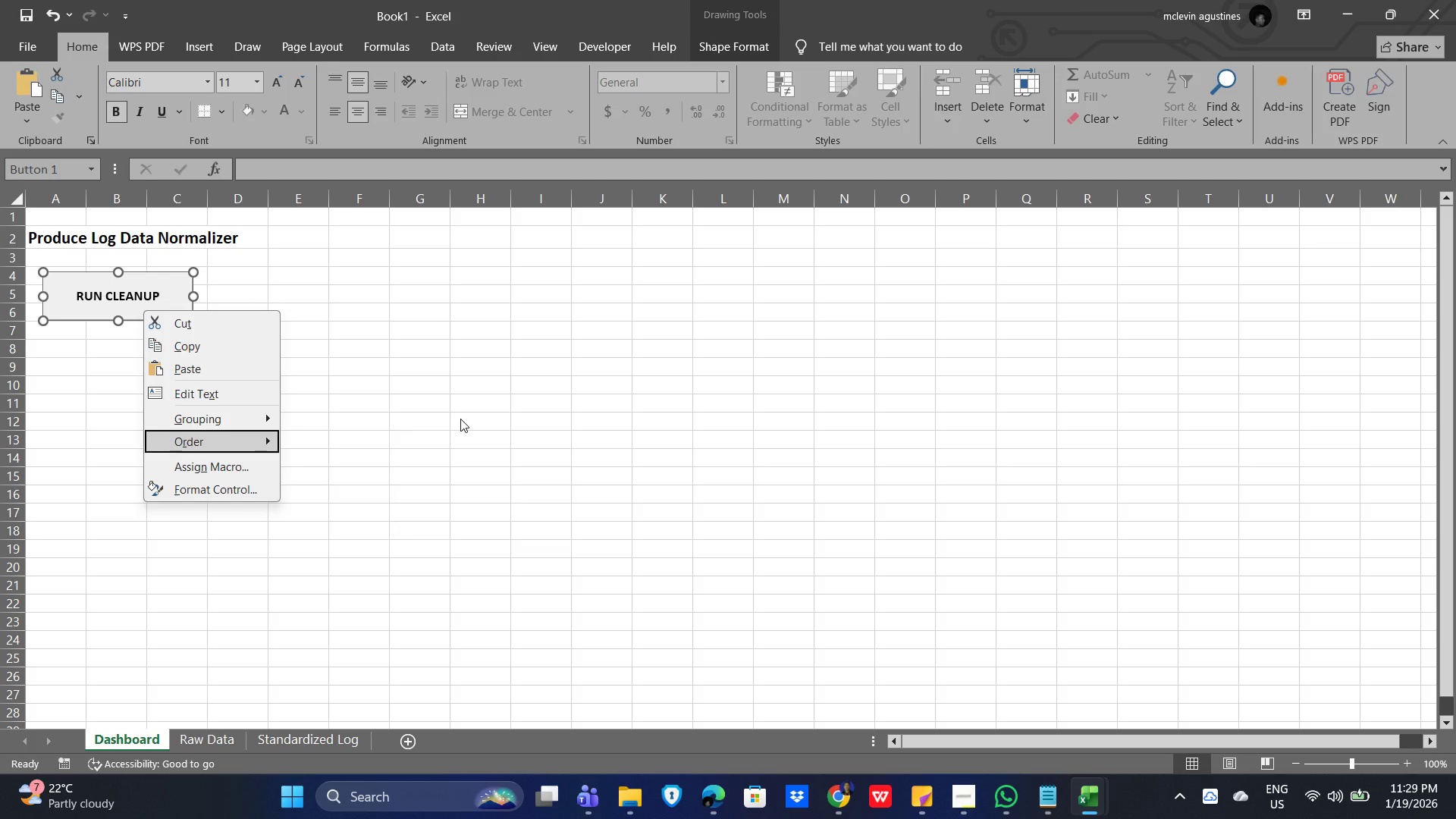 
left_click([460, 419])
 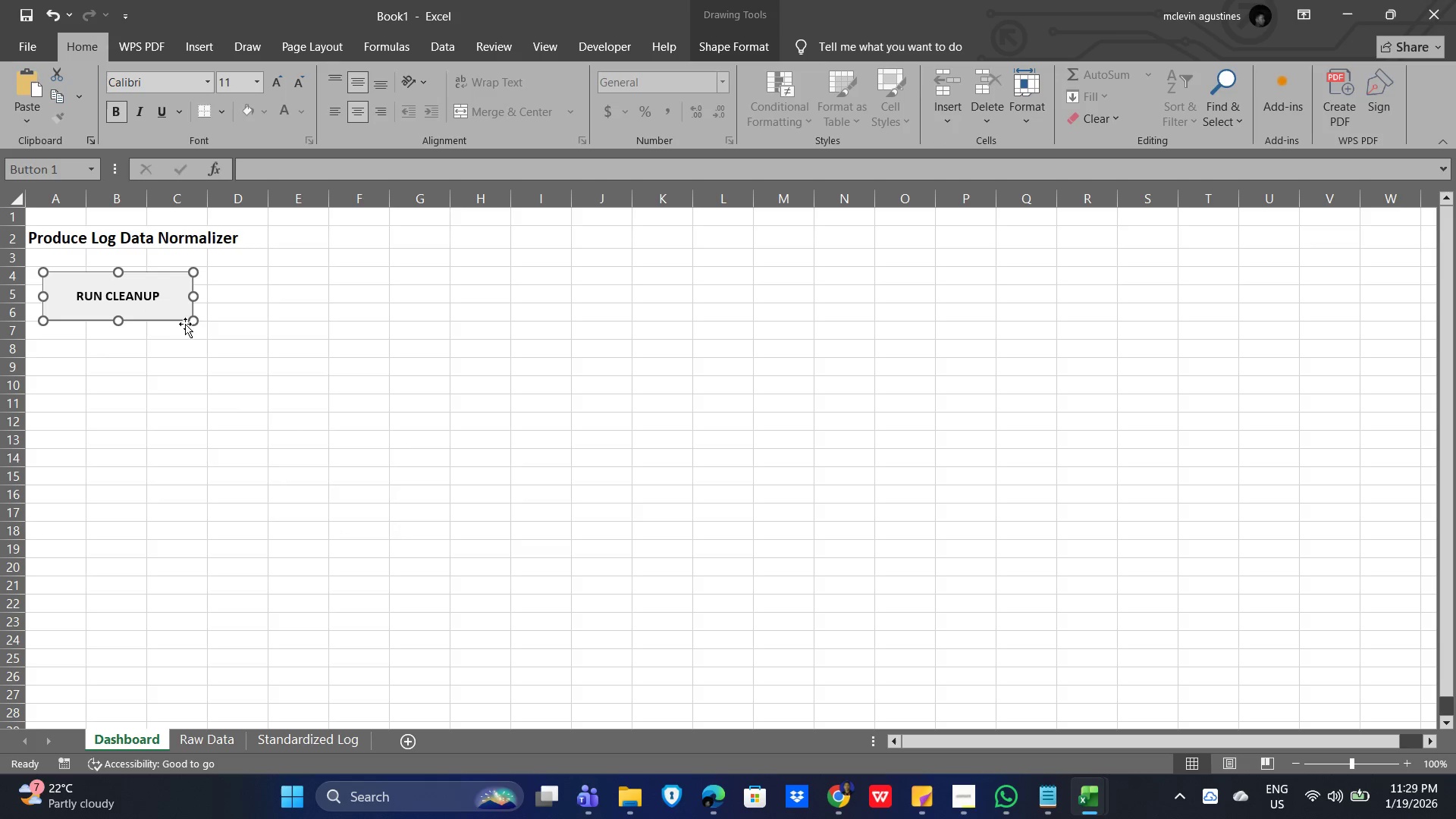 
left_click_drag(start_coordinate=[183, 318], to_coordinate=[174, 300])
 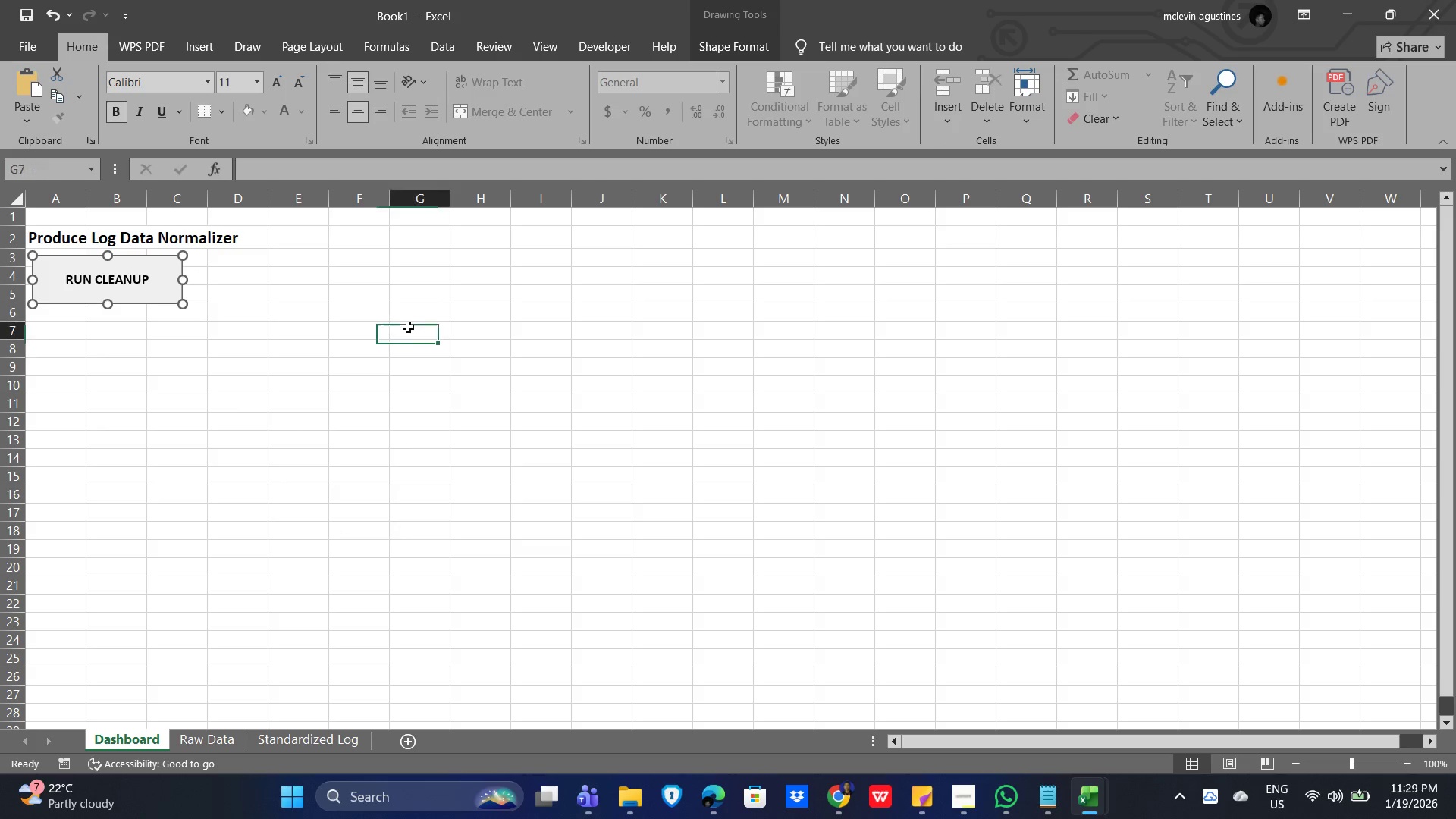 
left_click([408, 327])
 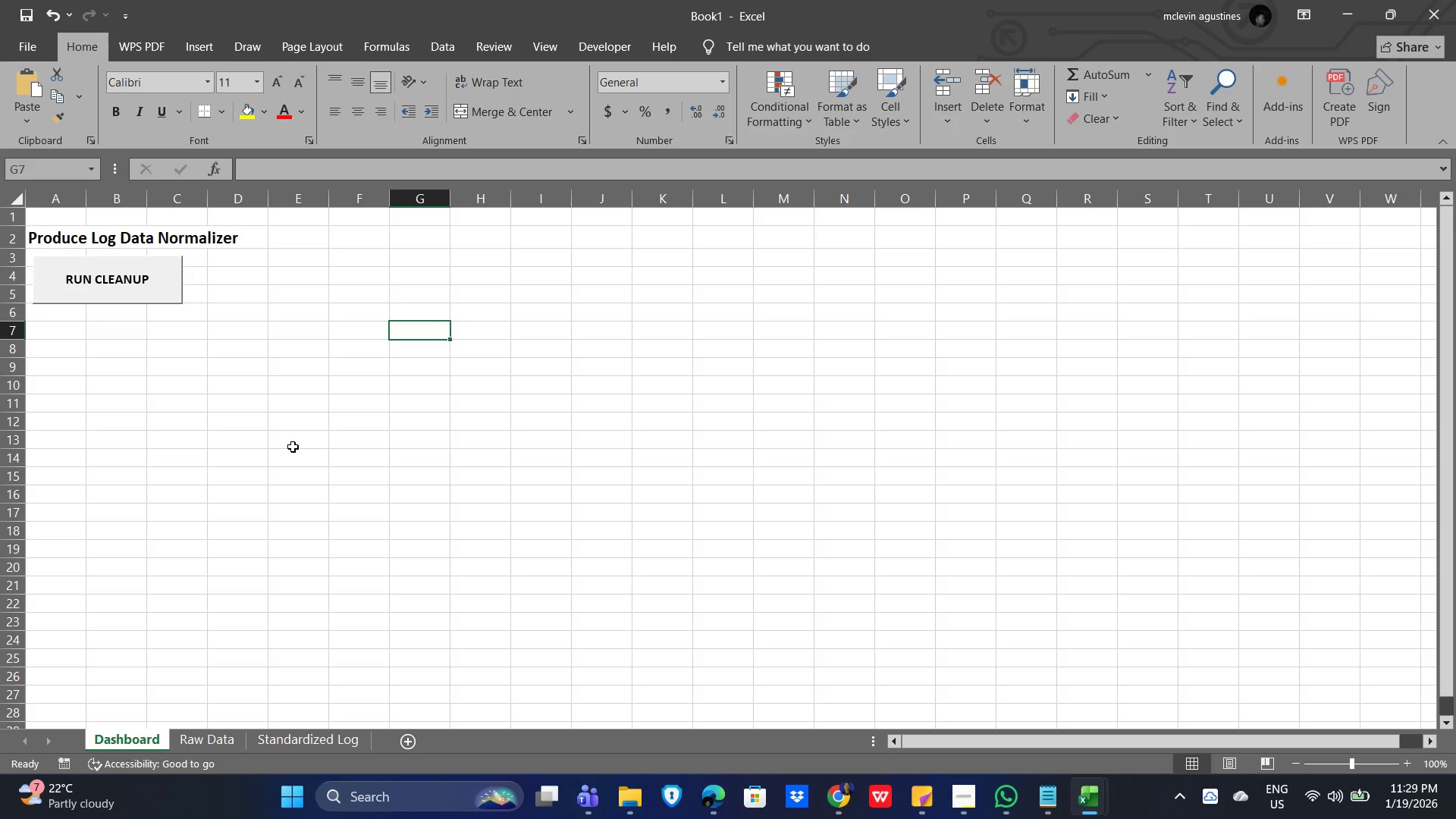 
wait(34.45)
 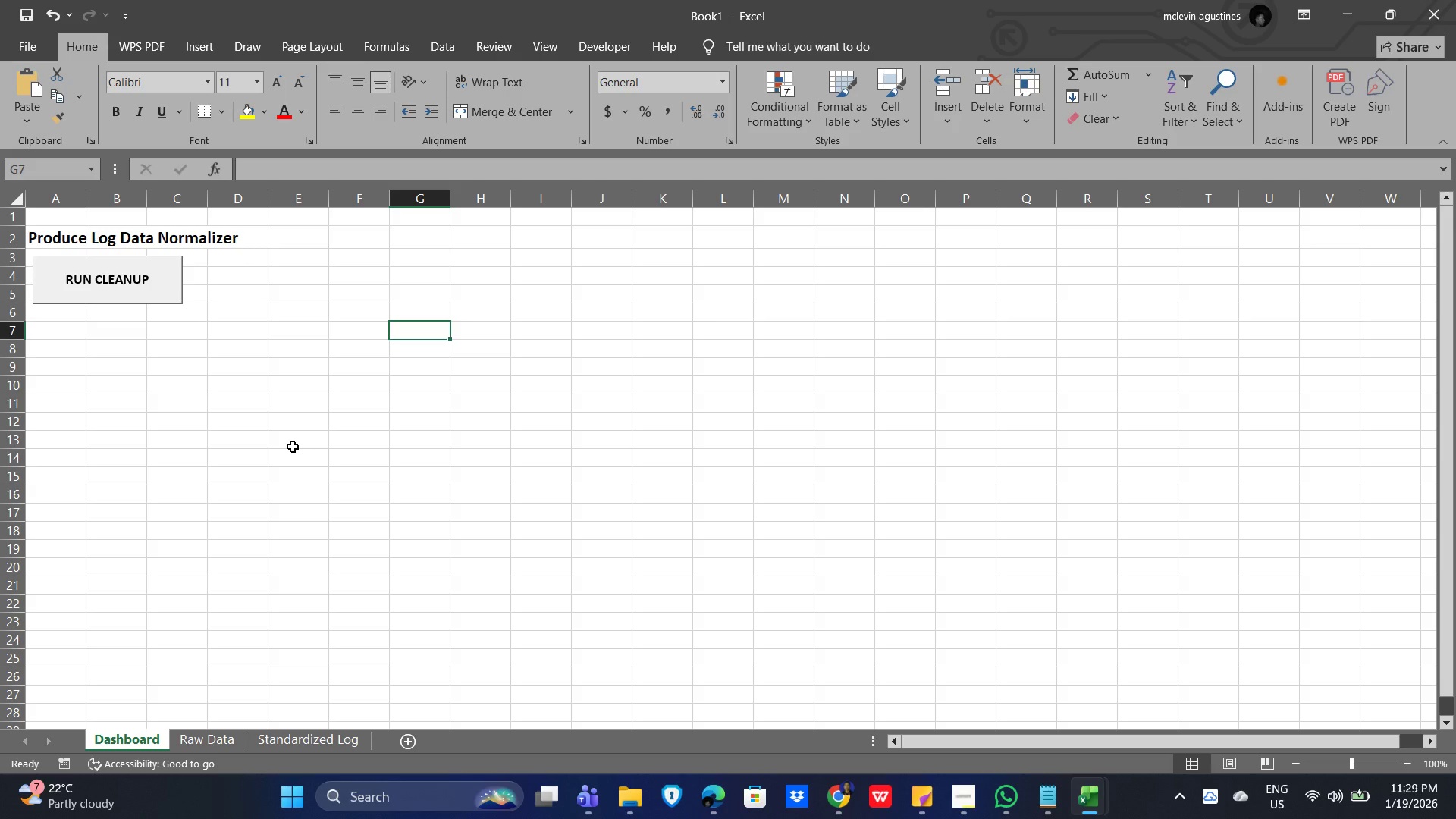 
left_click([55, 253])
 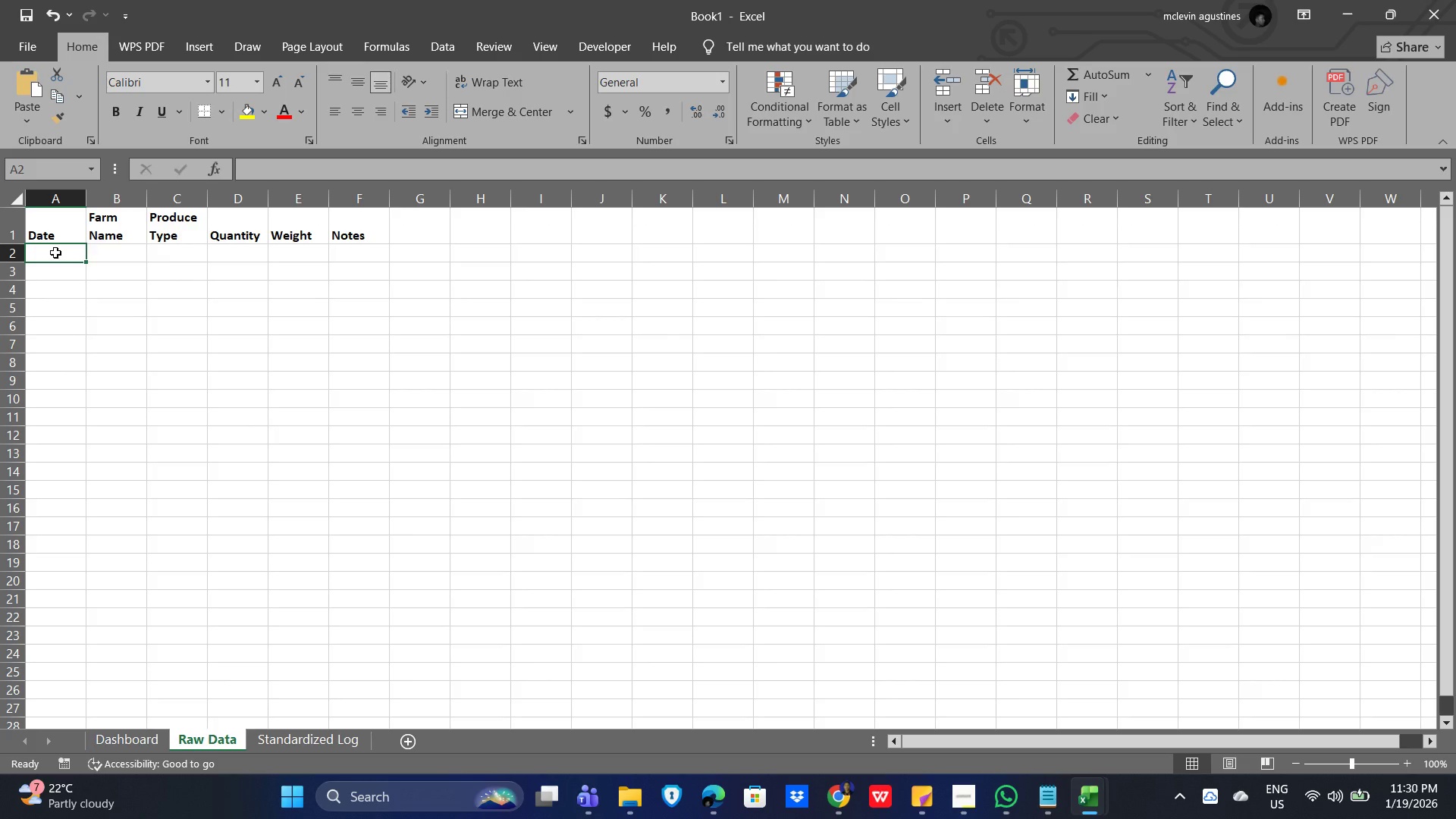 
key(Numpad2)
 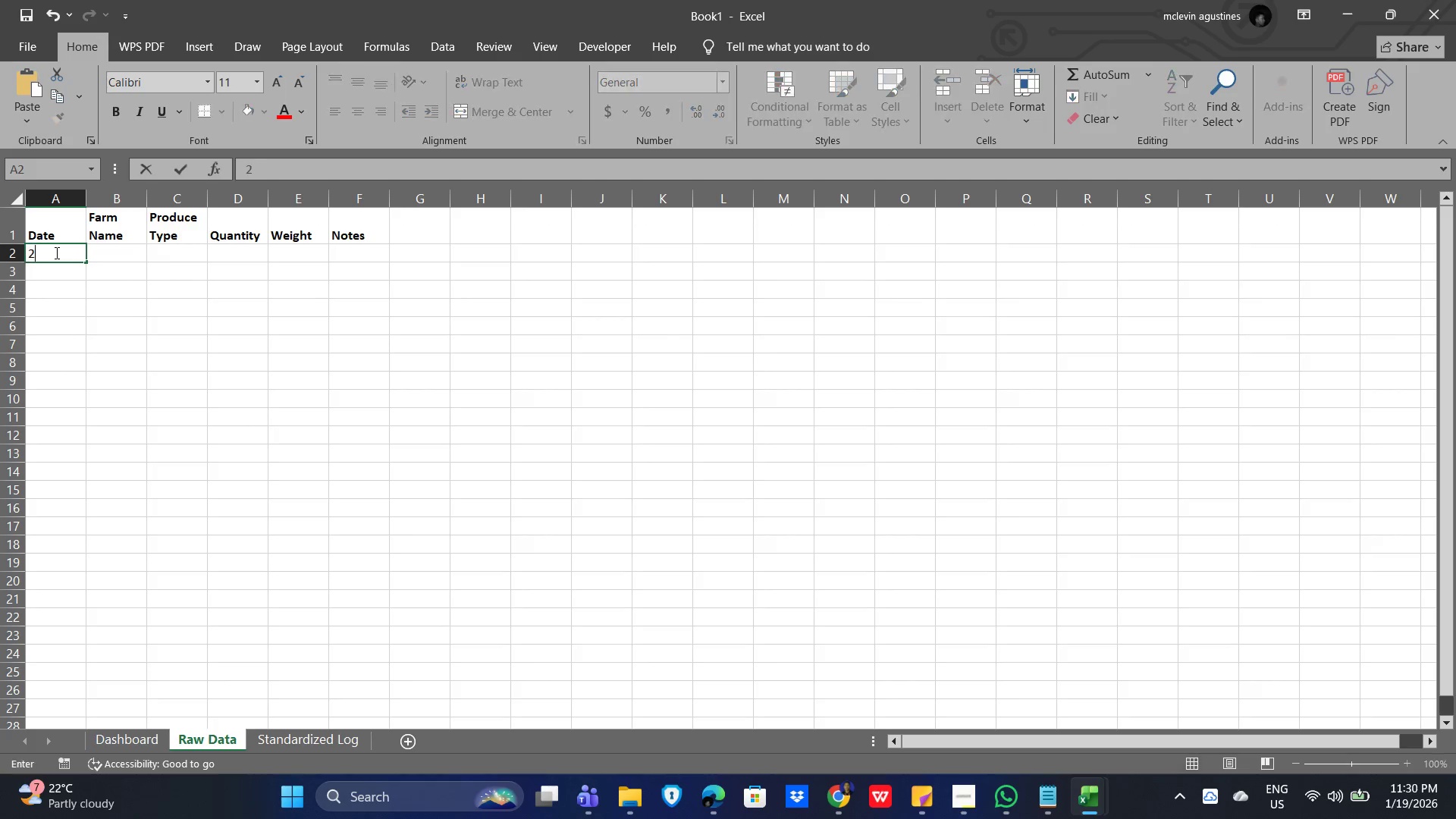 
key(Numpad0)
 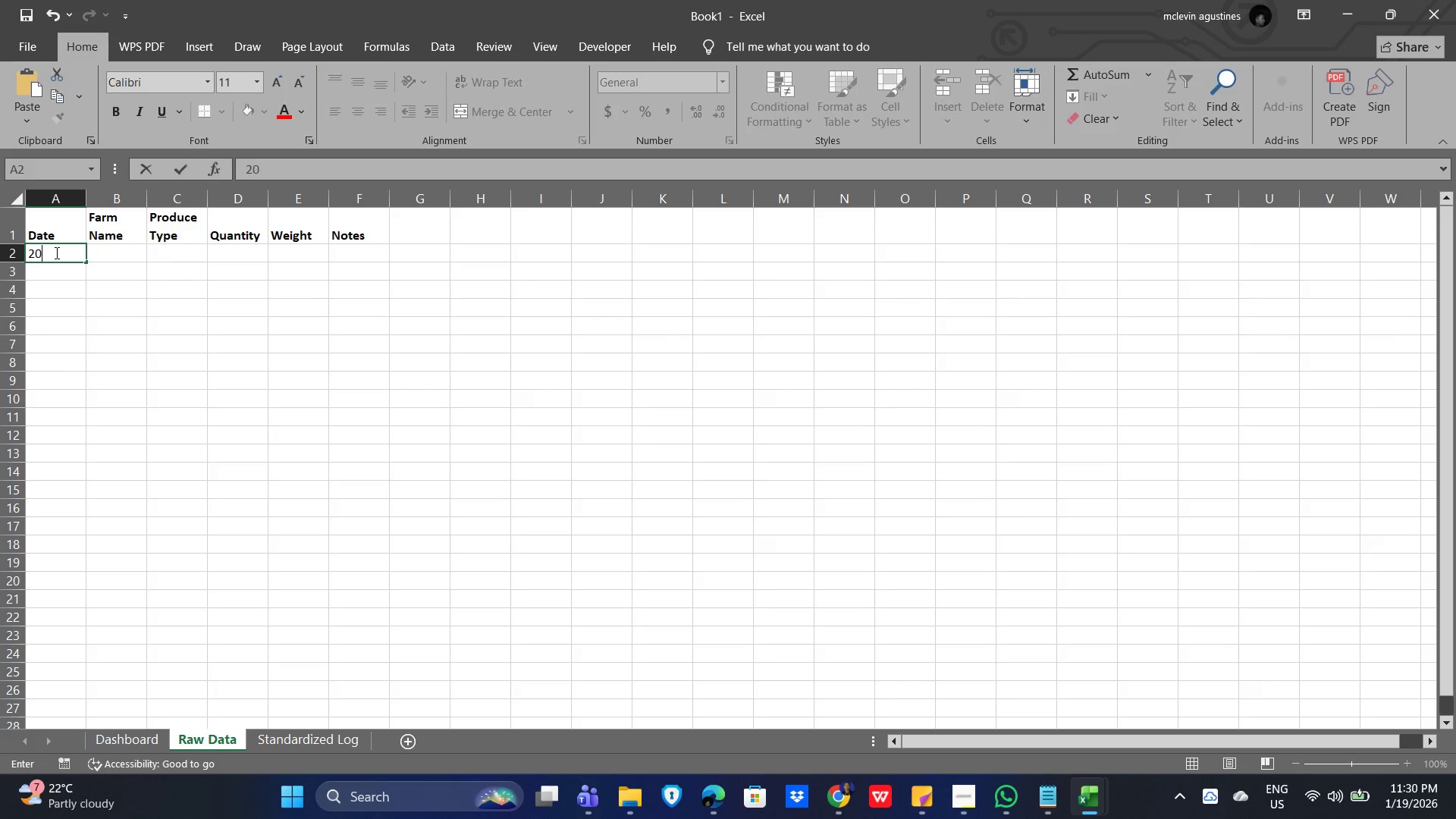 
key(Numpad2)
 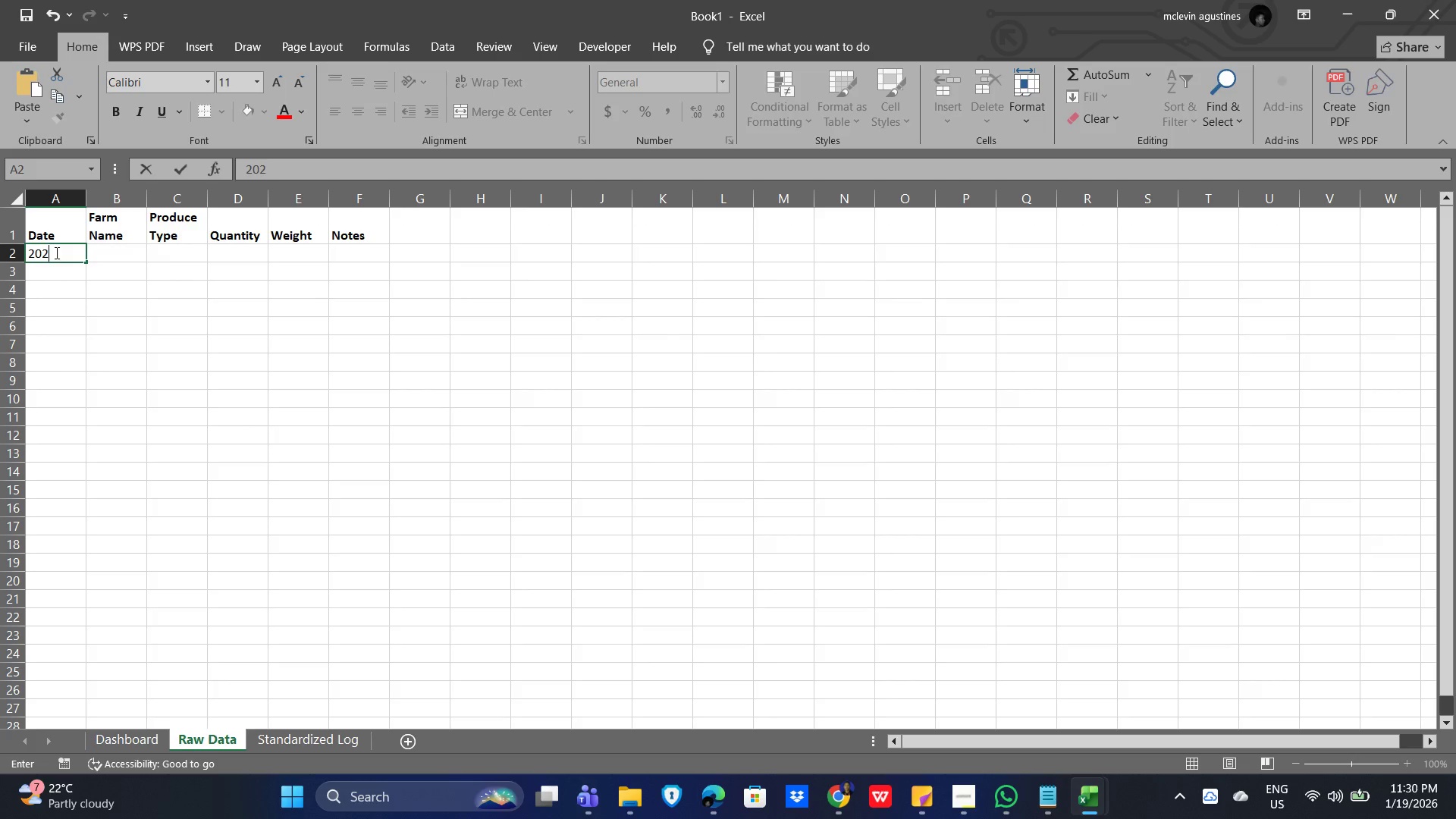 
key(Numpad6)
 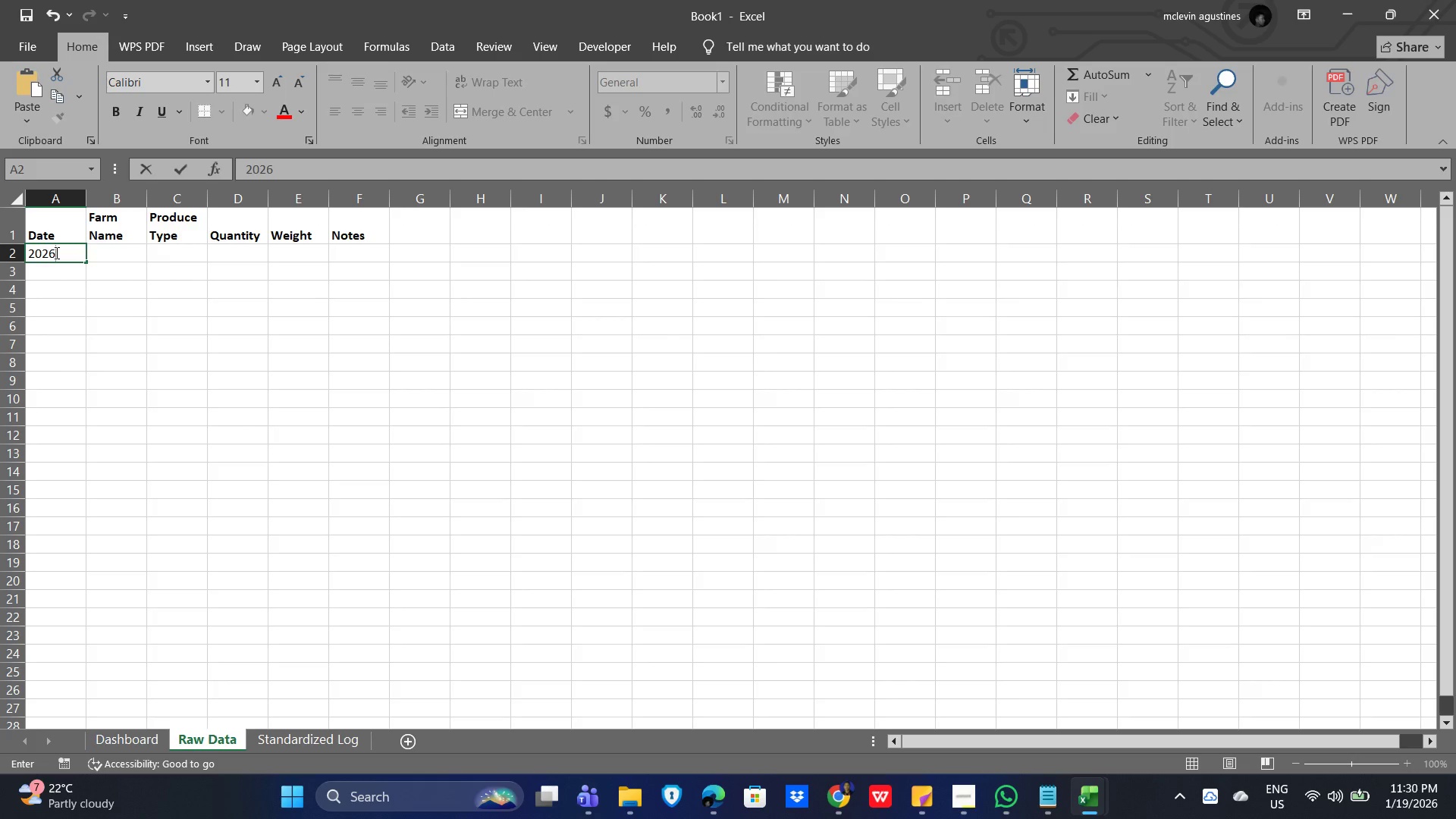 
key(NumpadSubtract)
 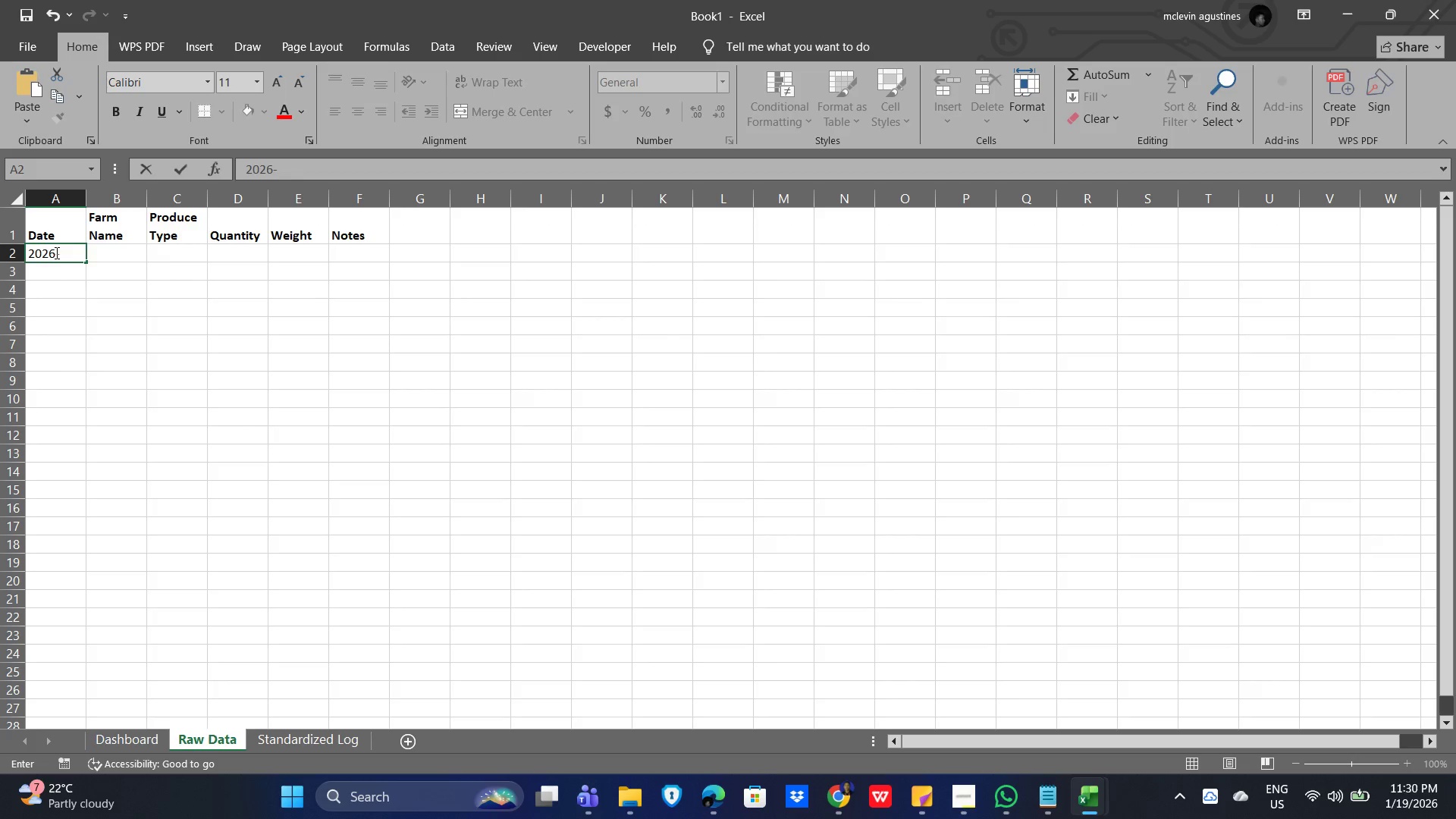 
key(Numpad1)
 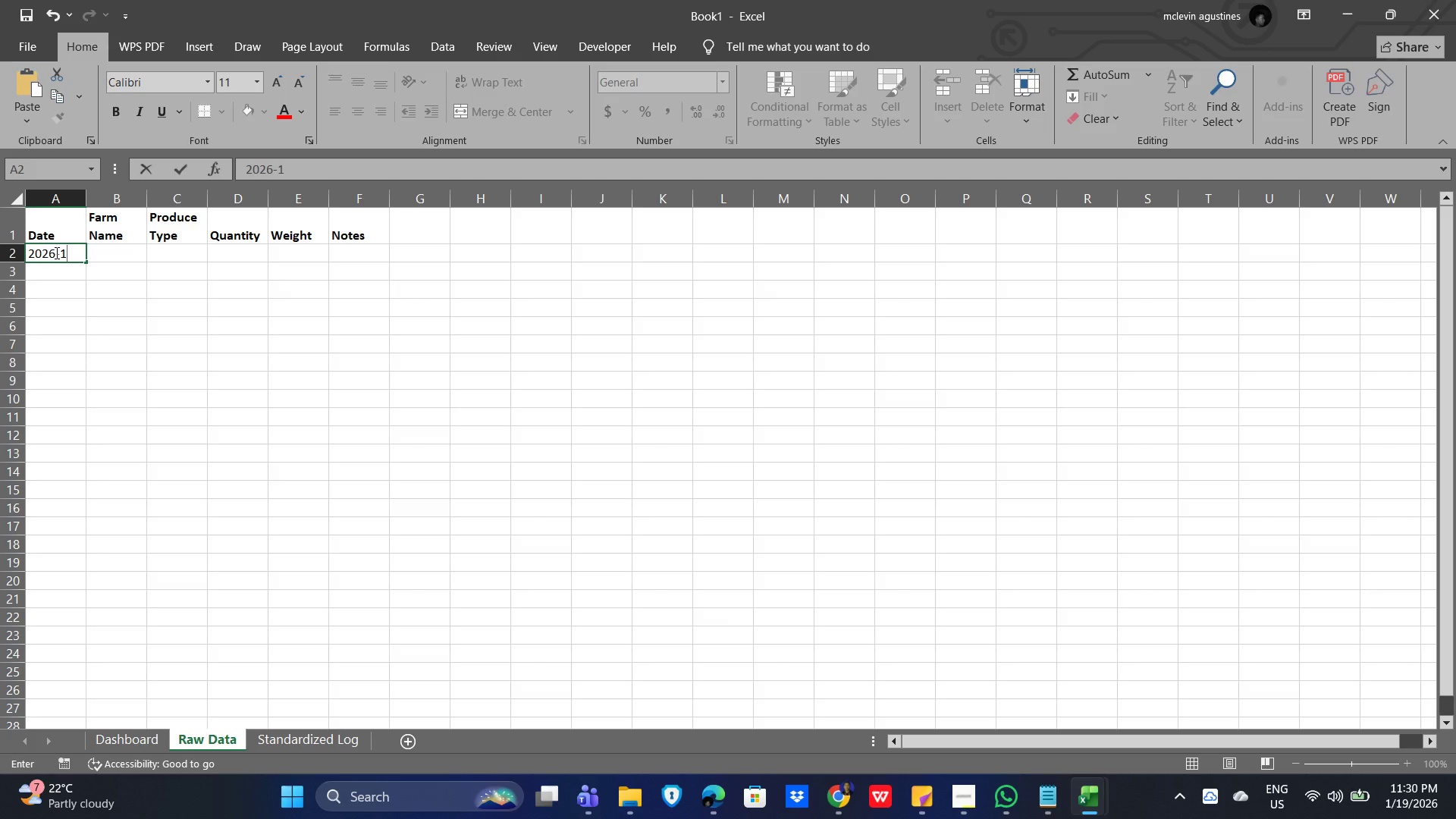 
key(NumpadSubtract)
 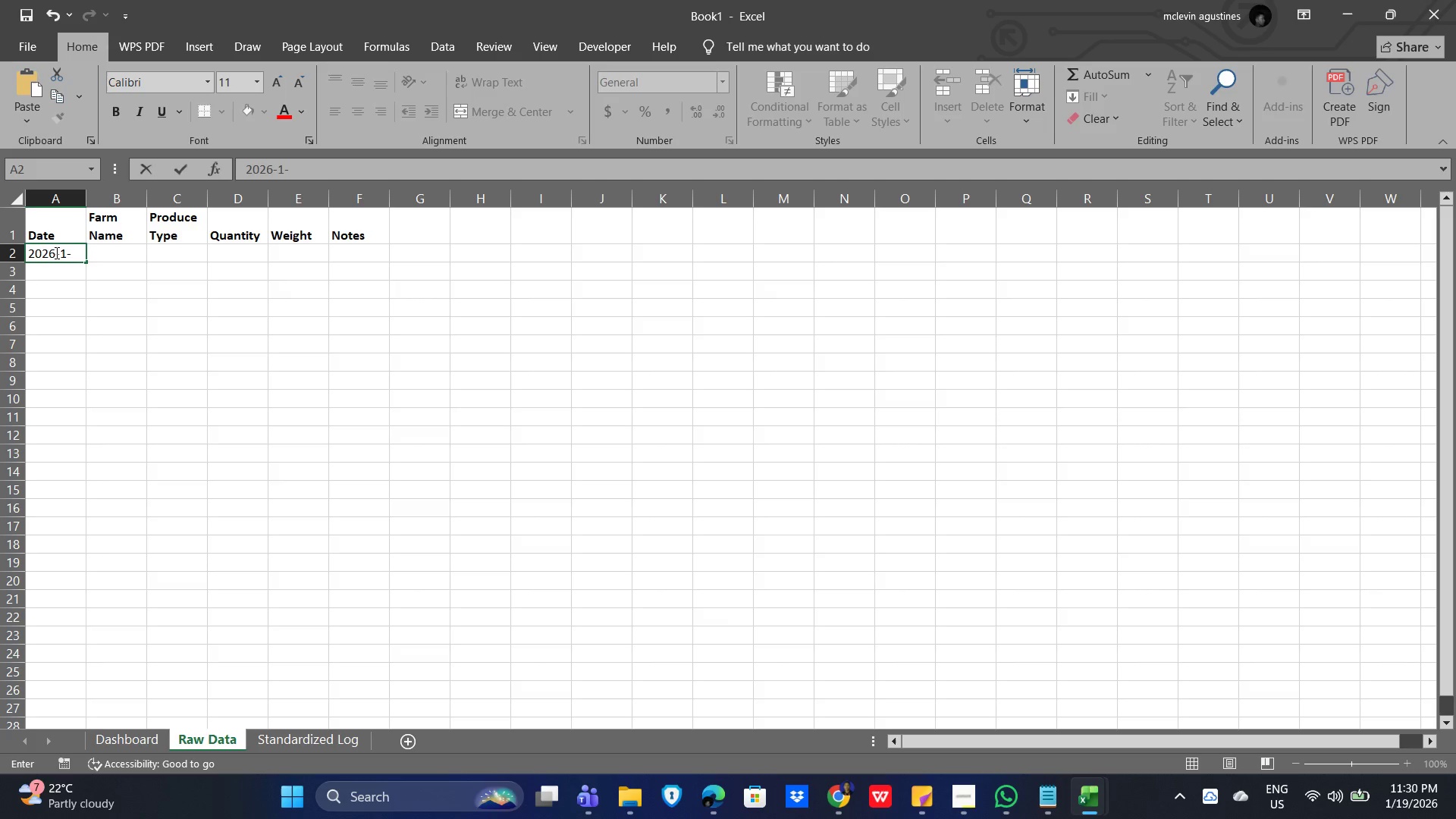 
key(Numpad3)
 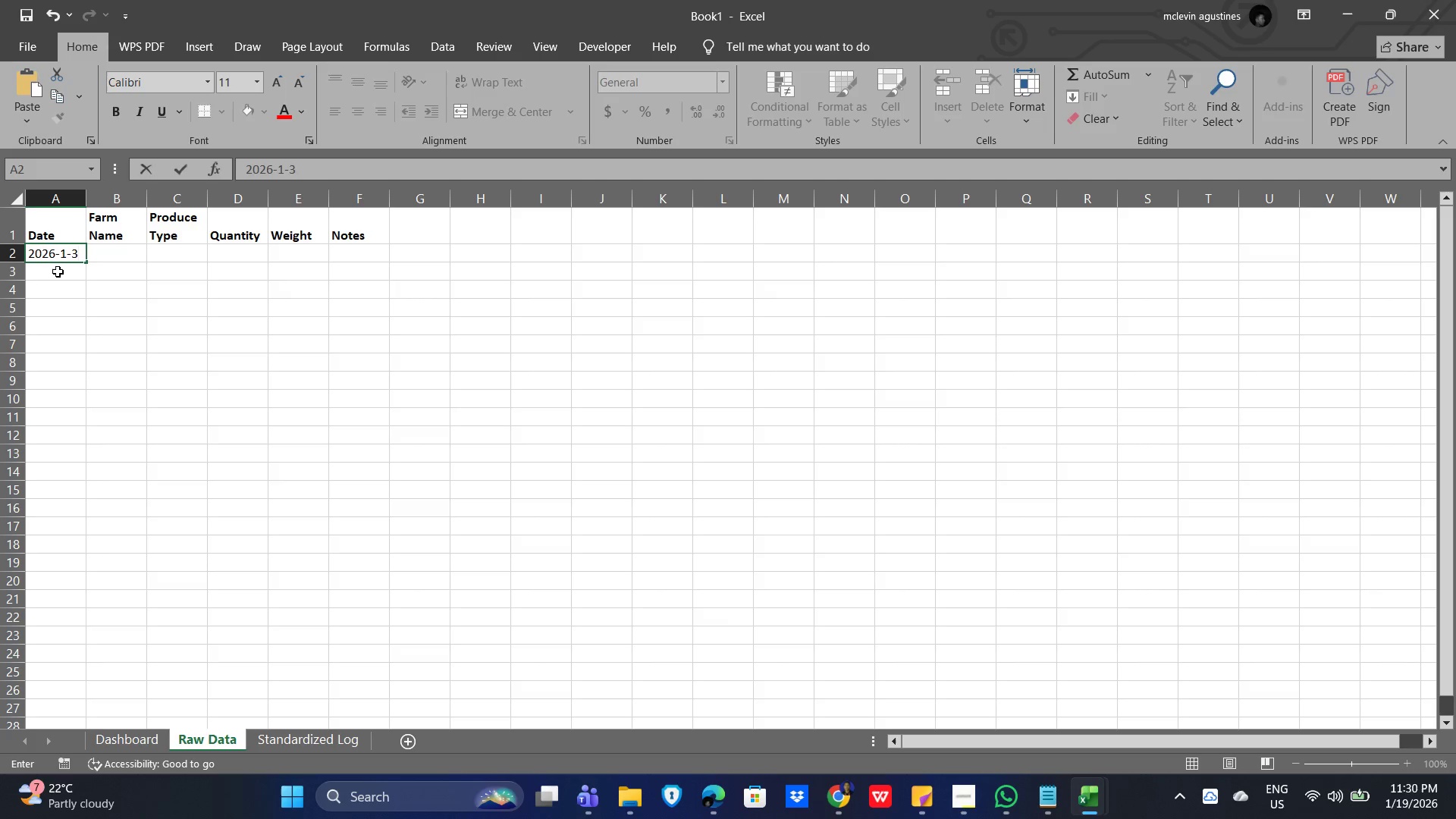 
key(Enter)
 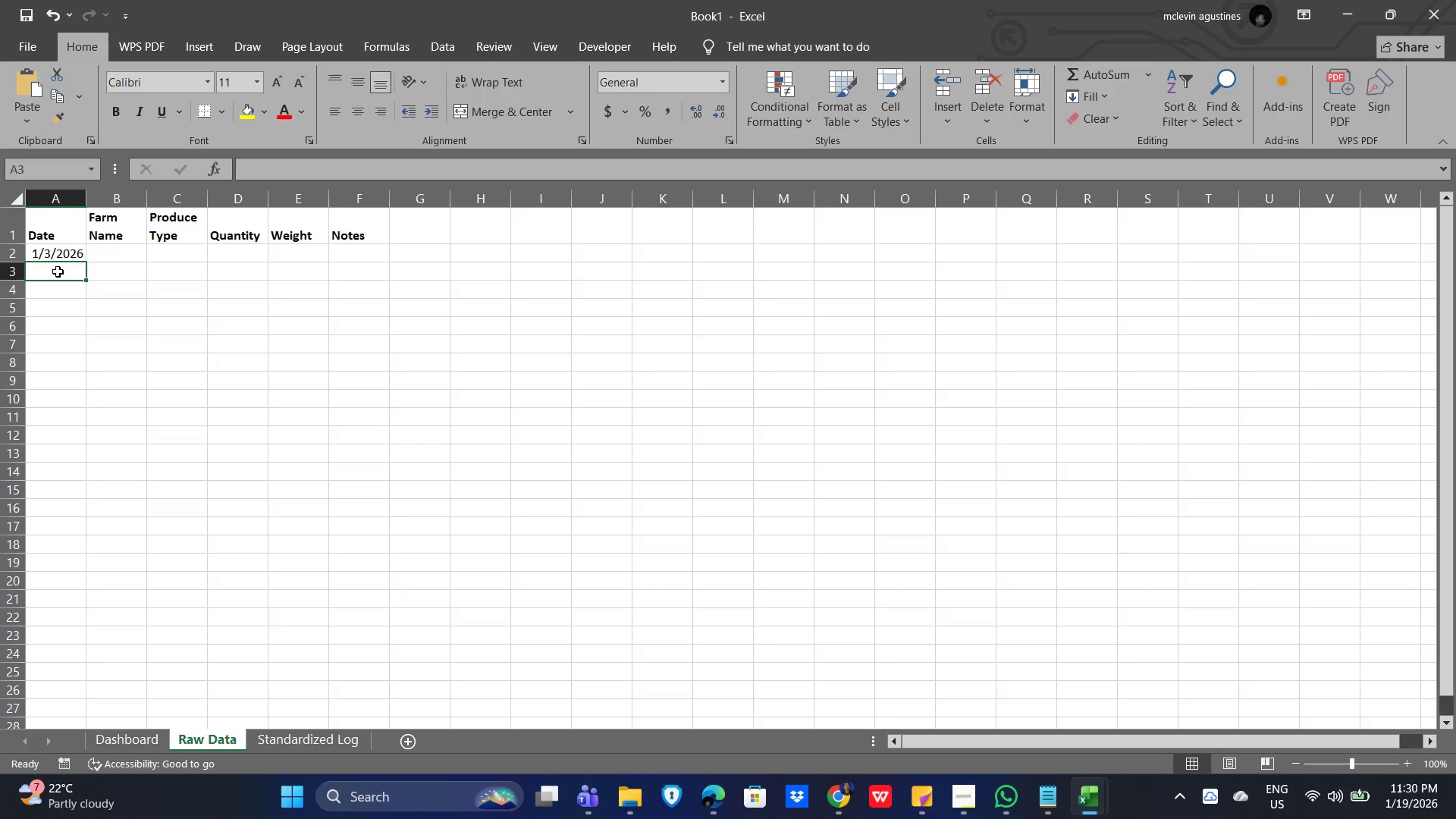 
key(Numpad0)
 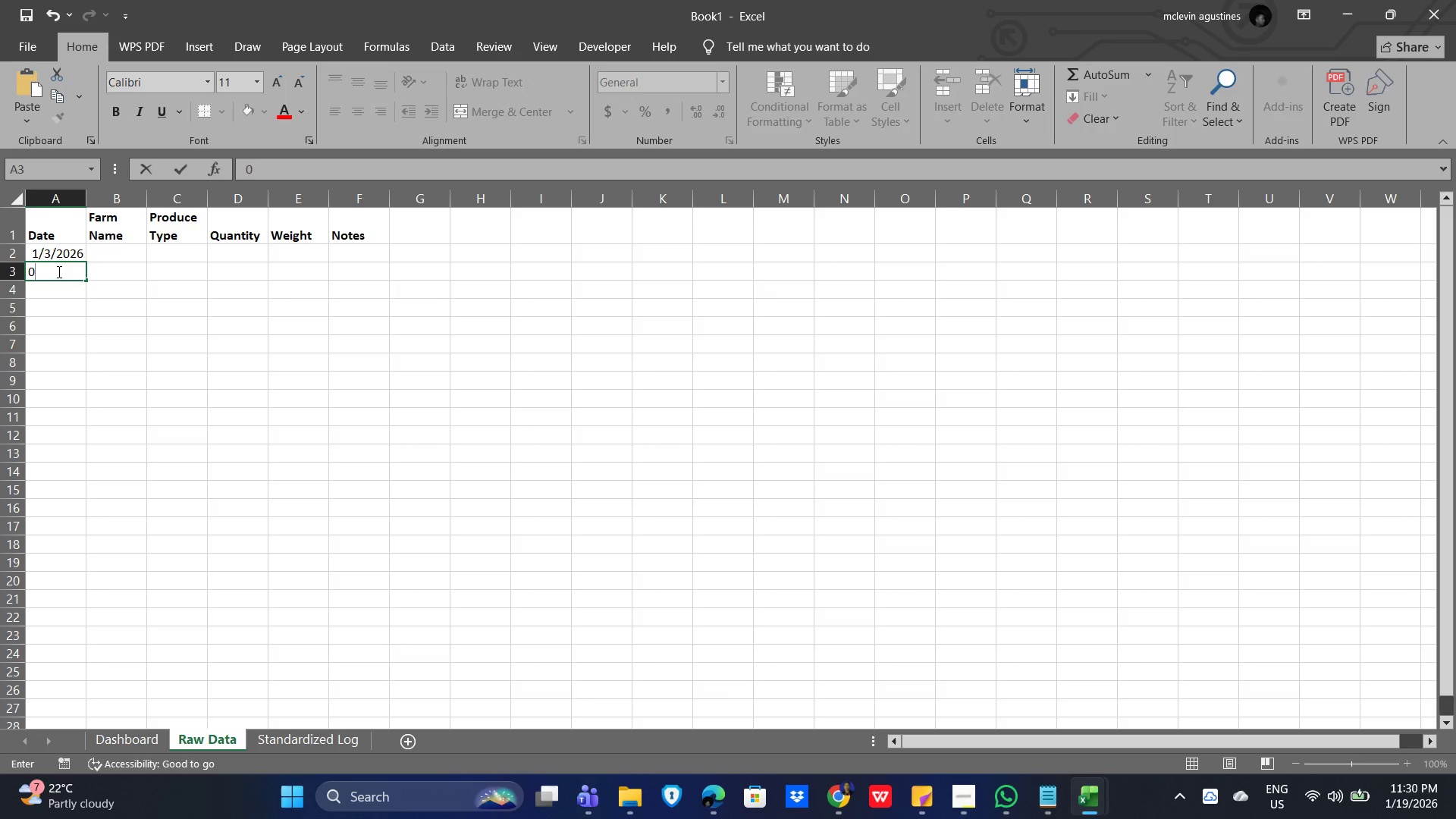 
key(Numpad4)
 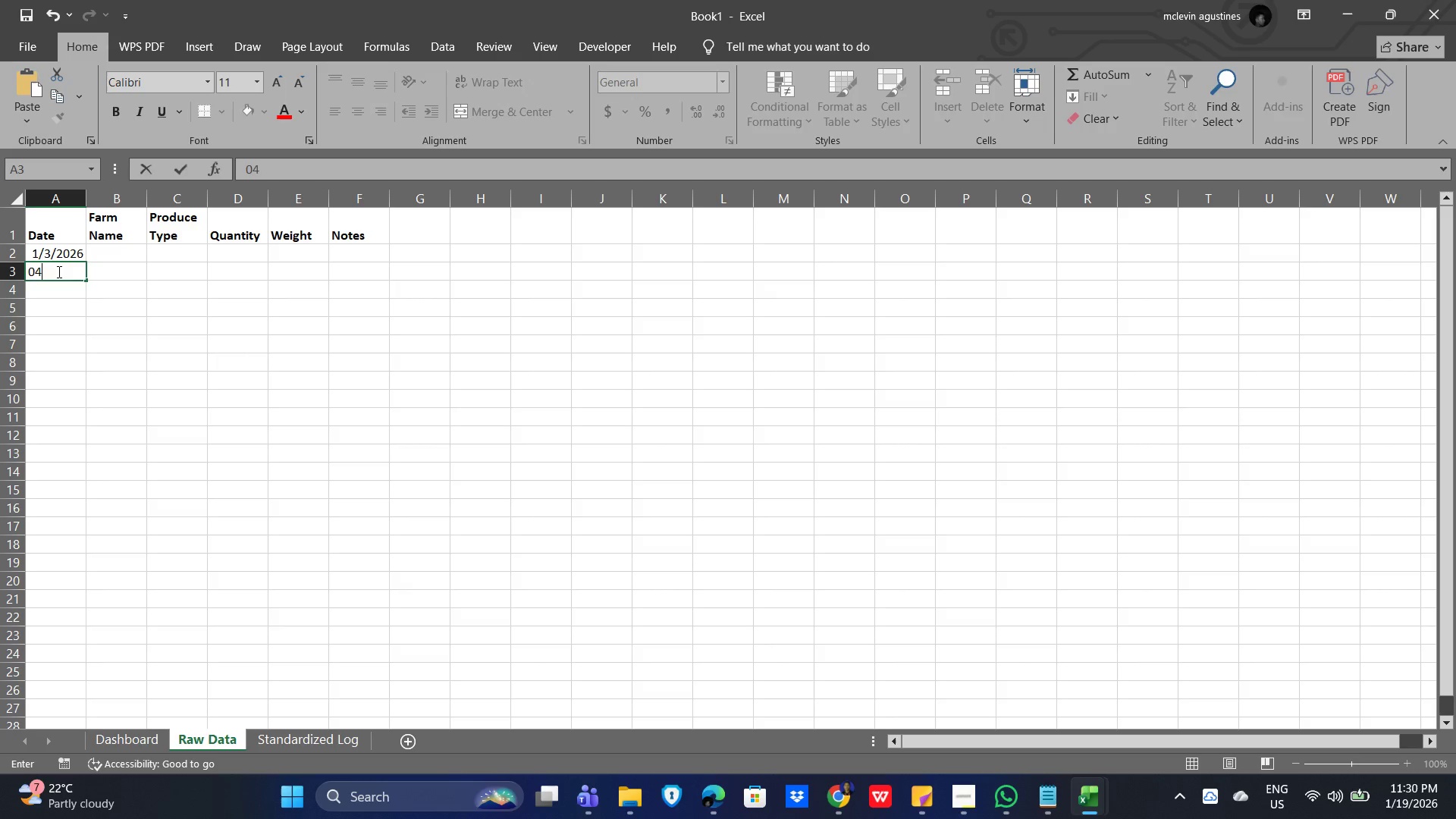 
key(Backspace)
 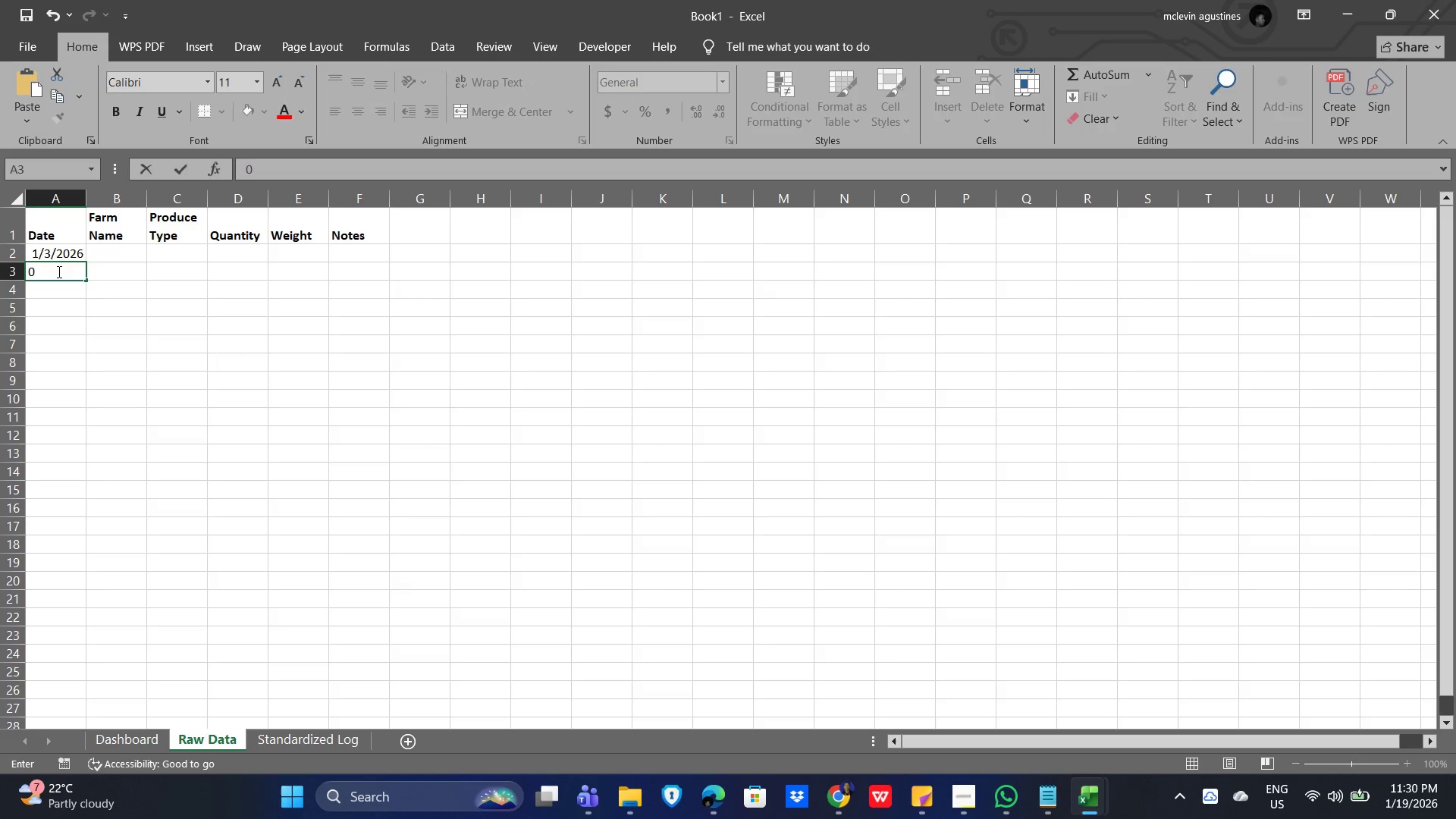 
key(Numpad1)
 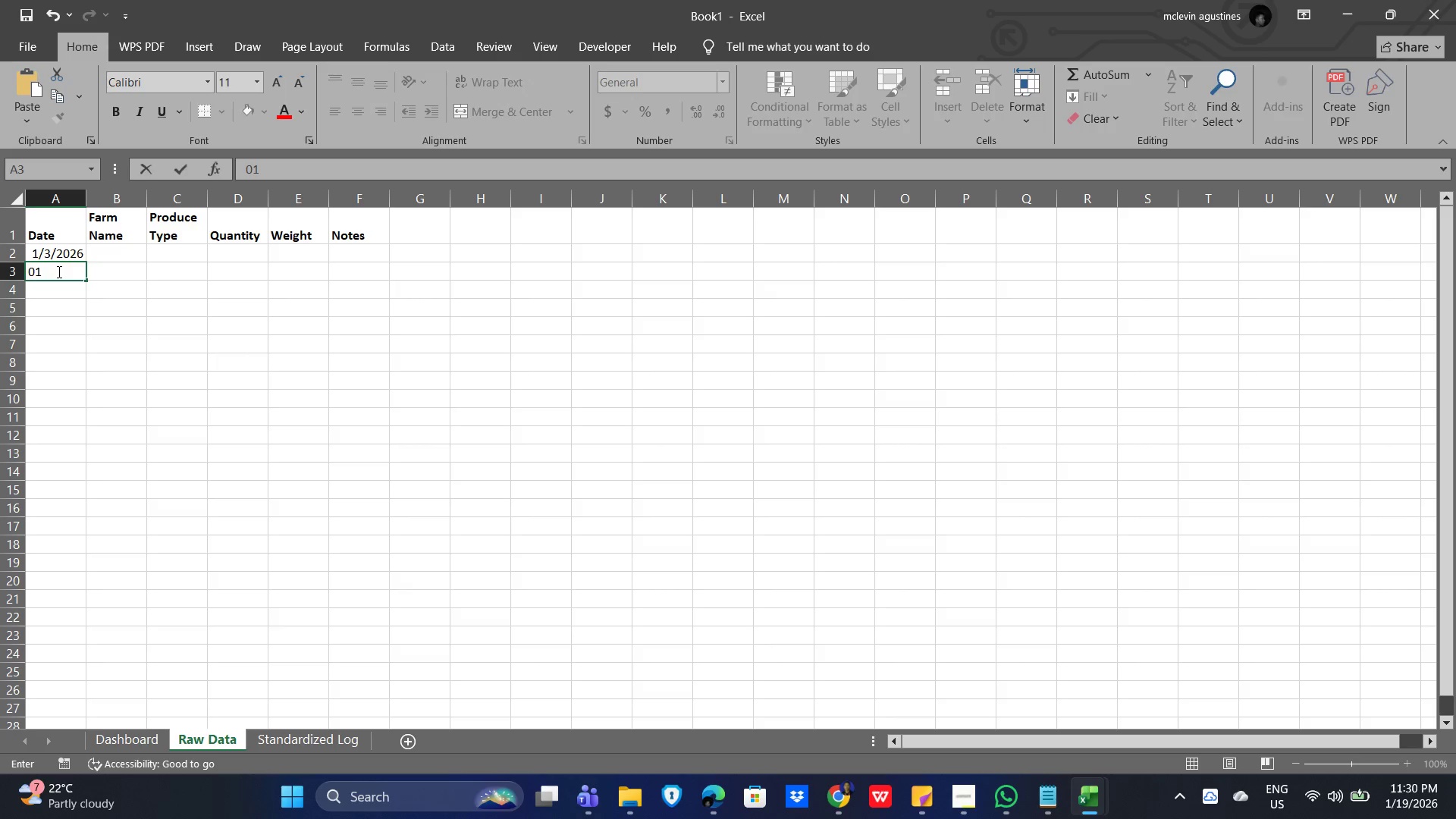 
key(NumpadDivide)
 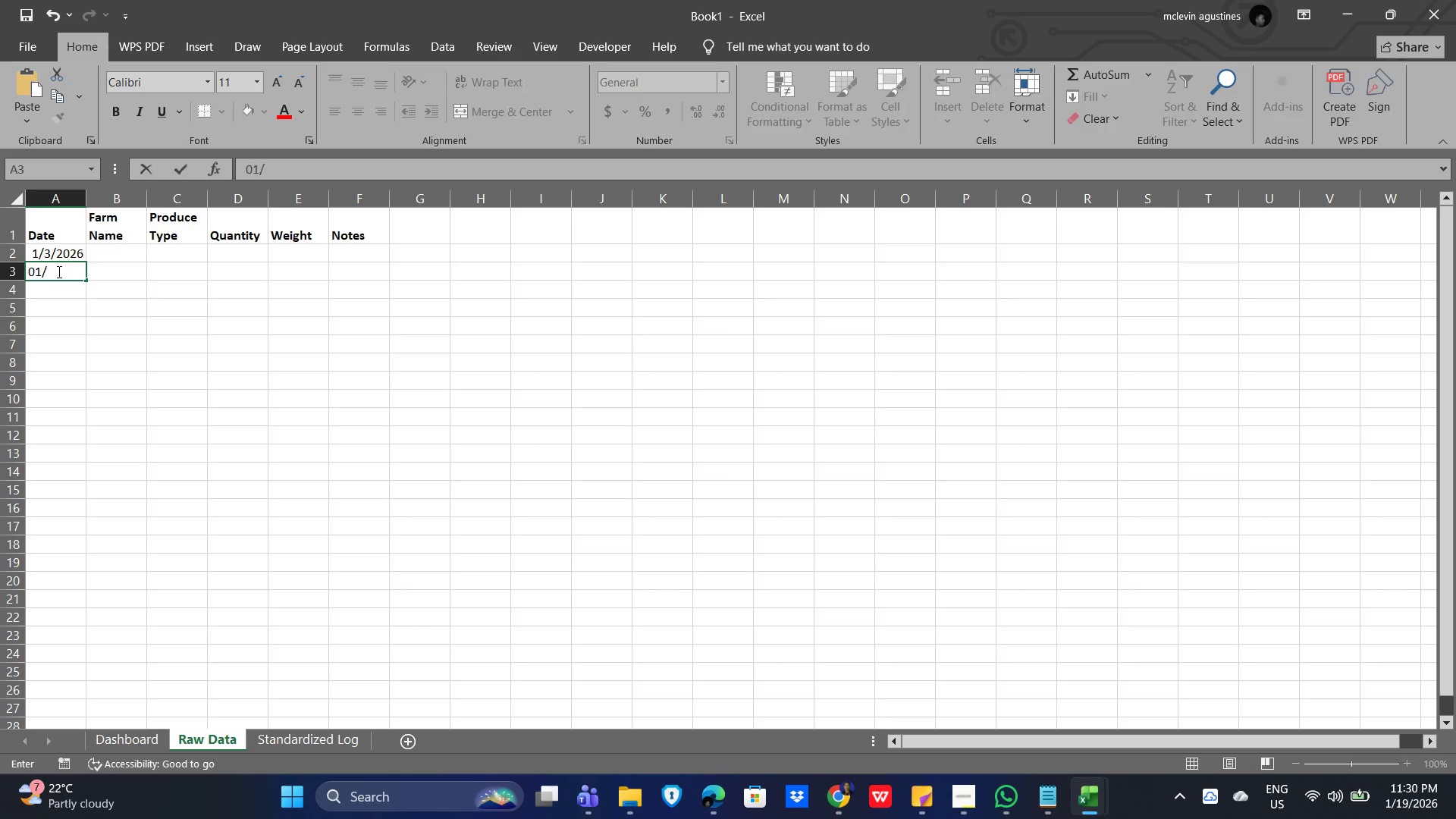 
key(Numpad0)
 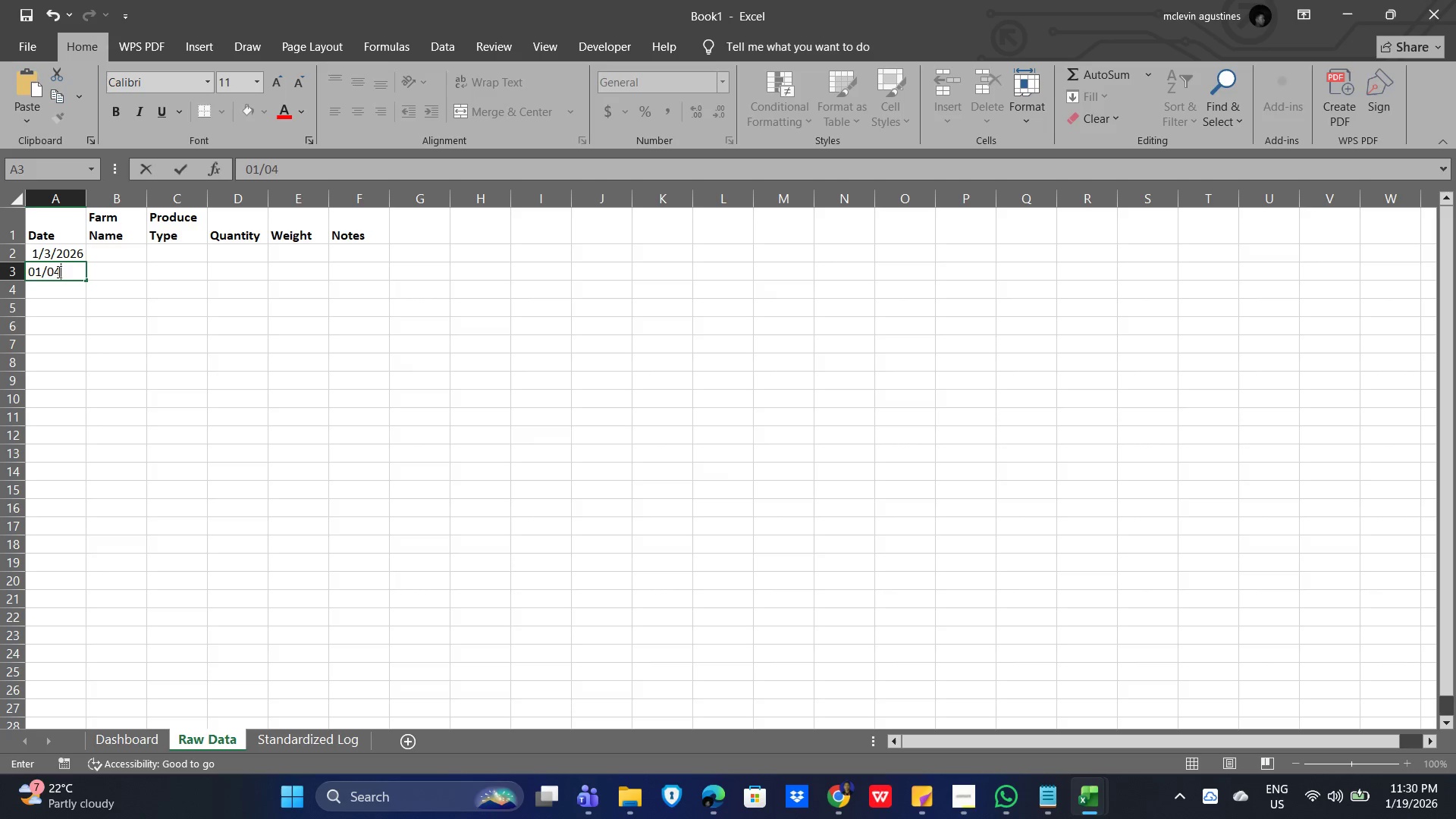 
key(Numpad4)
 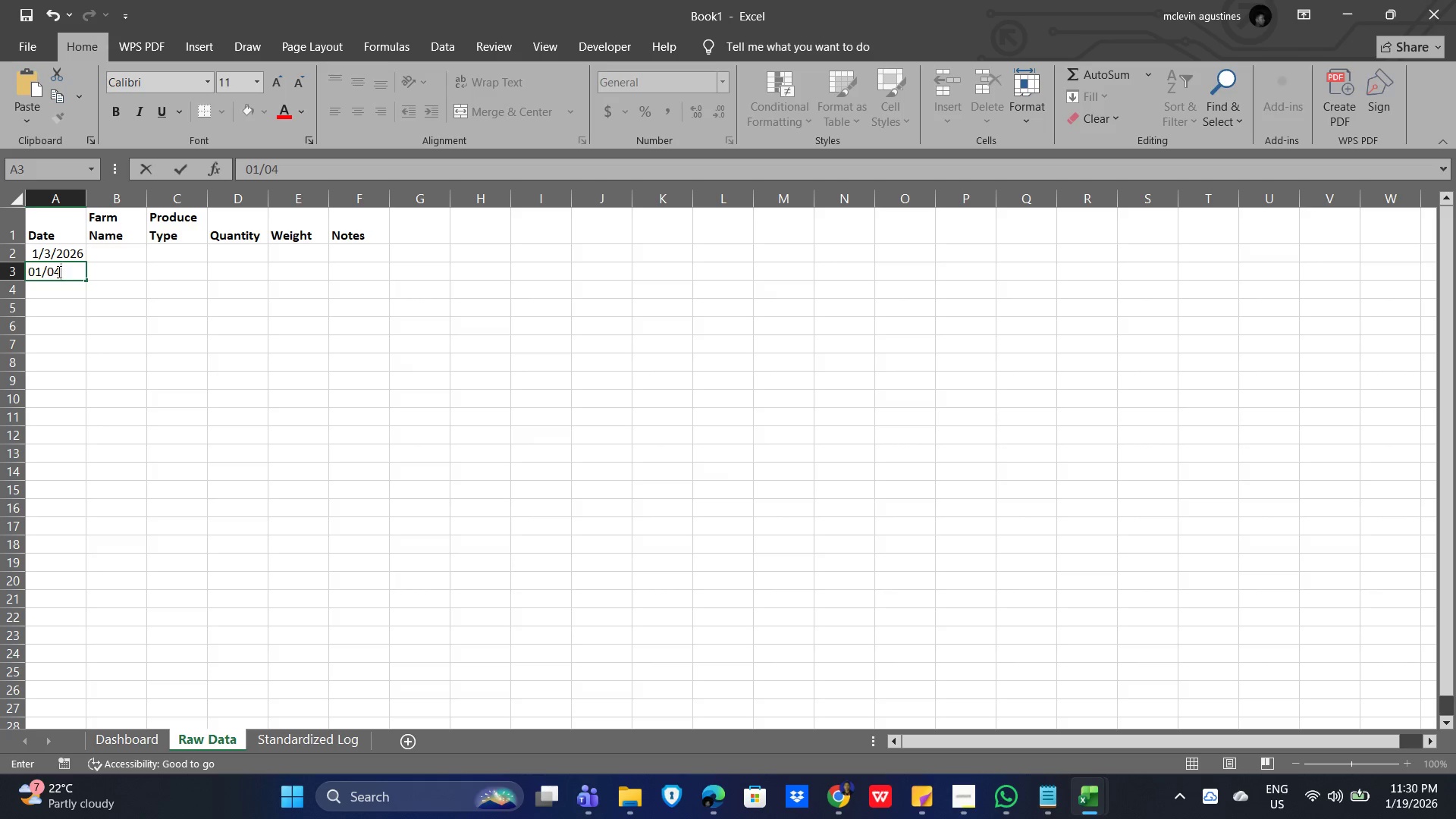 
key(NumpadDivide)
 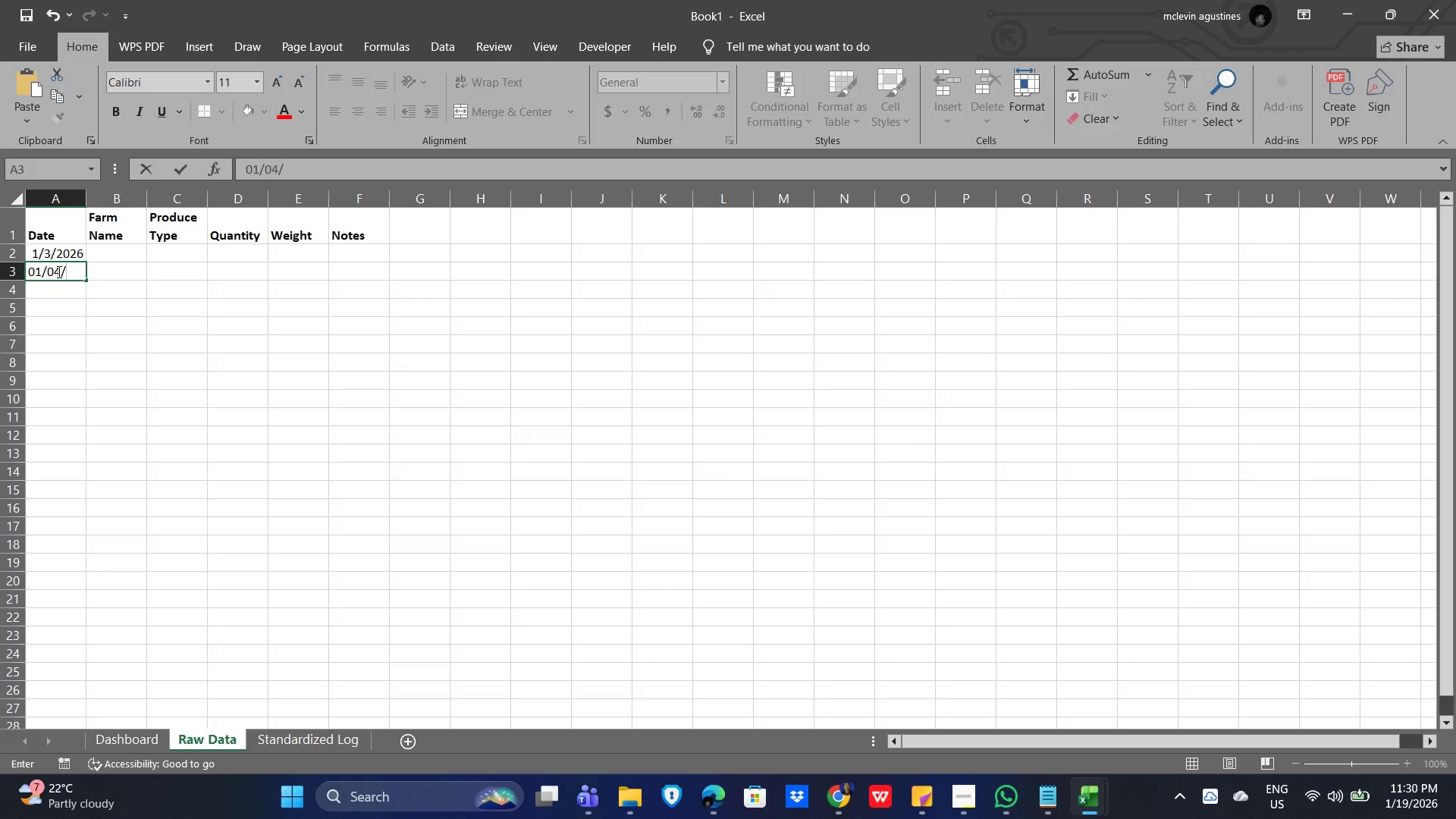 
key(Numpad2)
 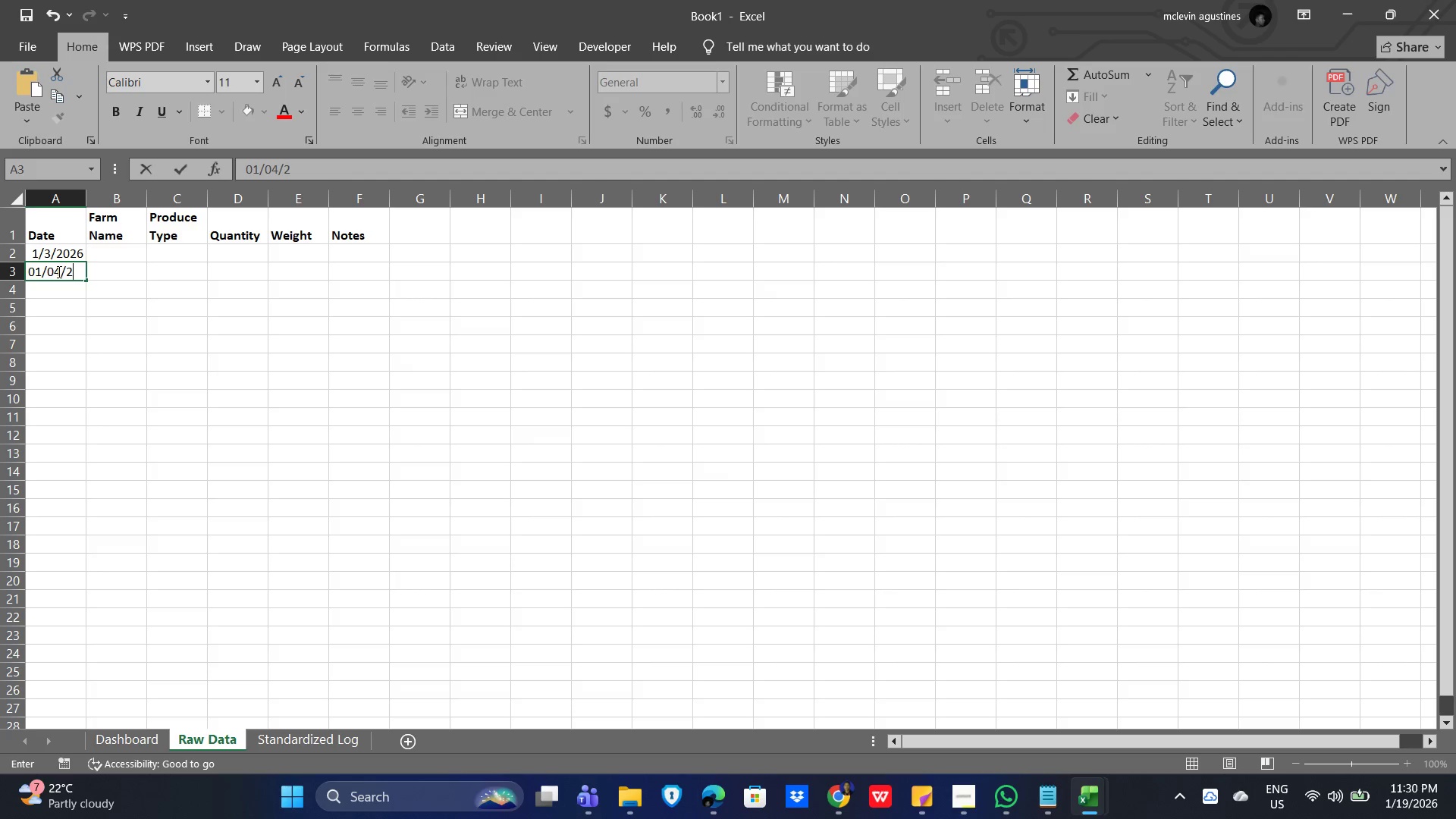 
key(Numpad6)
 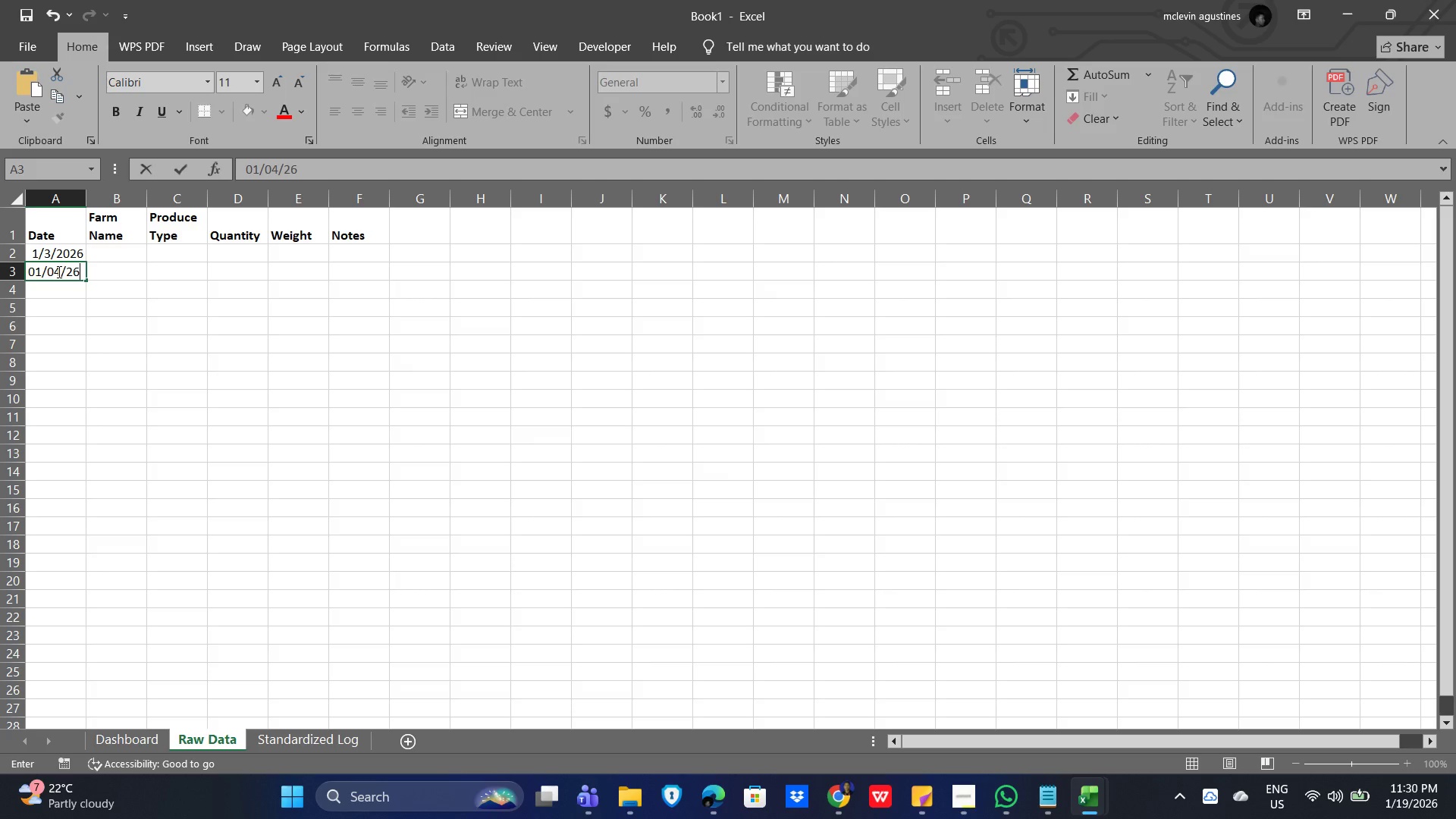 
key(NumpadEnter)
 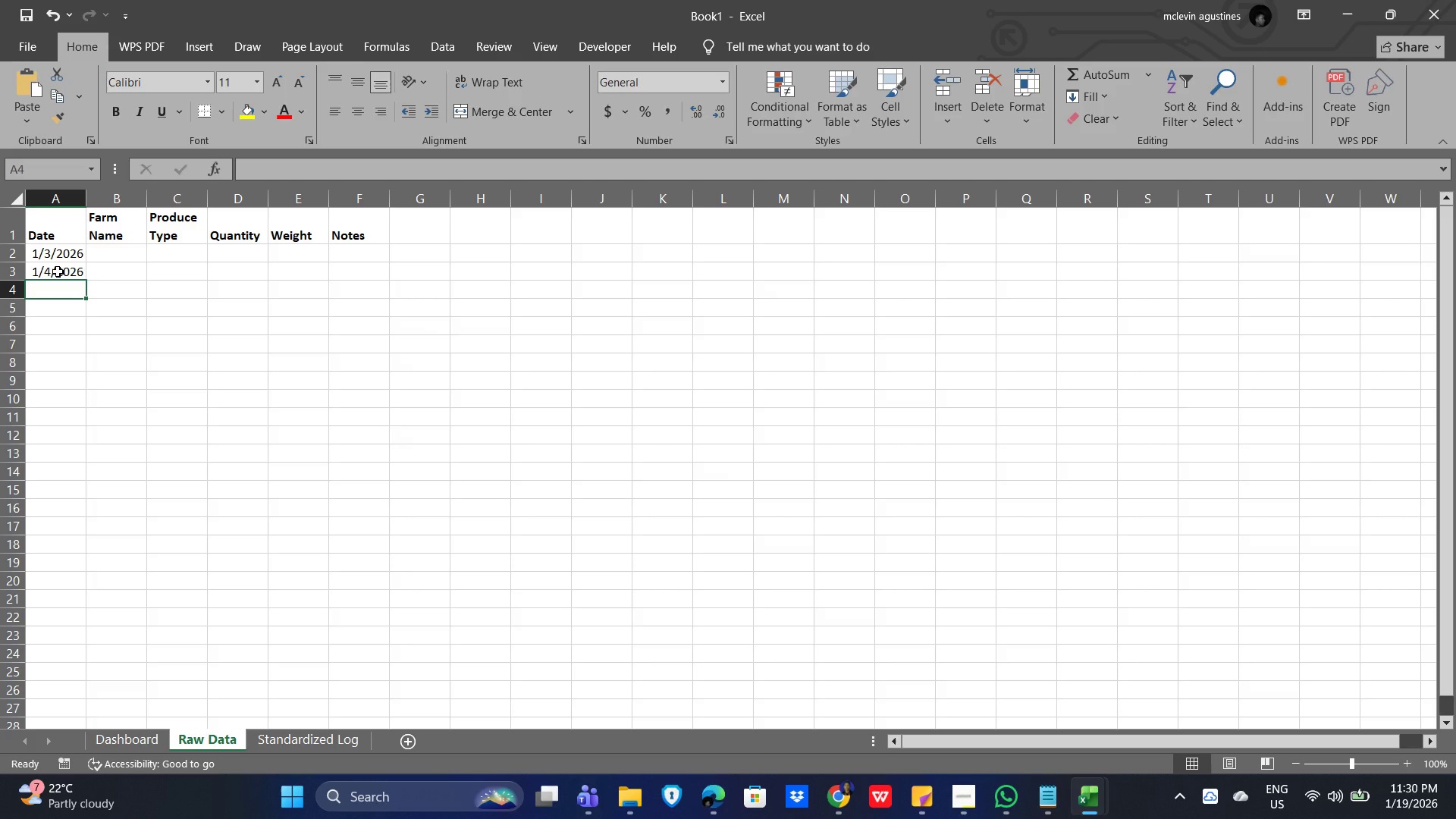 
type(Jan 5 2026)
key(NumpadEnter)
 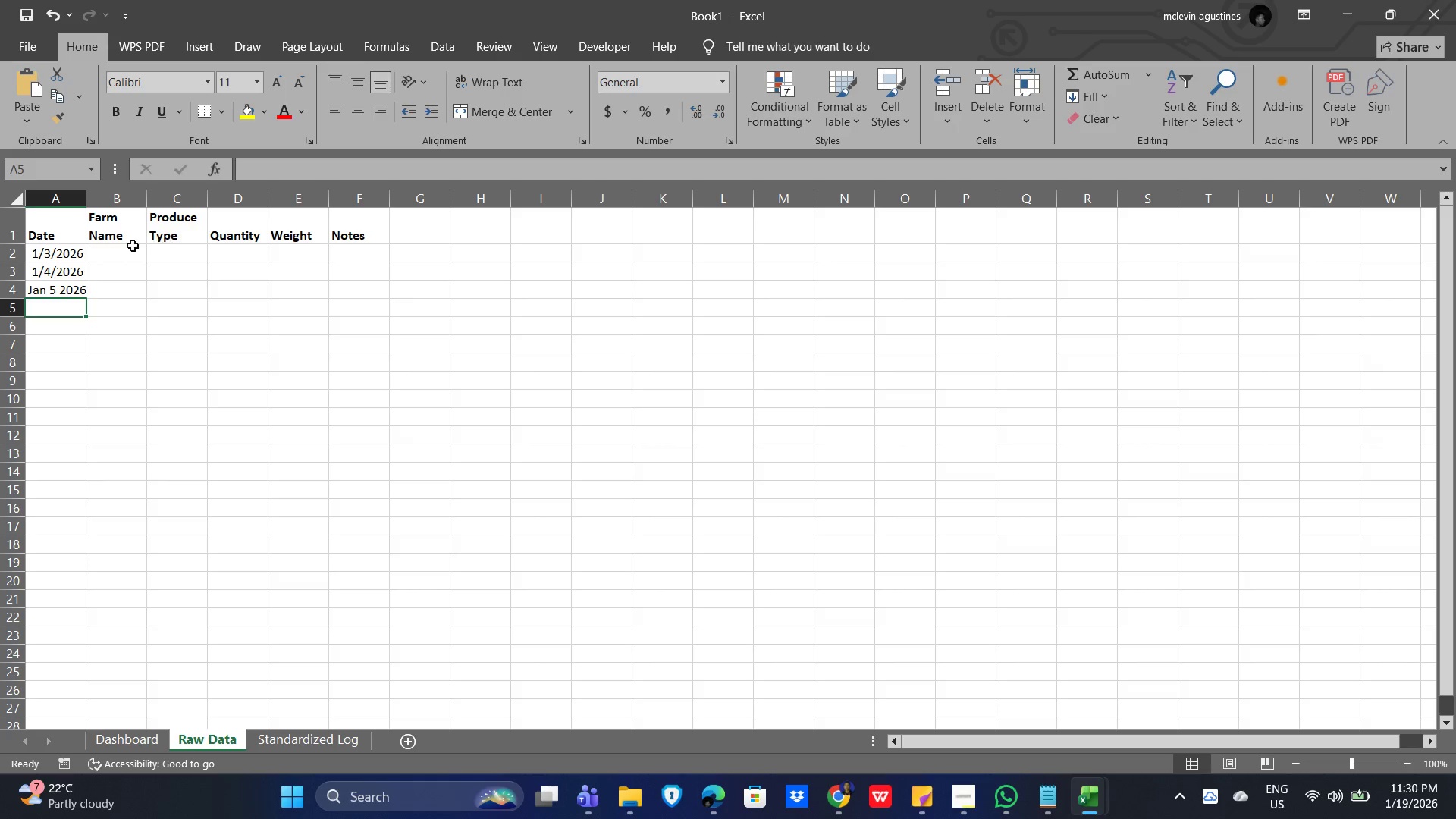 
left_click([124, 252])
 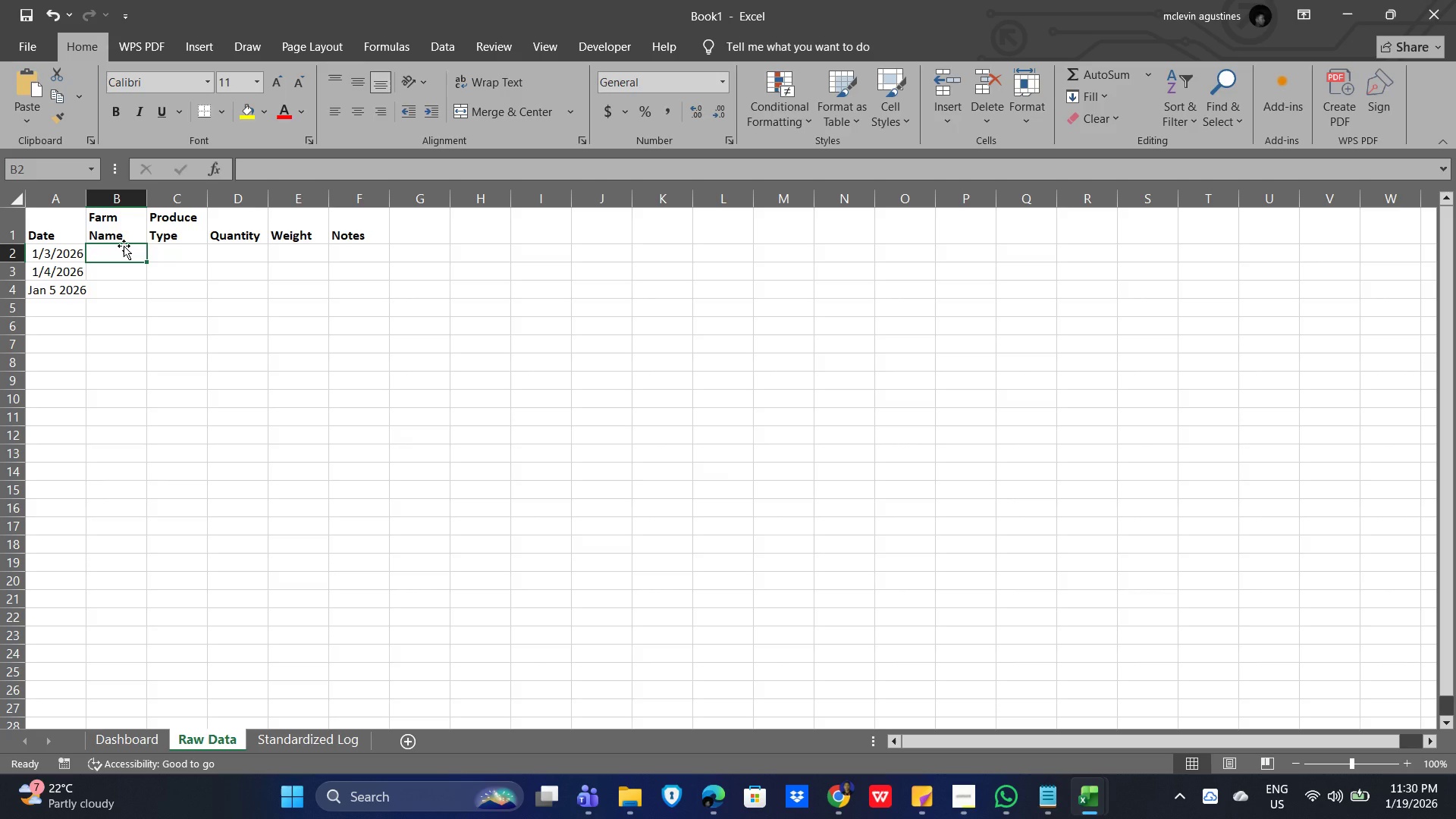 
type(Greeb)
key(Backspace)
type(n Acres)
 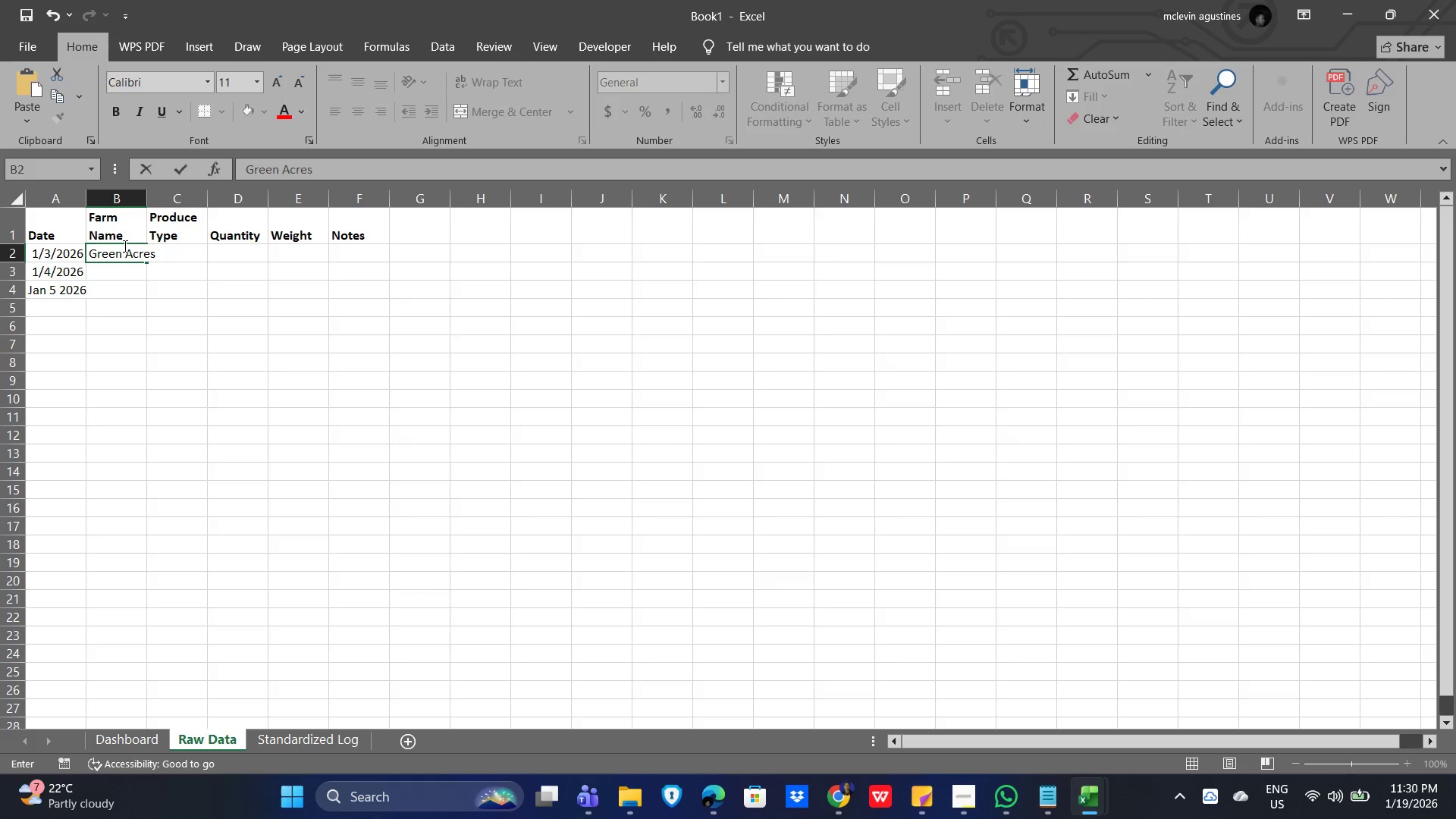 
key(Enter)
 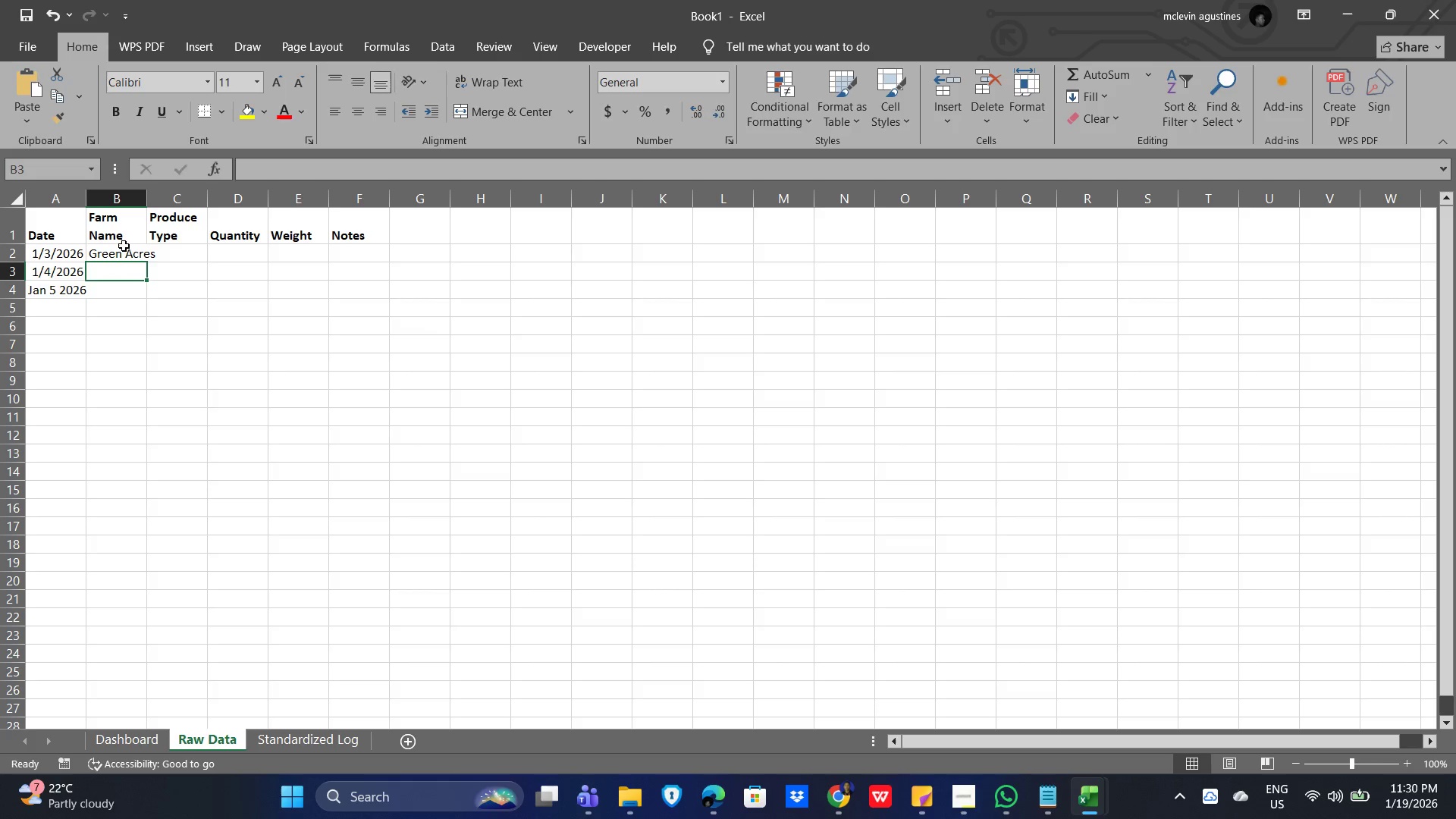 
type(hilltop farm)
 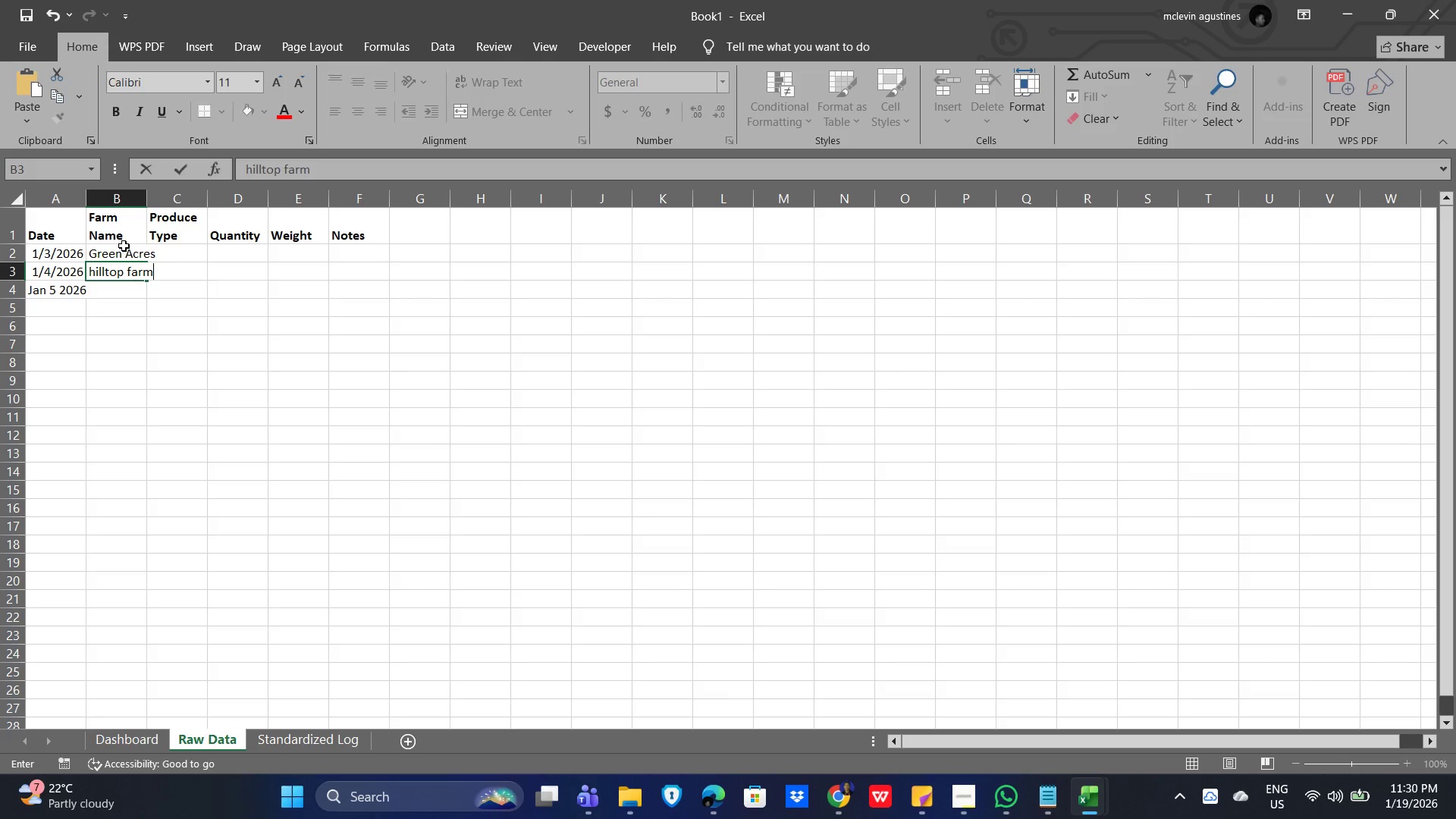 
key(Enter)
 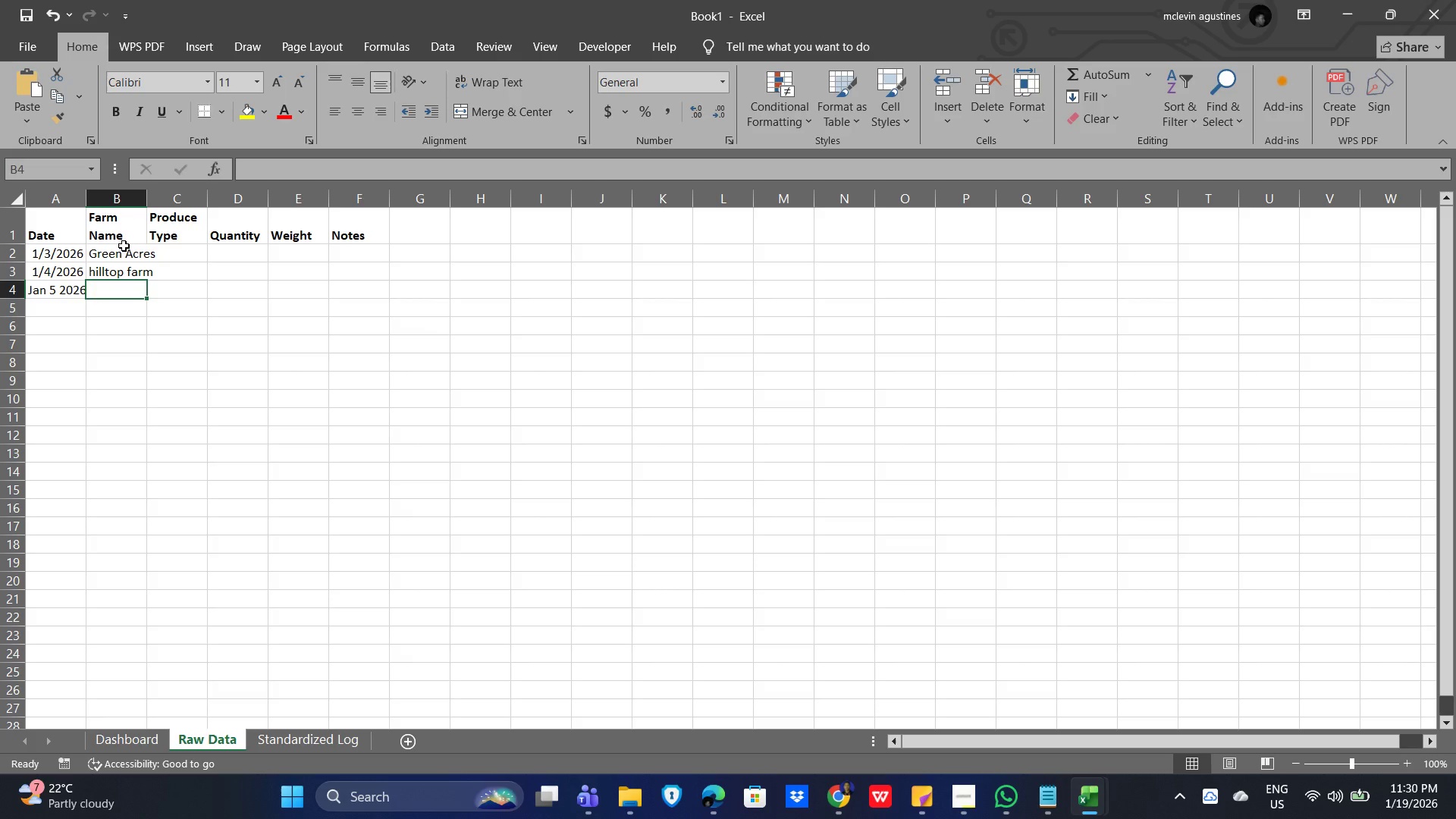 
type(Sunny Farm)
 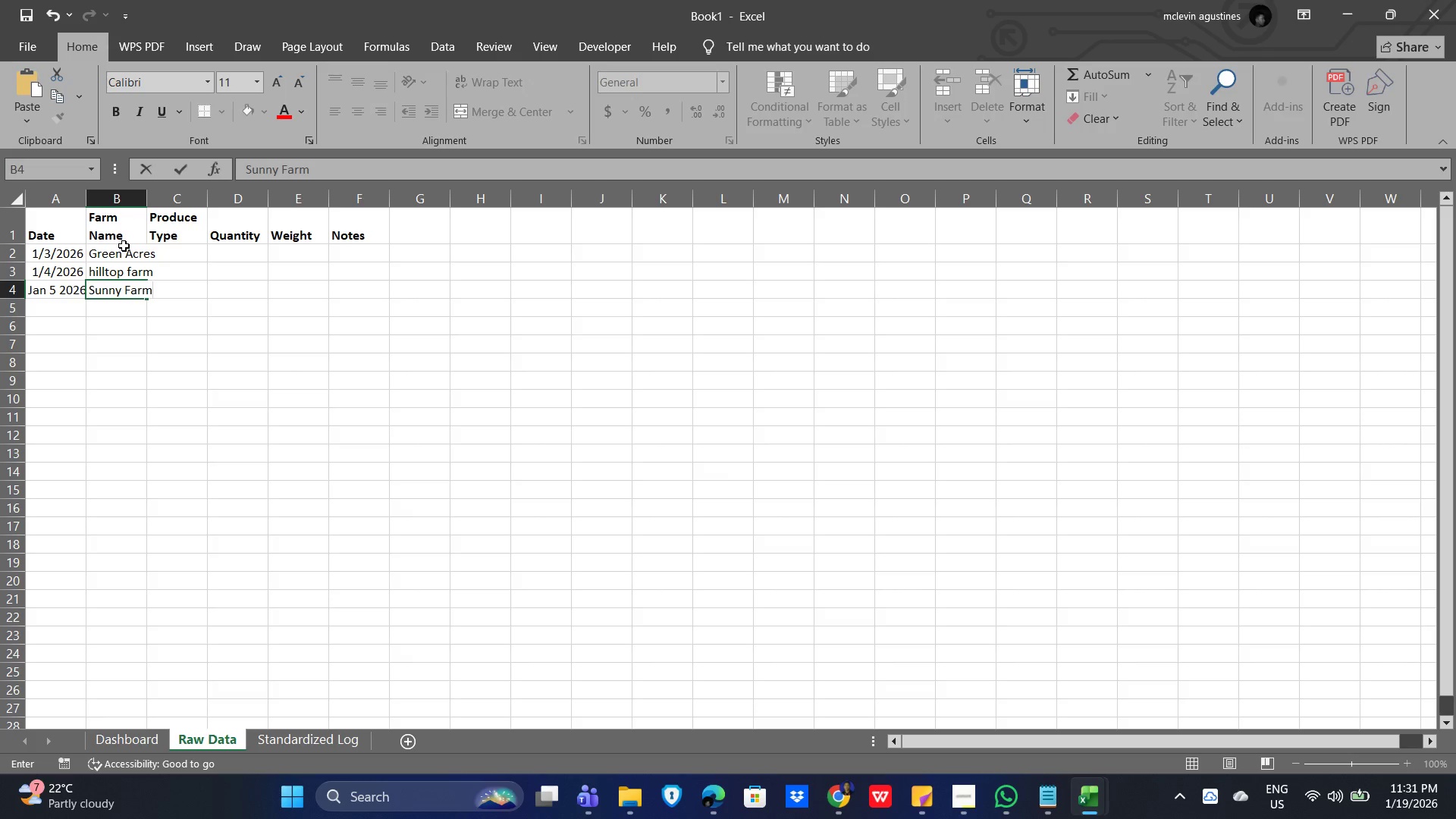 
key(Enter)
 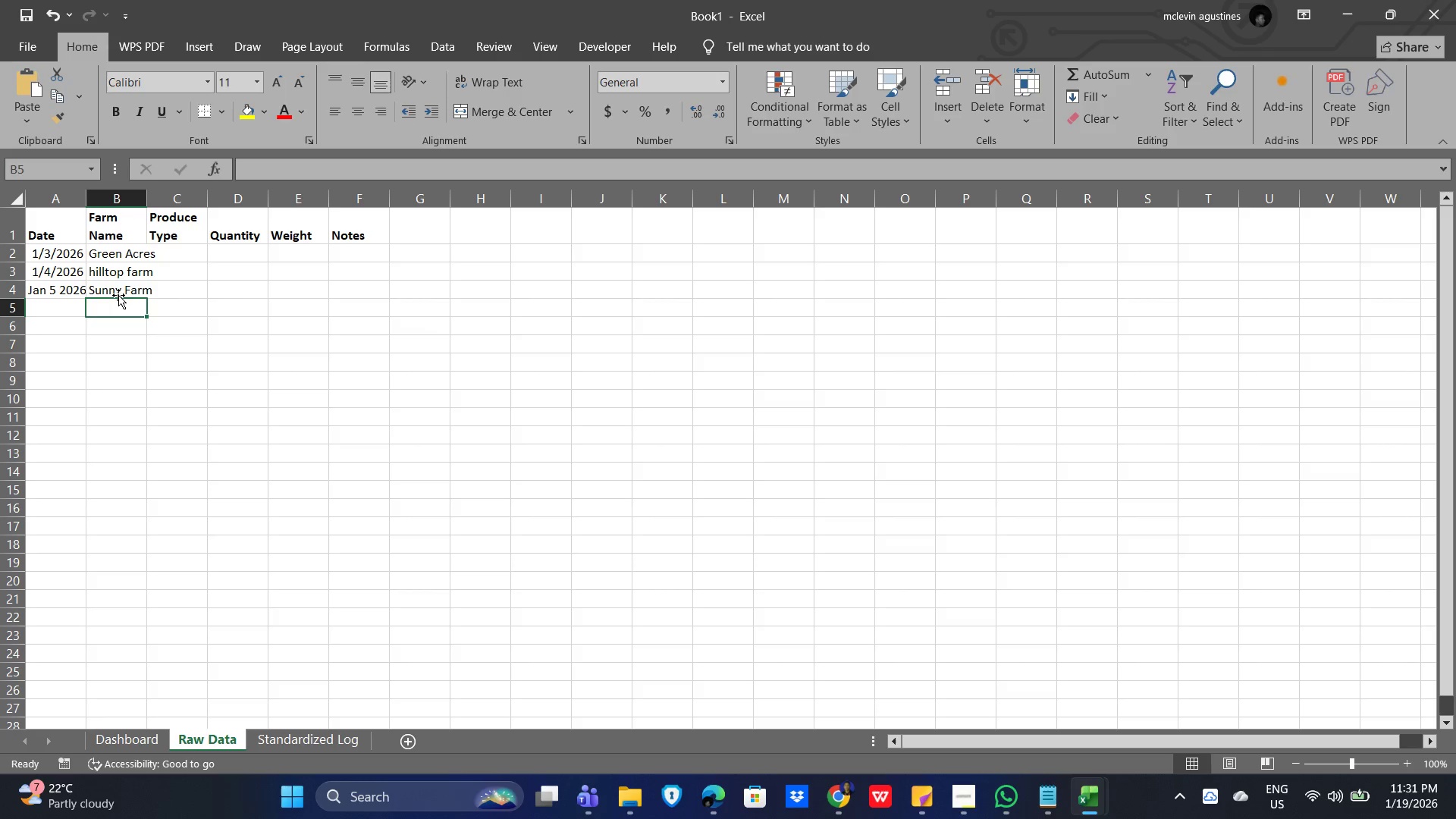 
left_click([187, 254])
 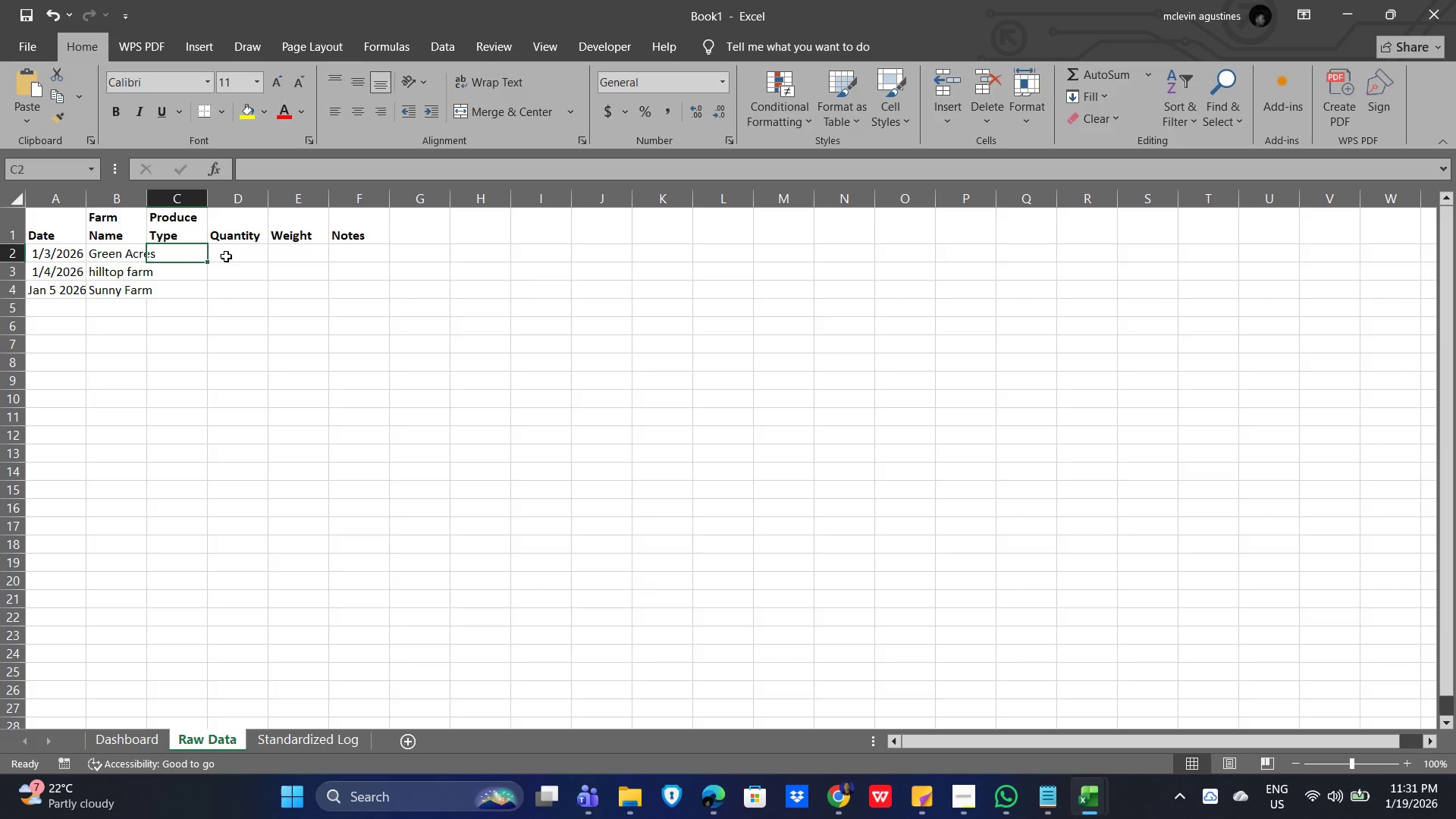 
type(KALE)
 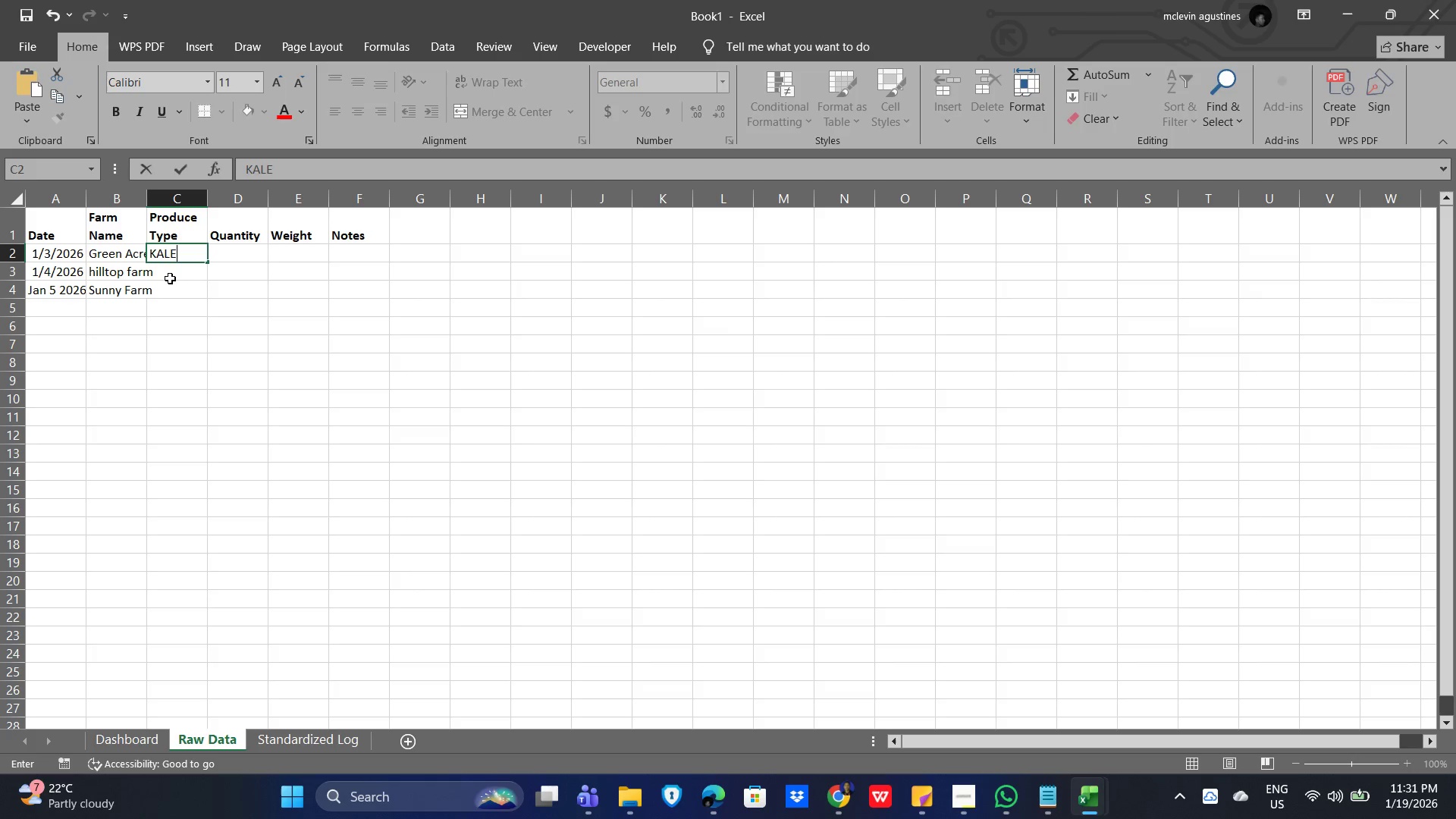 
left_click([174, 272])
 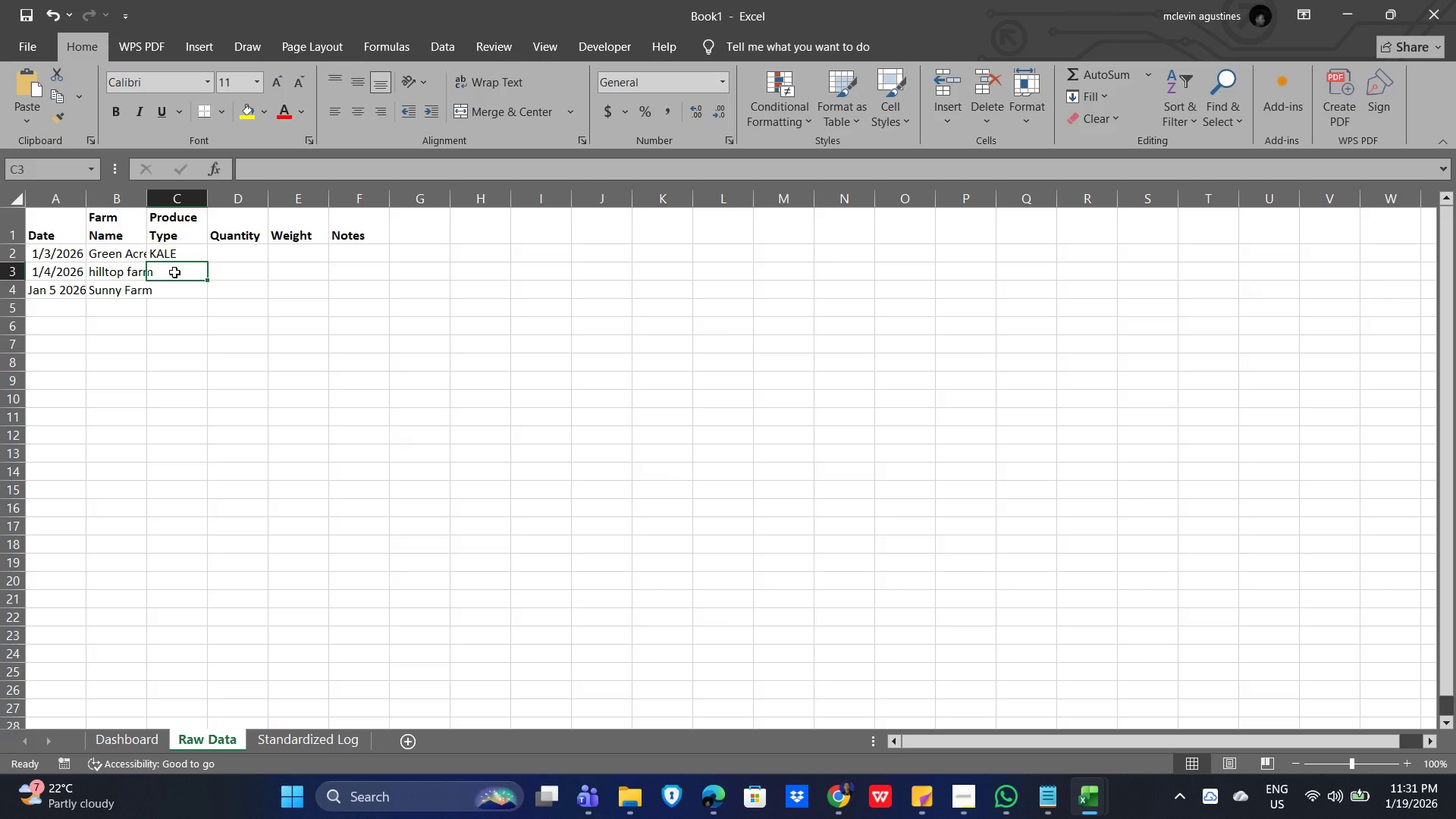 
type(carrot)
 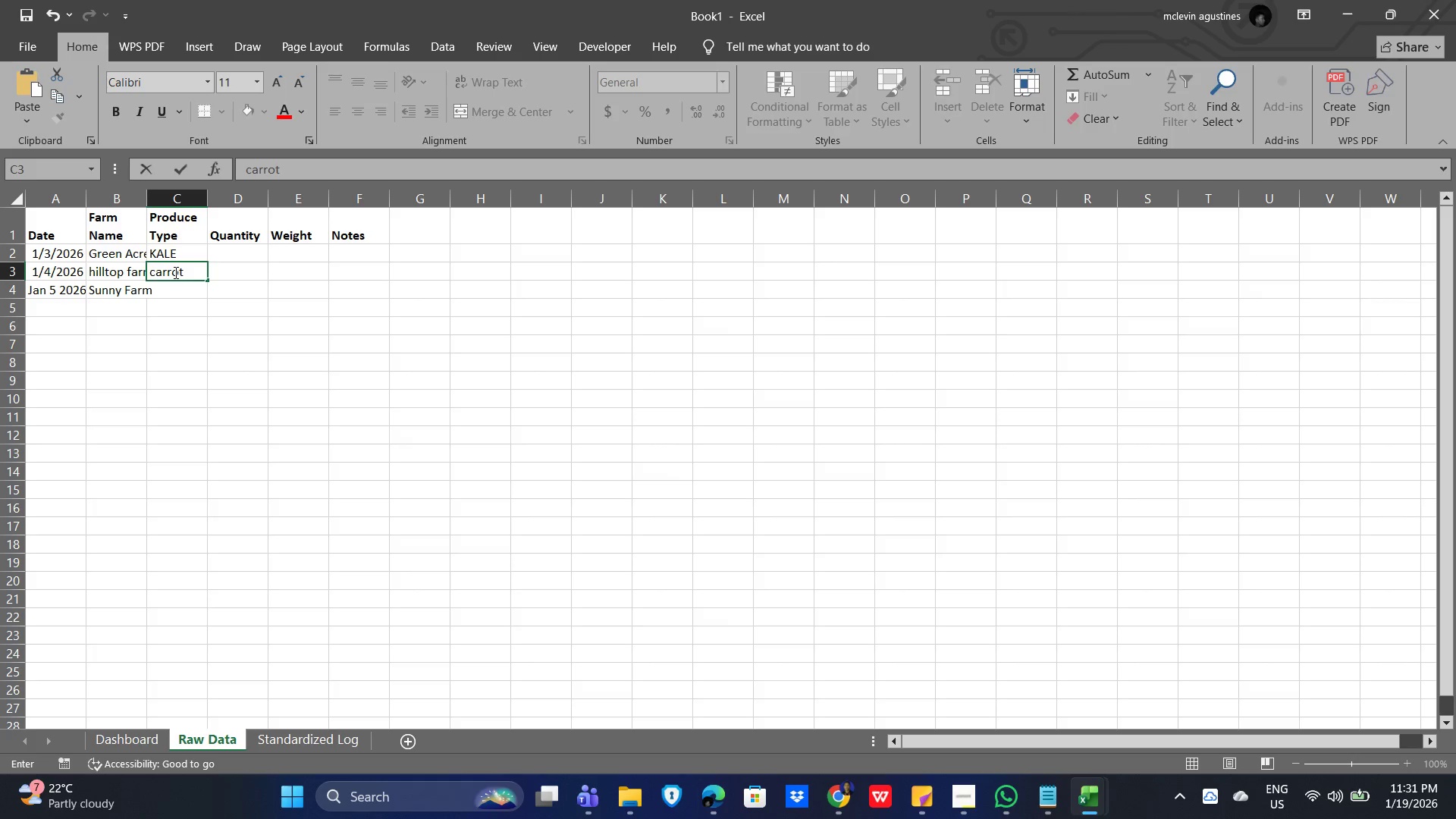 
key(Enter)
 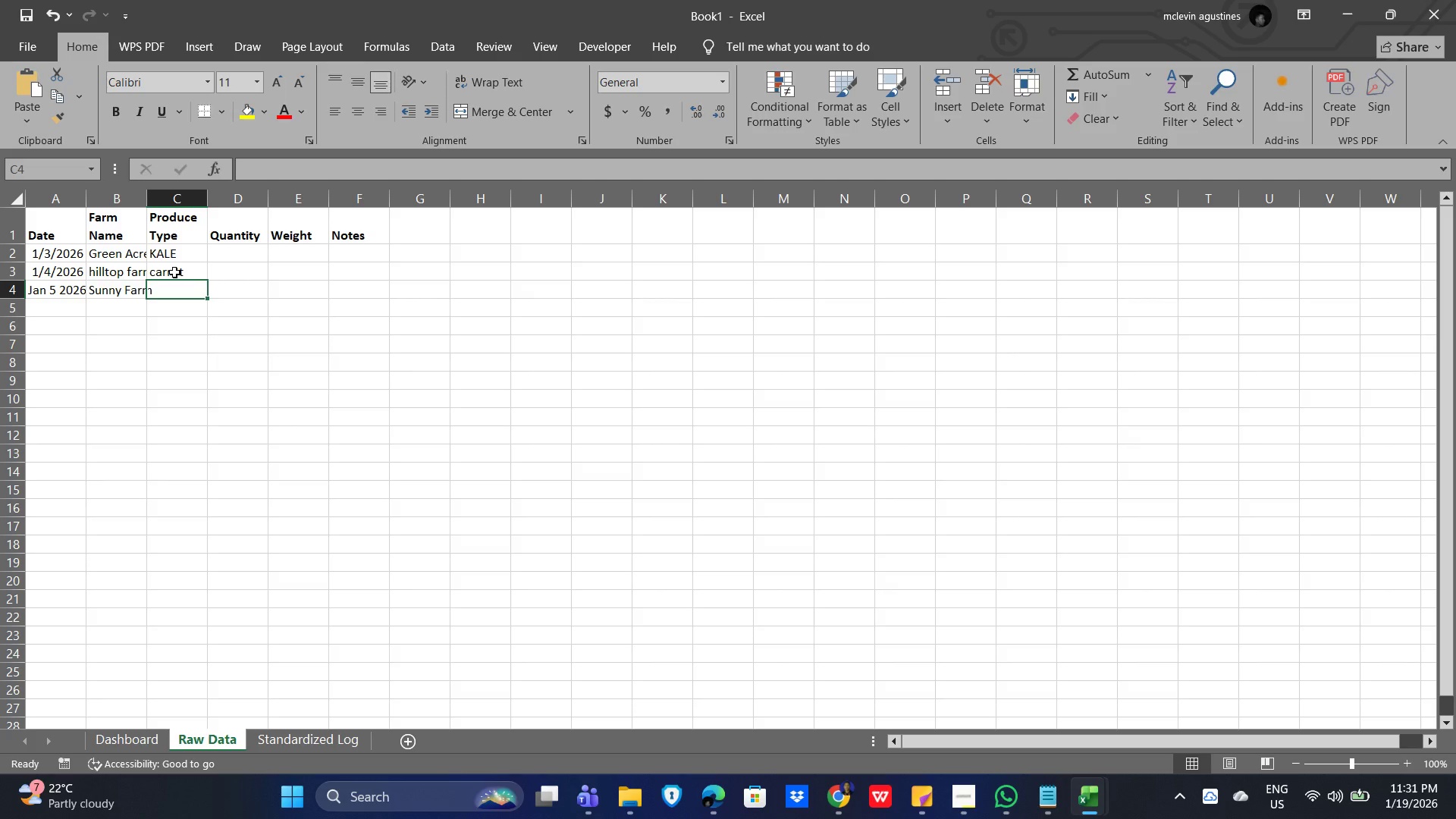 
type(kale)
 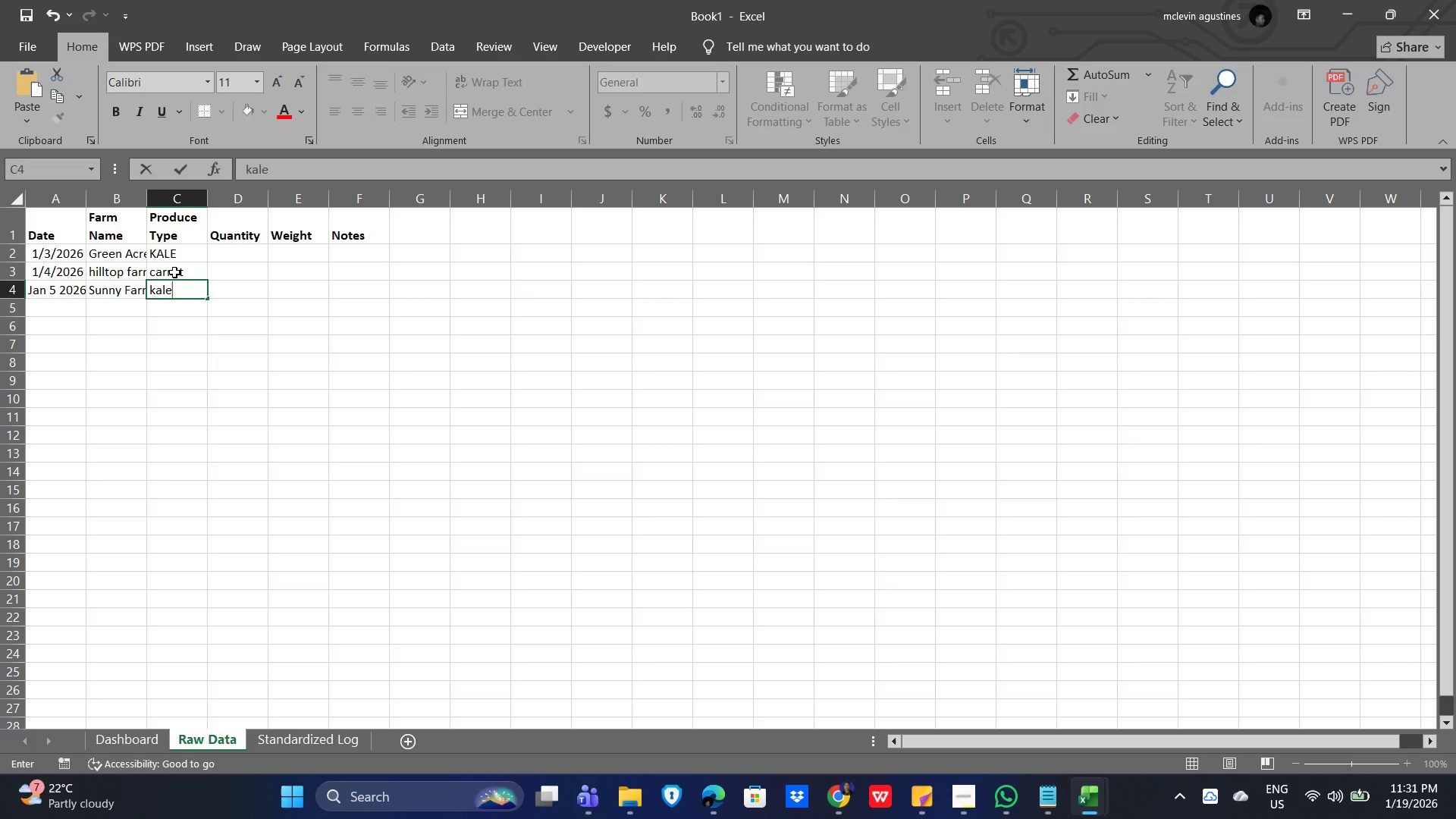 
key(ArrowRight)
 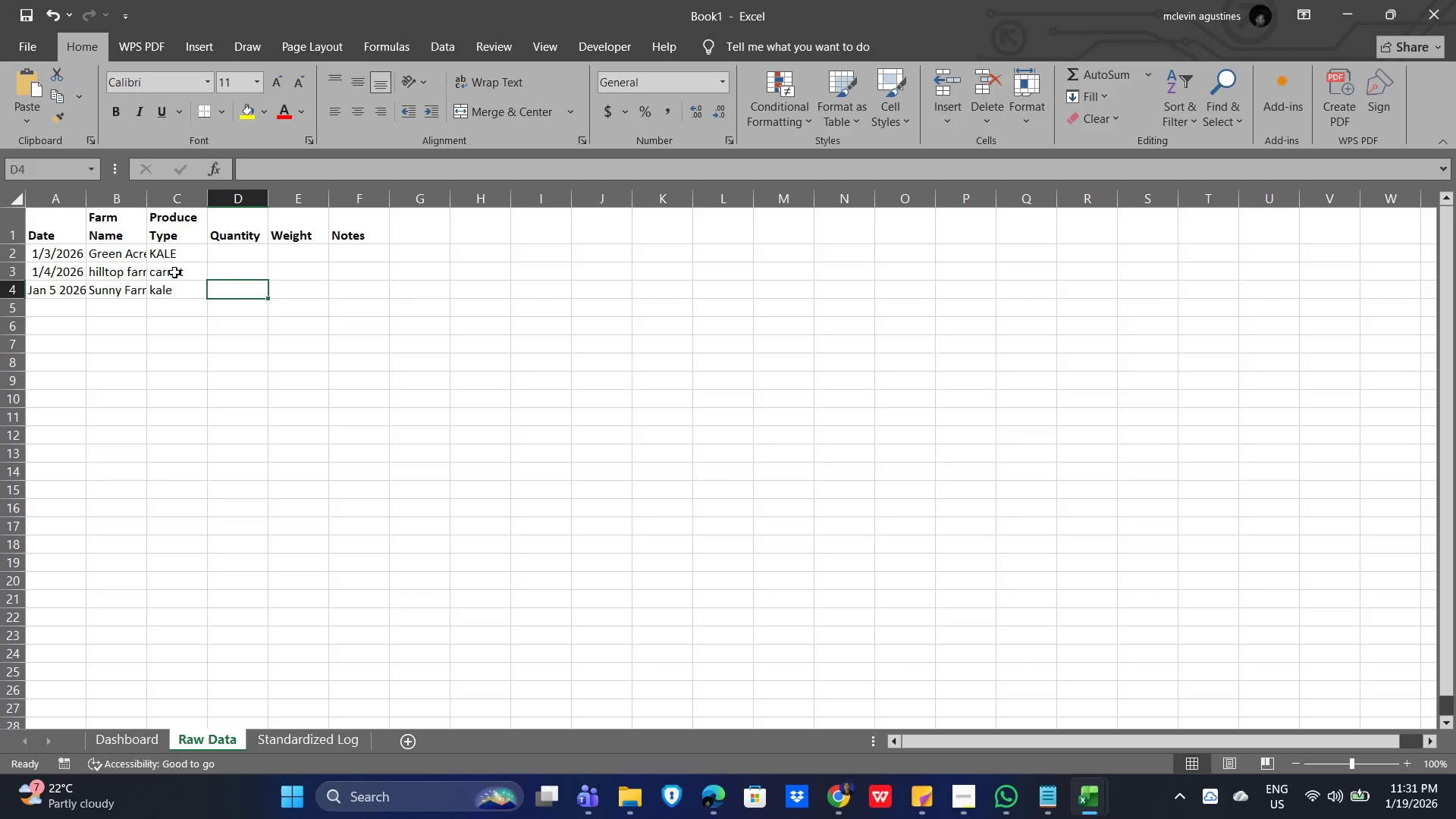 
key(ArrowUp)
 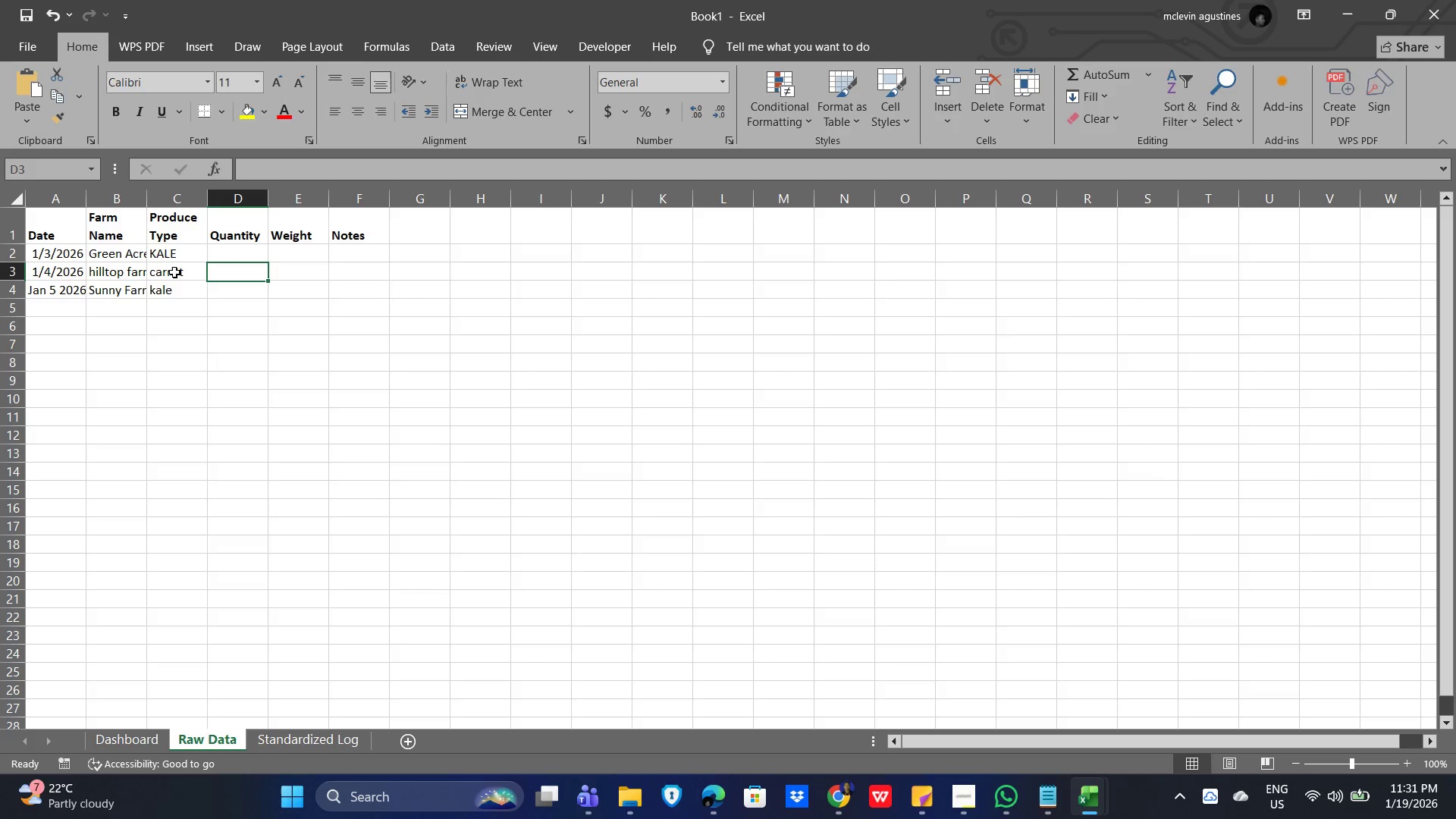 
key(ArrowUp)
 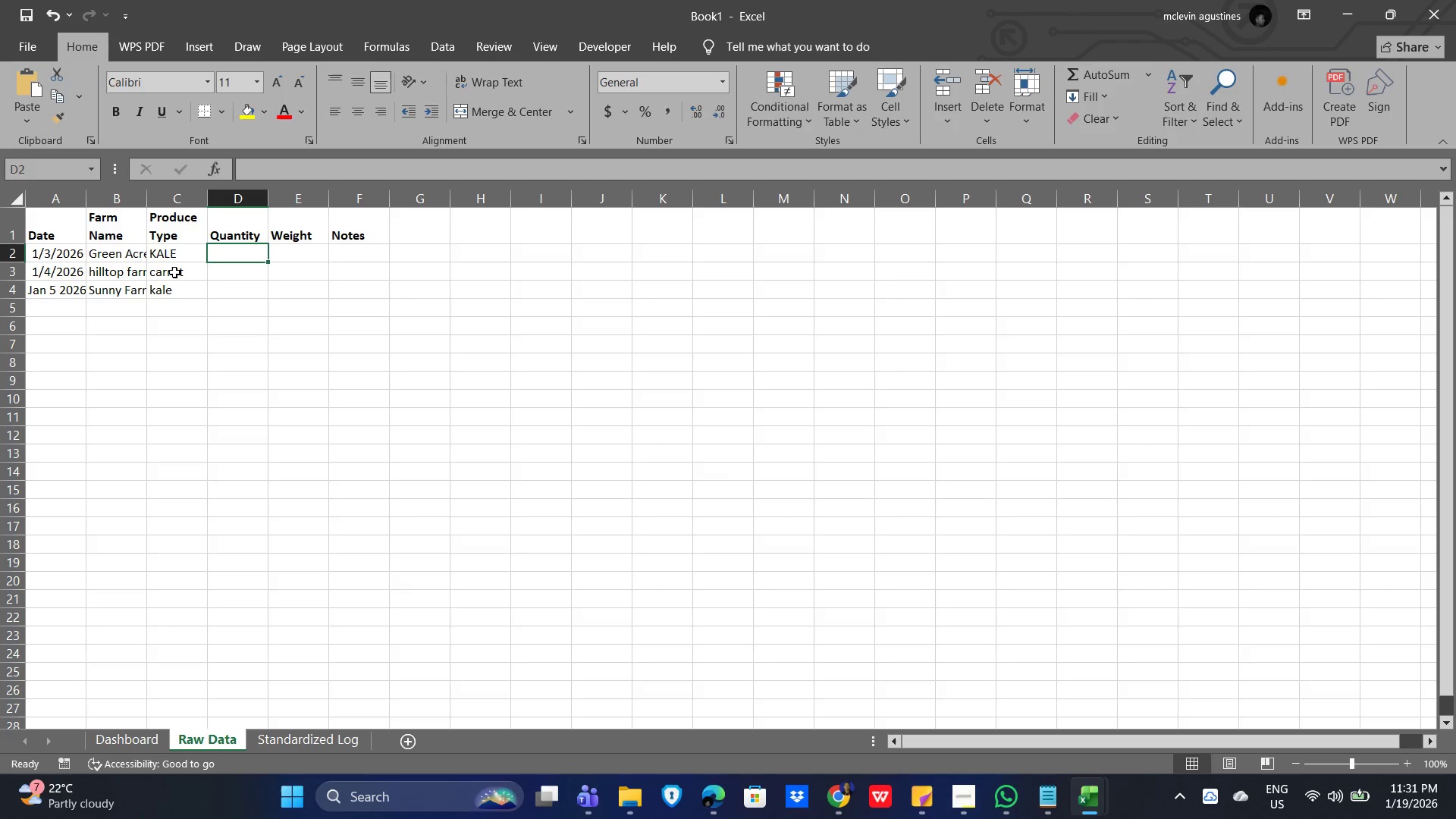 
key(Numpad1)
 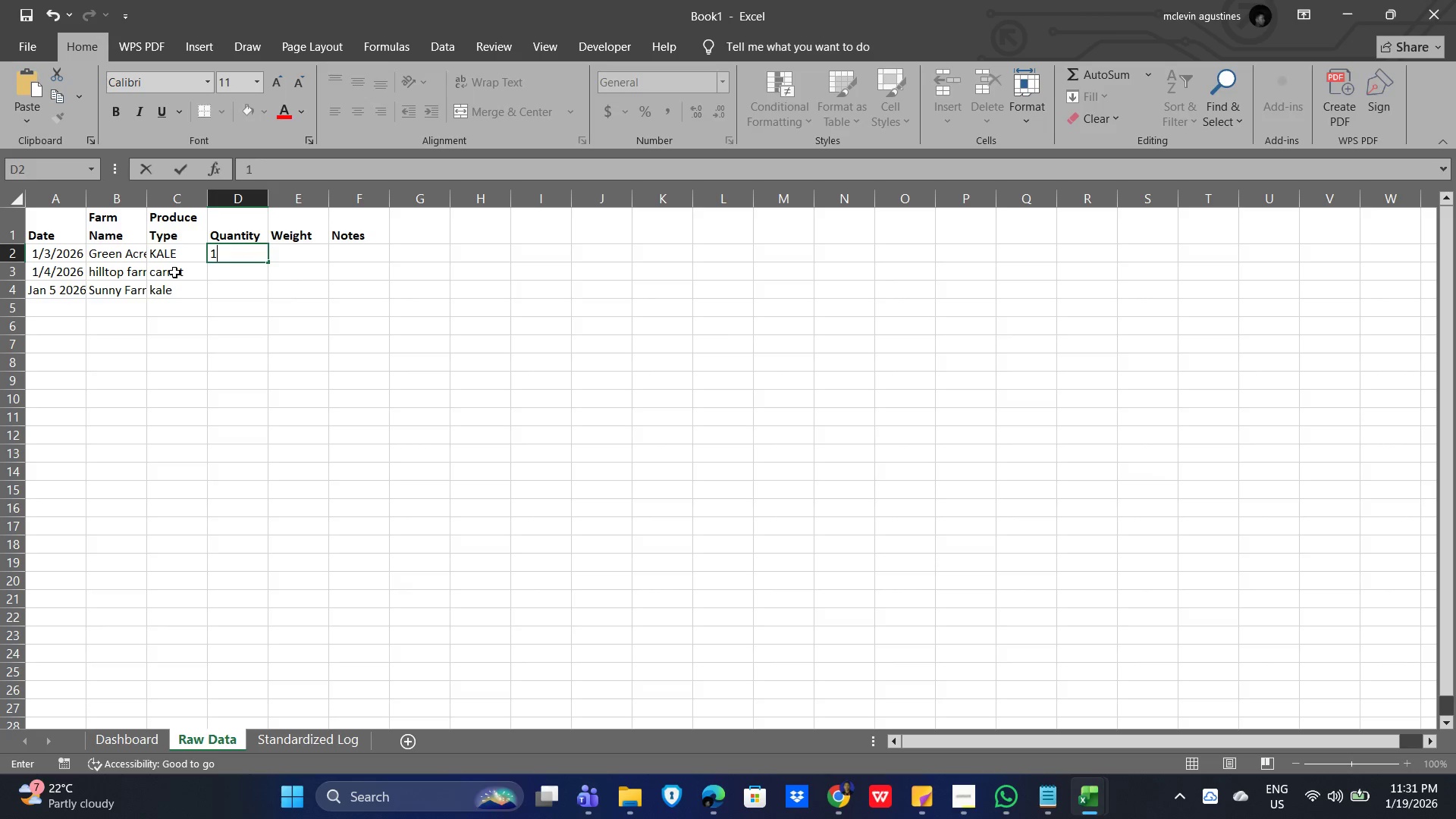 
key(Numpad5)
 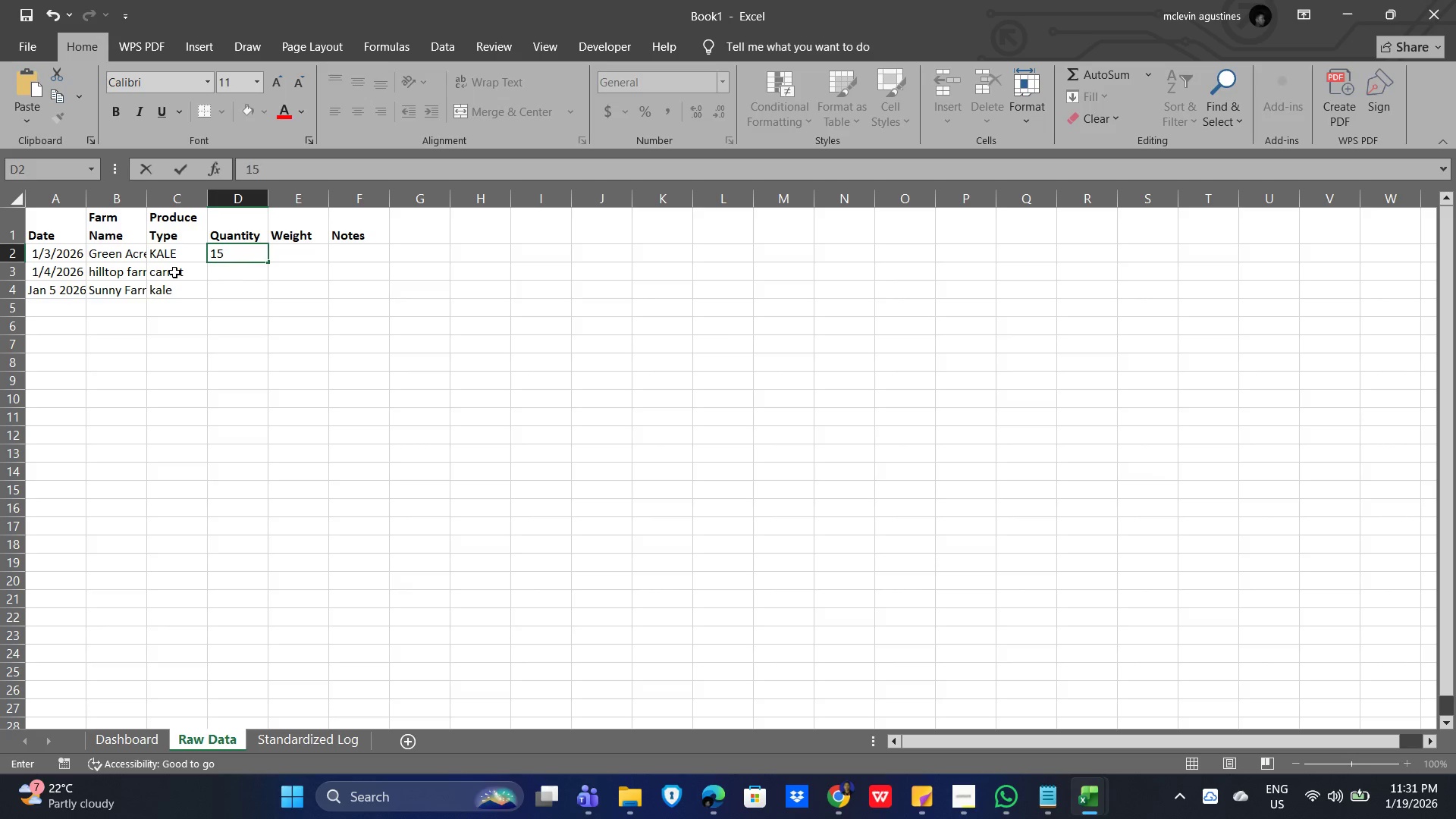 
key(NumpadEnter)
 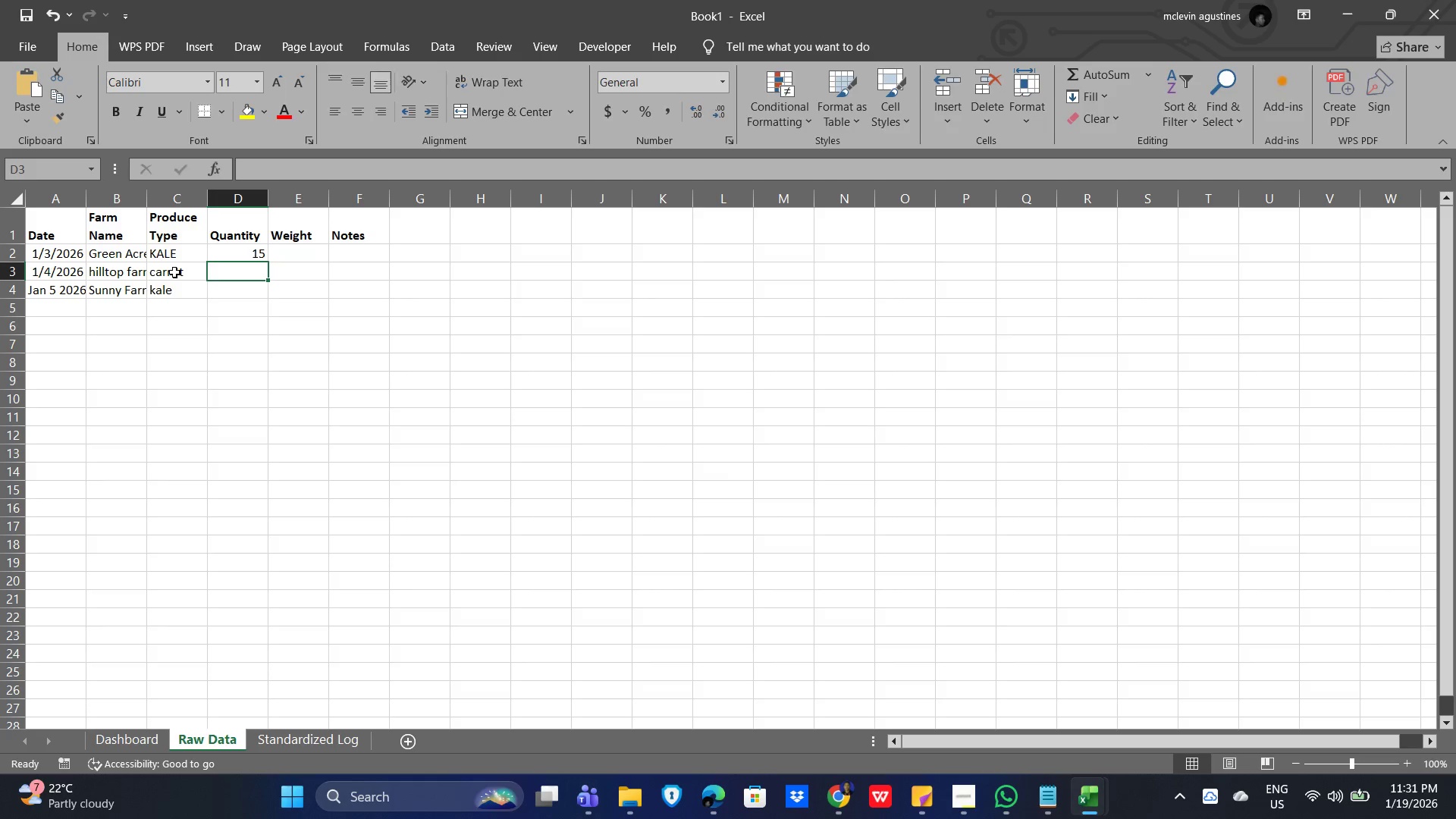 
key(Numpad0)
 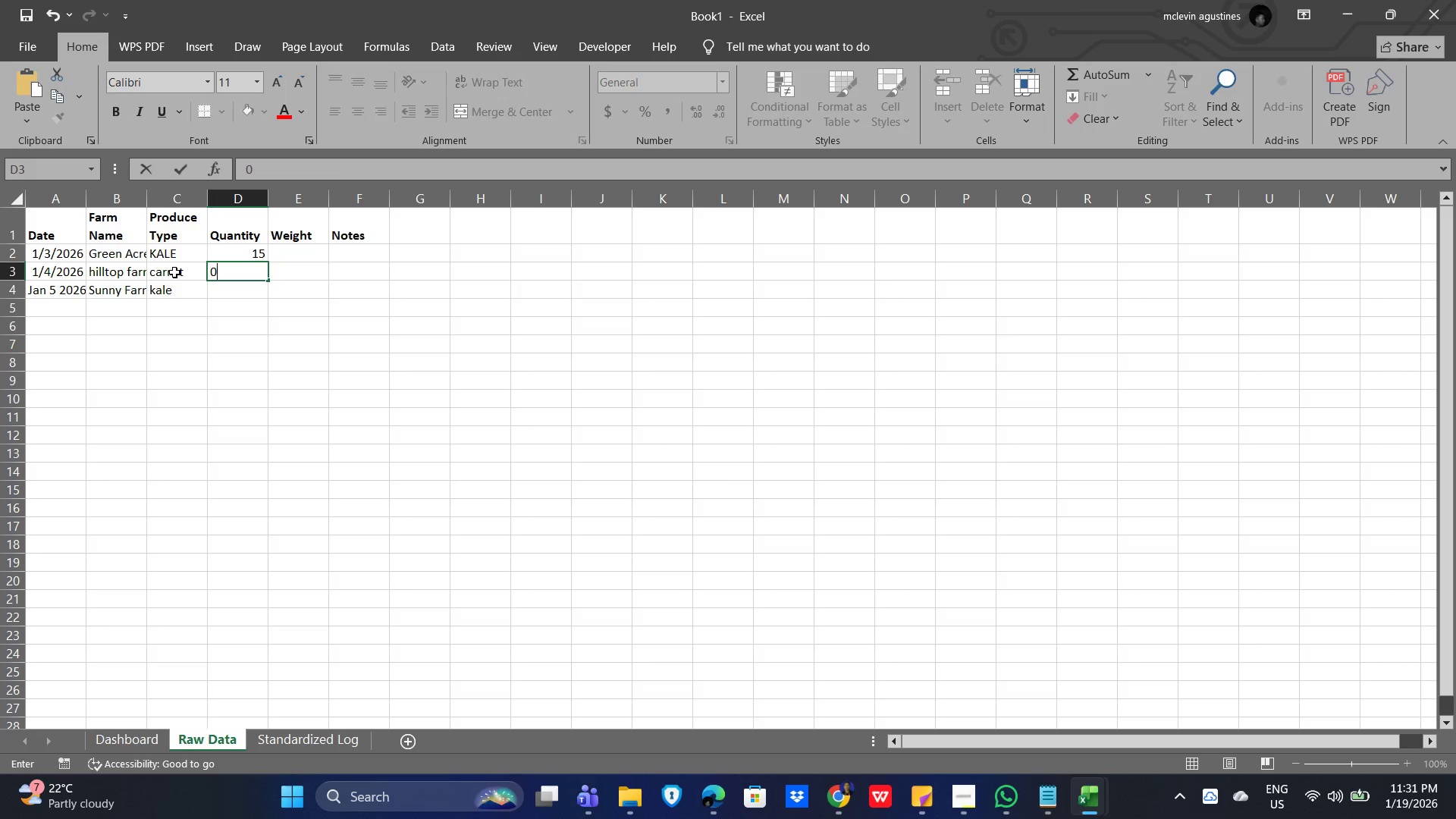 
key(ArrowRight)
 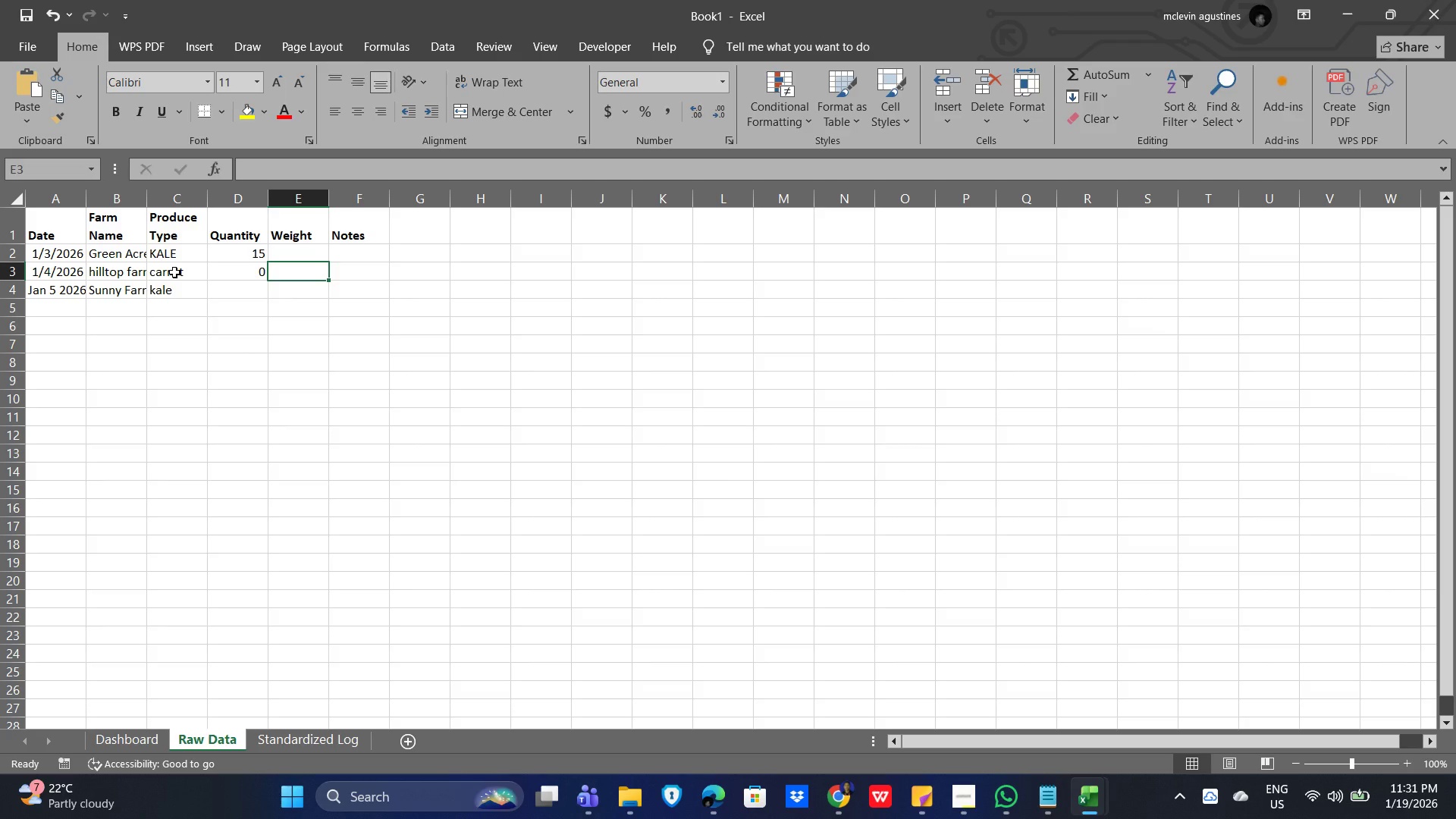 
key(ArrowUp)
 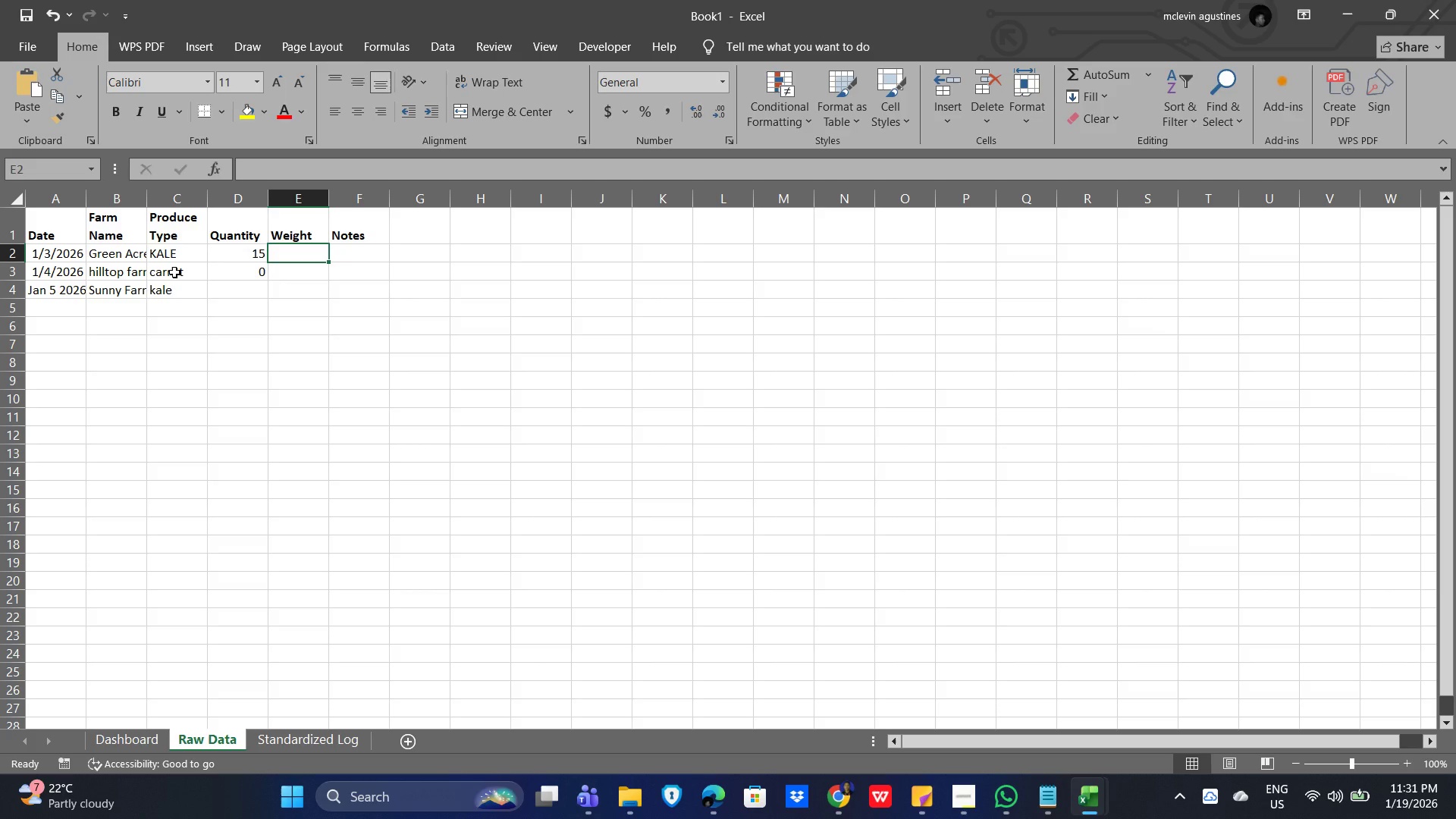 
type(45lbs)
 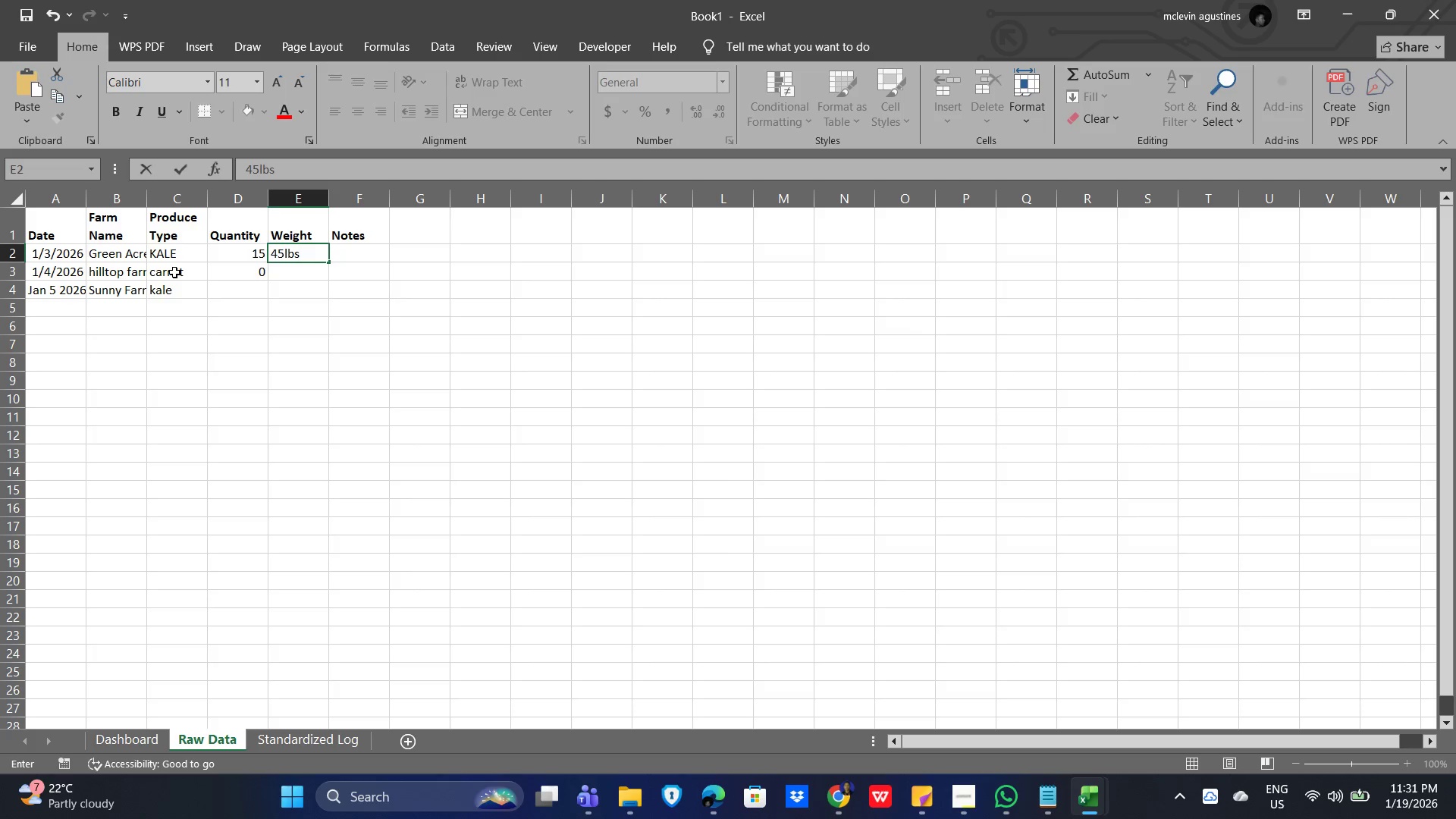 
key(Enter)
 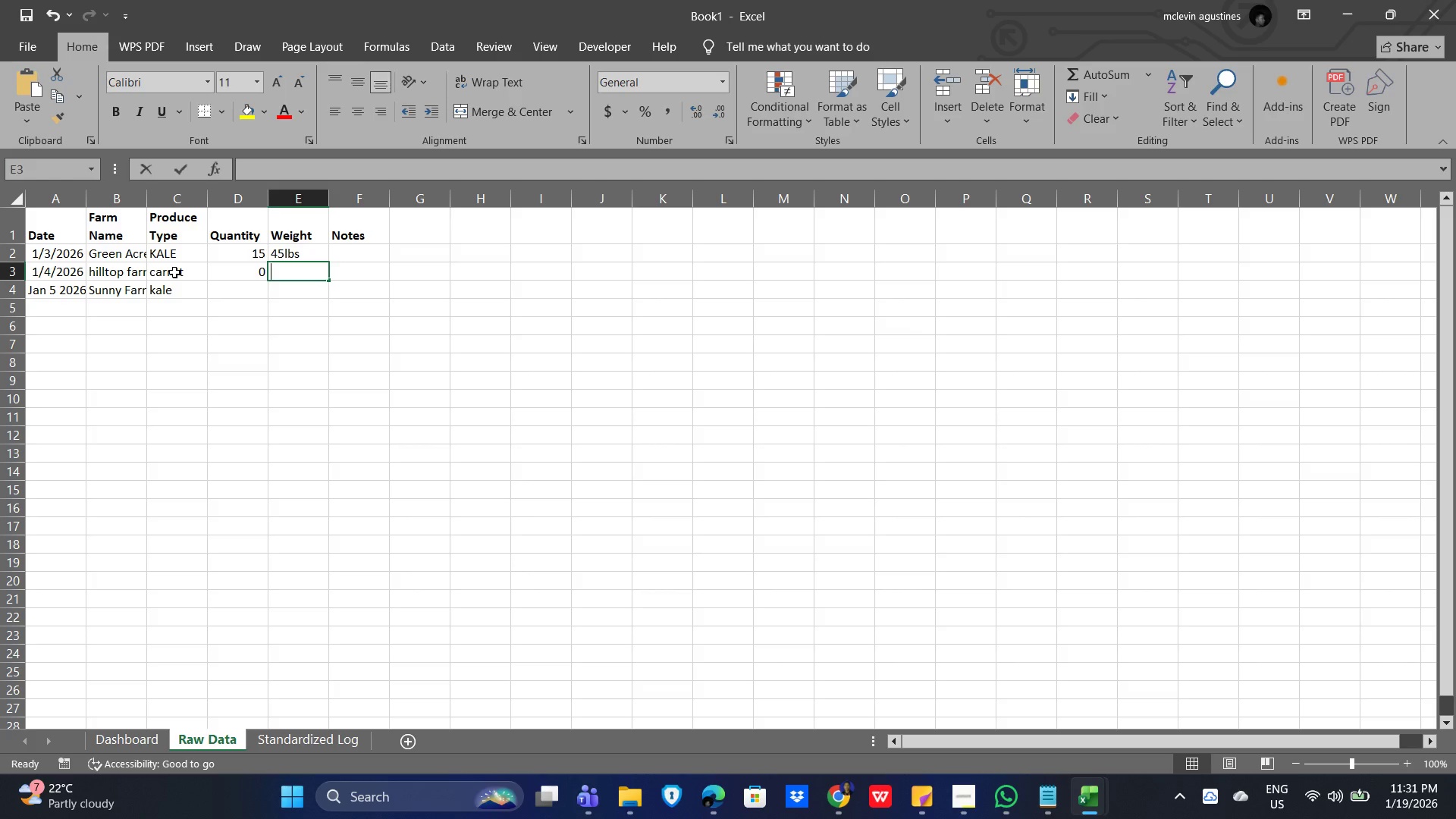 
type(20 kg)
 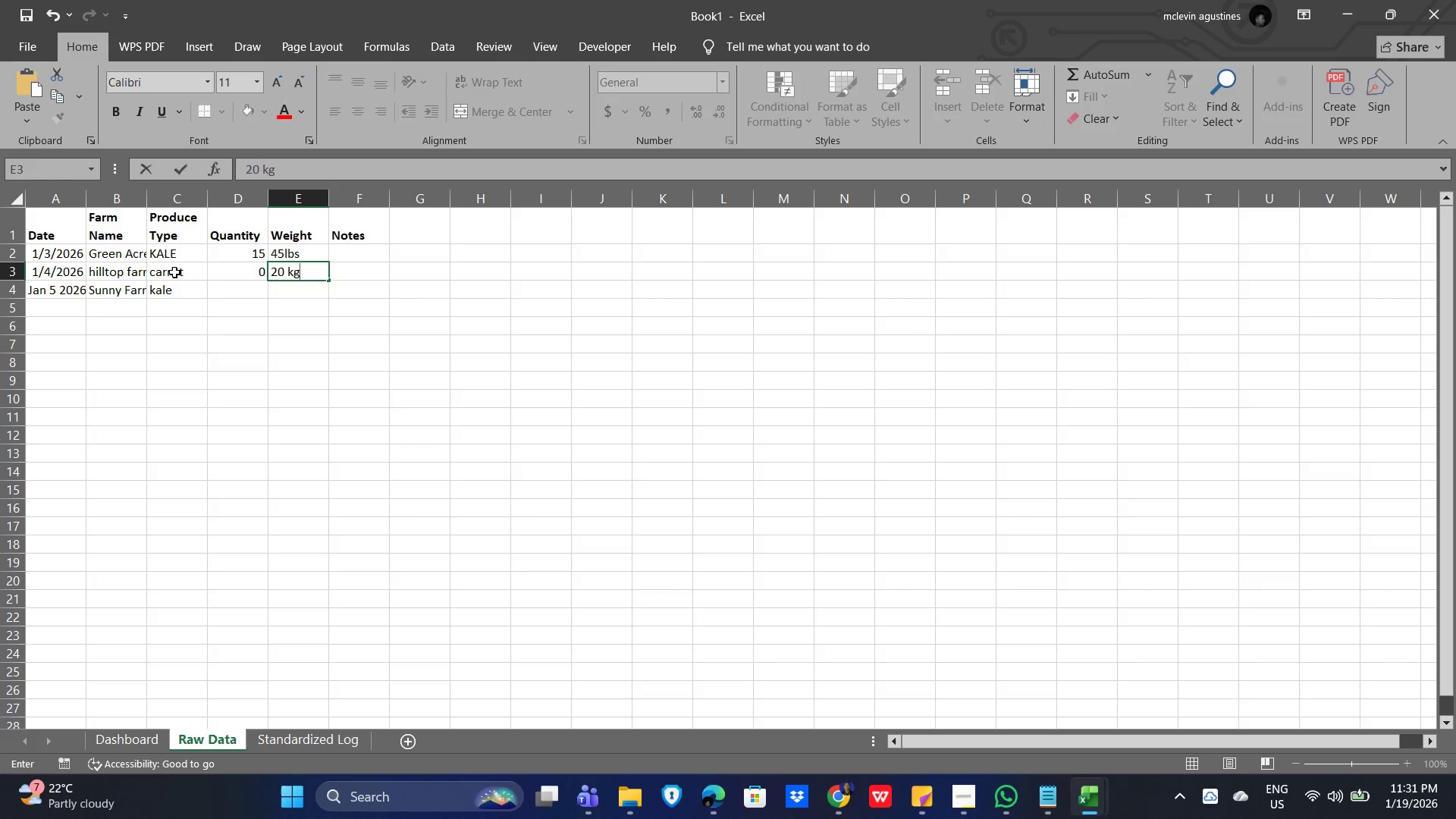 
key(Enter)
 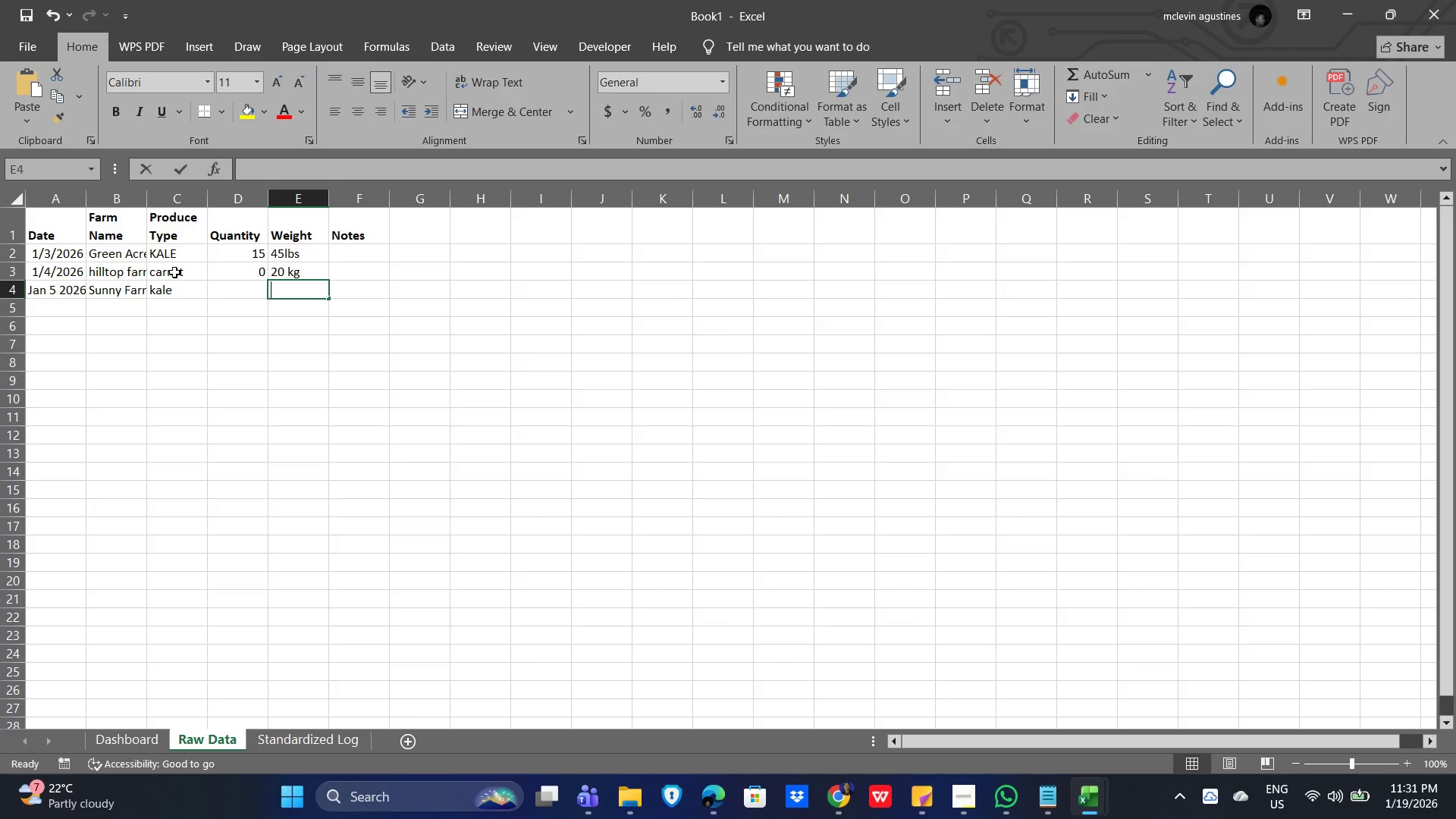 
type(30lbs)
 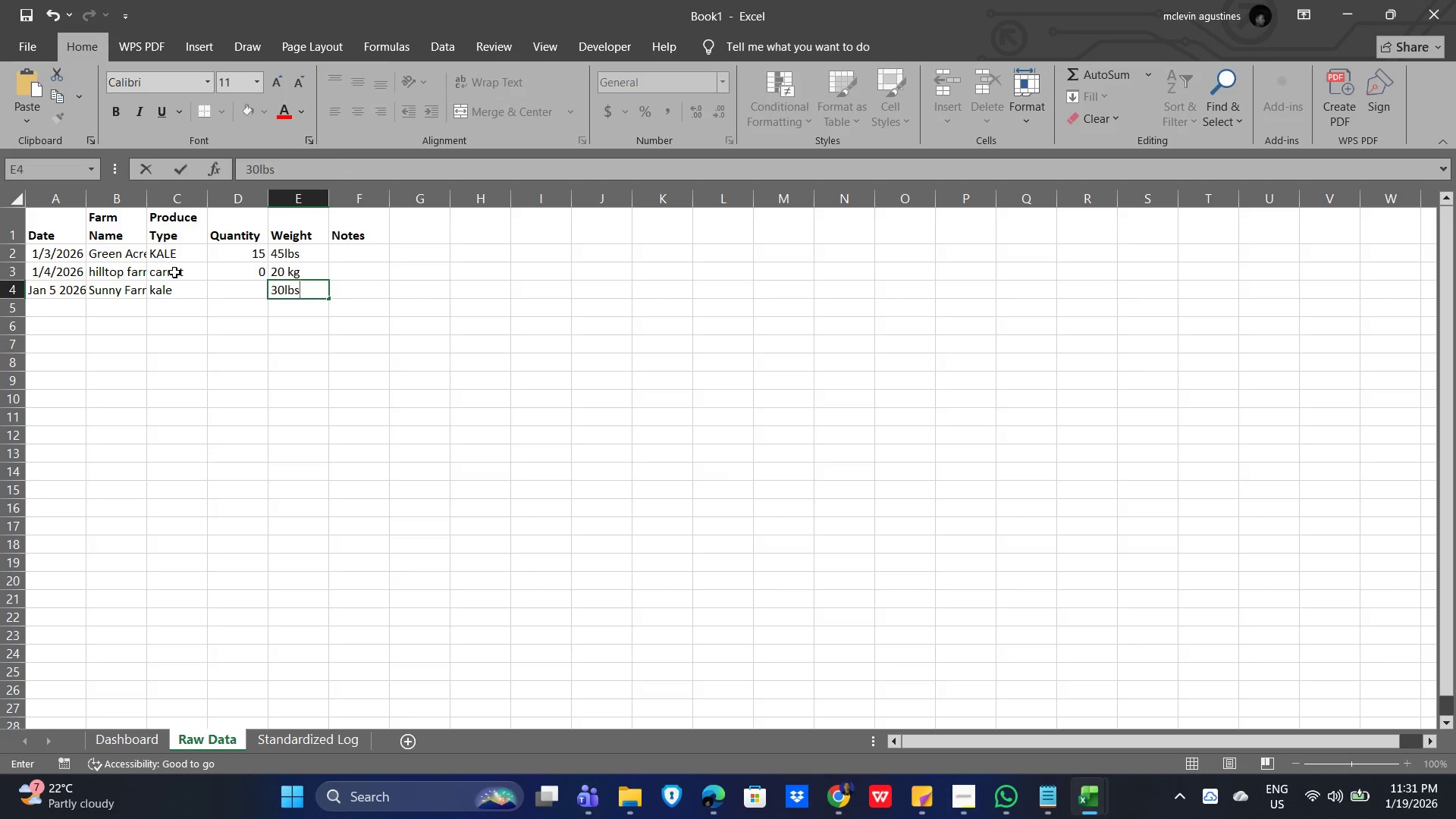 
key(Enter)
 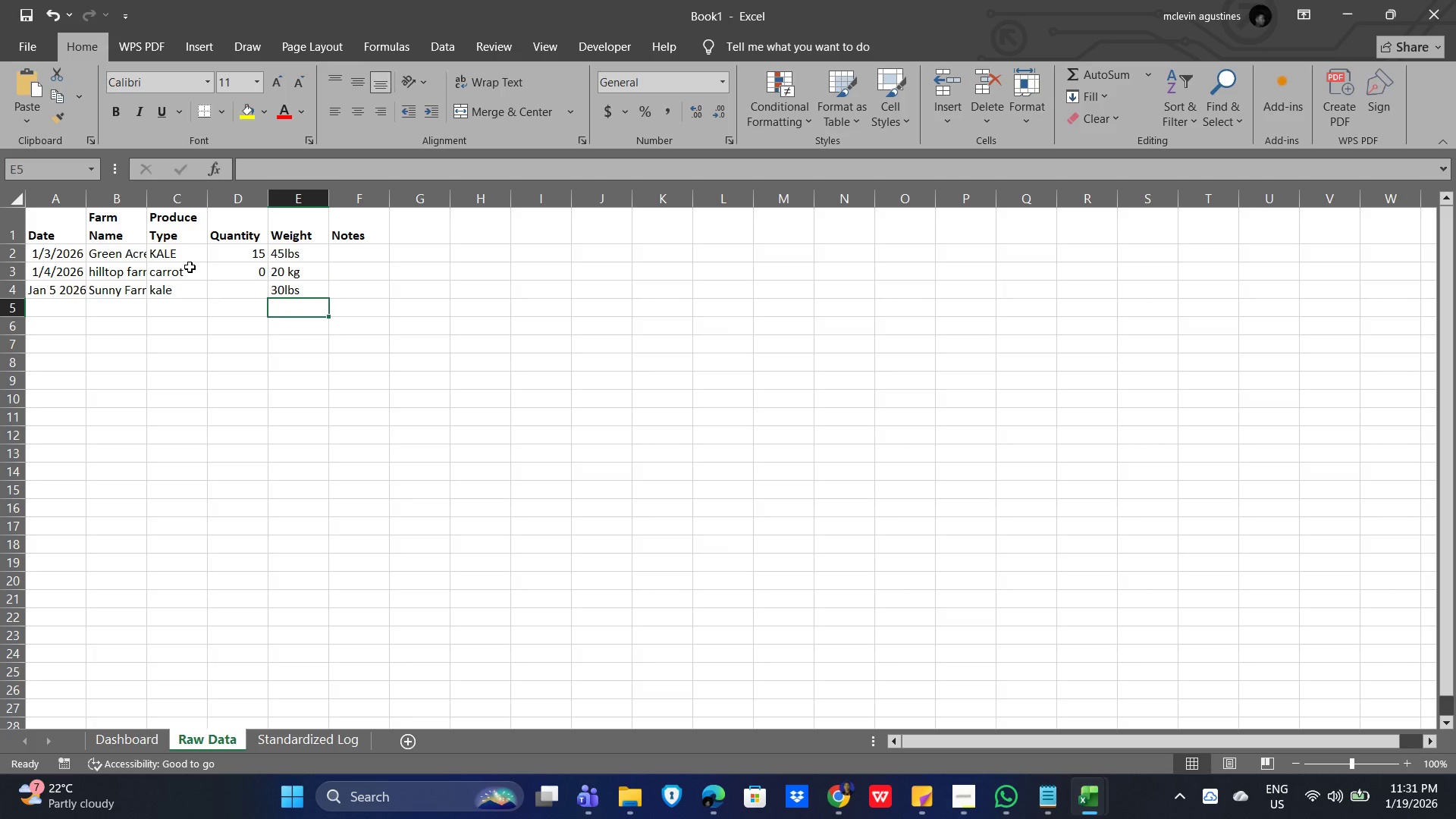 
wait(18.55)
 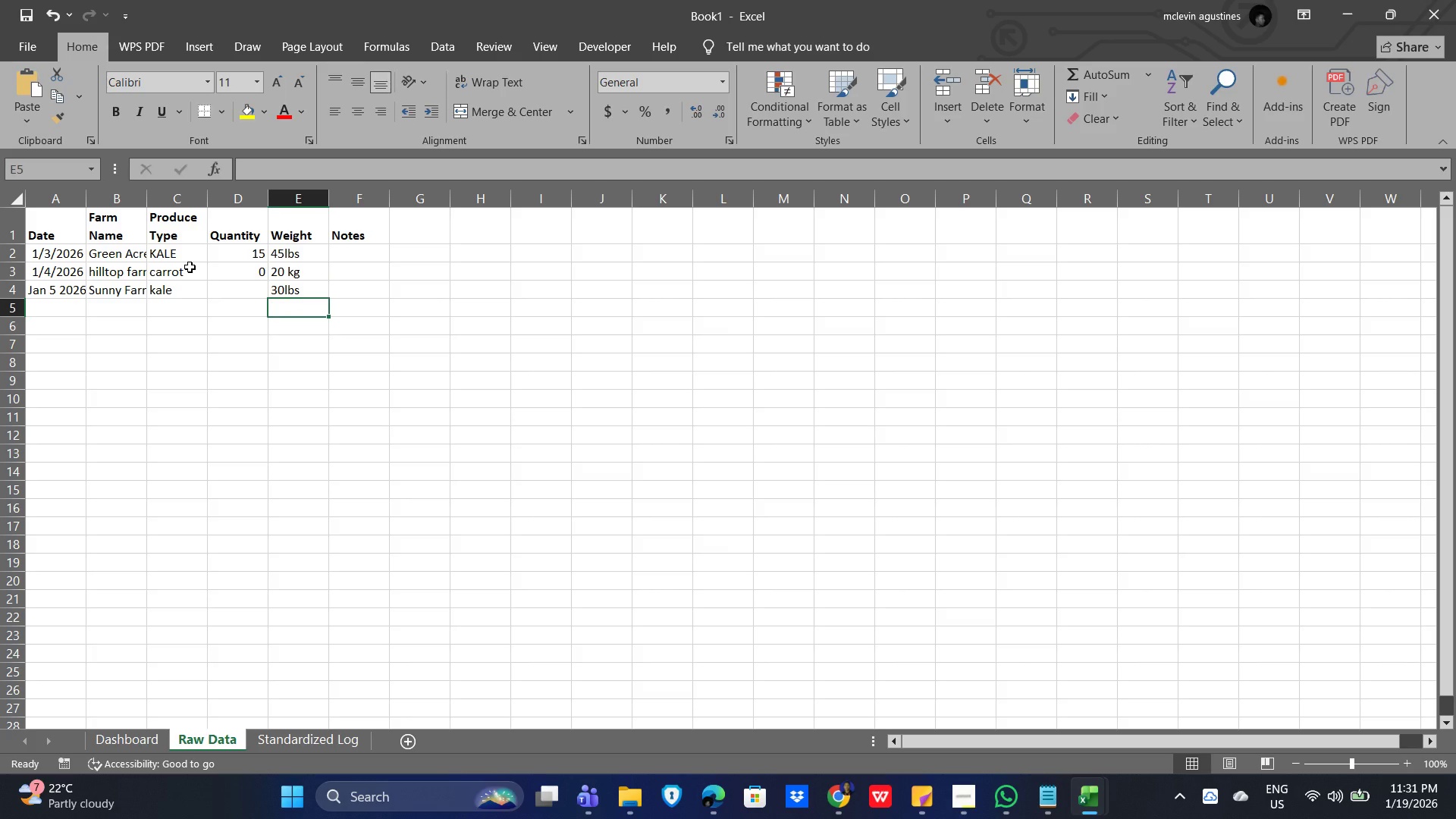 
left_click([303, 742])
 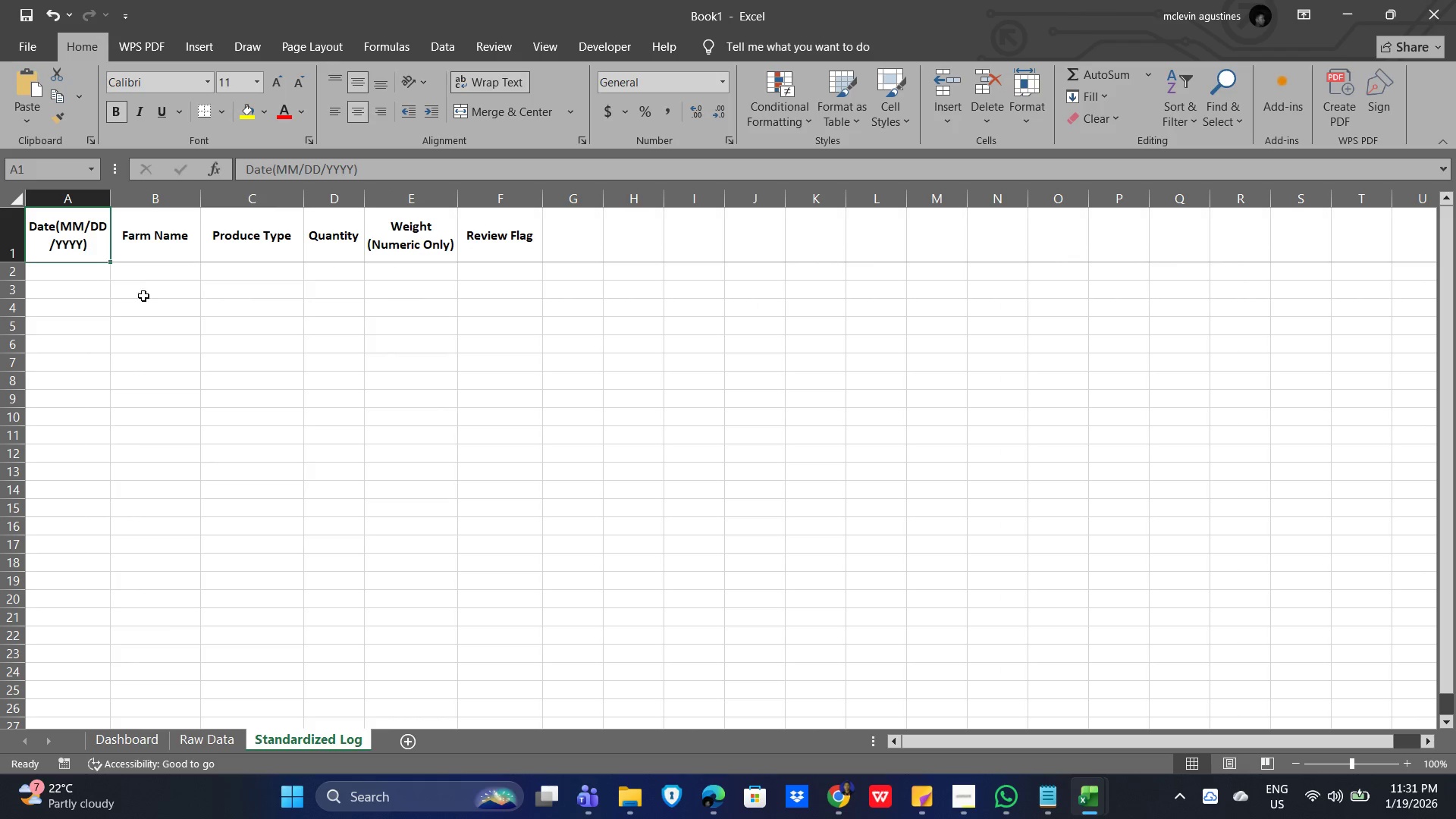 
left_click([77, 278])
 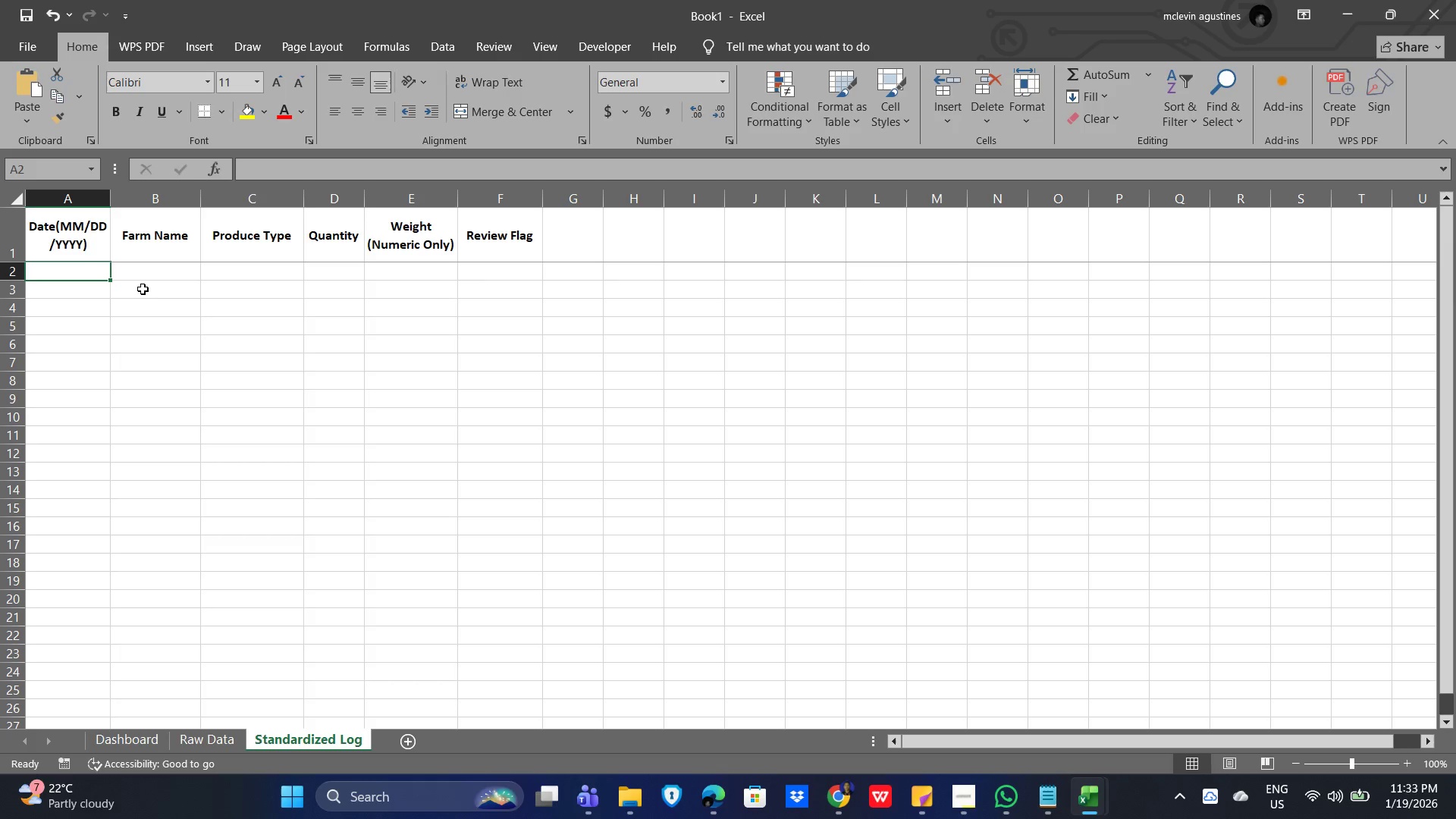 
wait(84.11)
 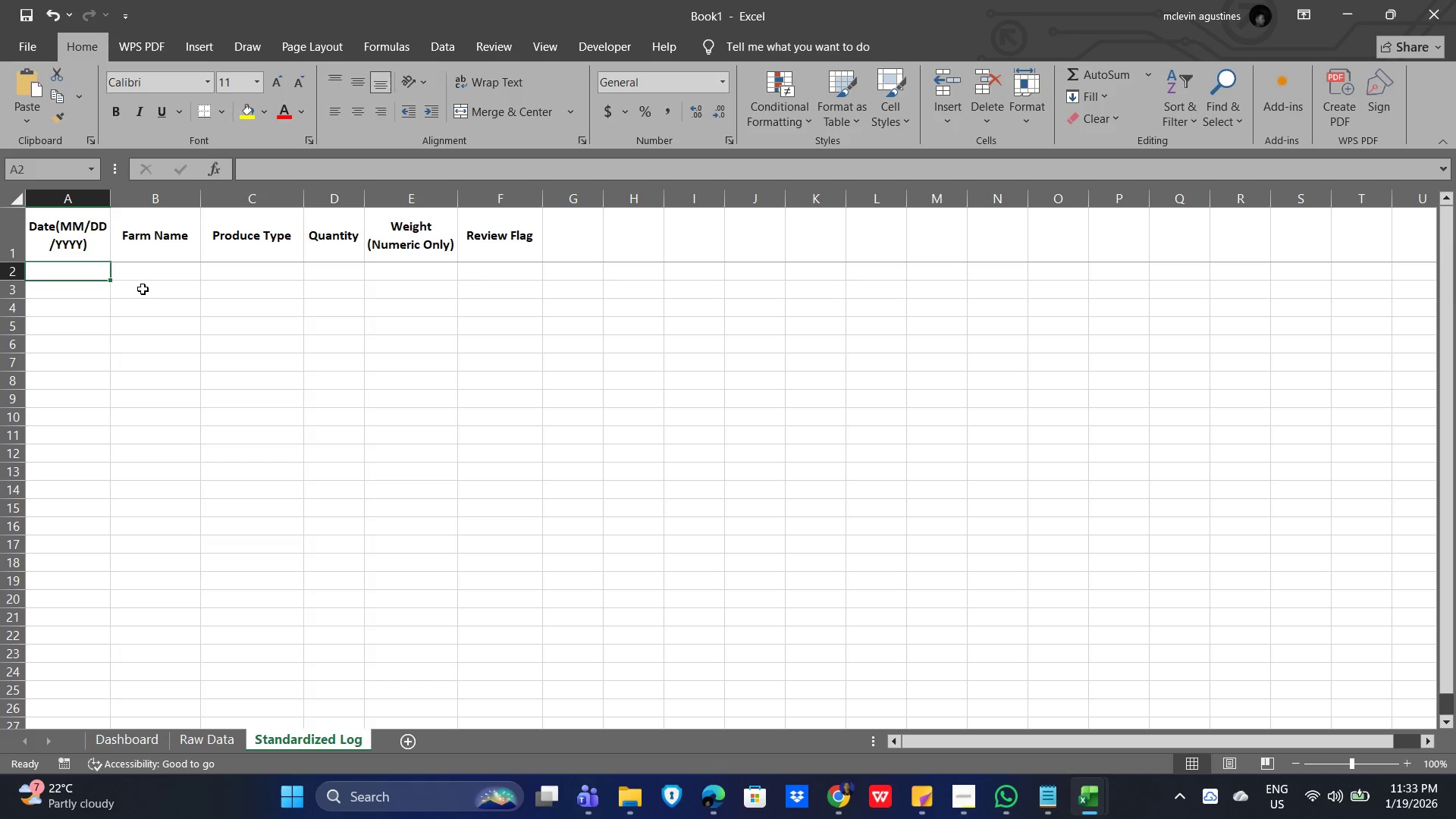 
left_click([122, 739])
 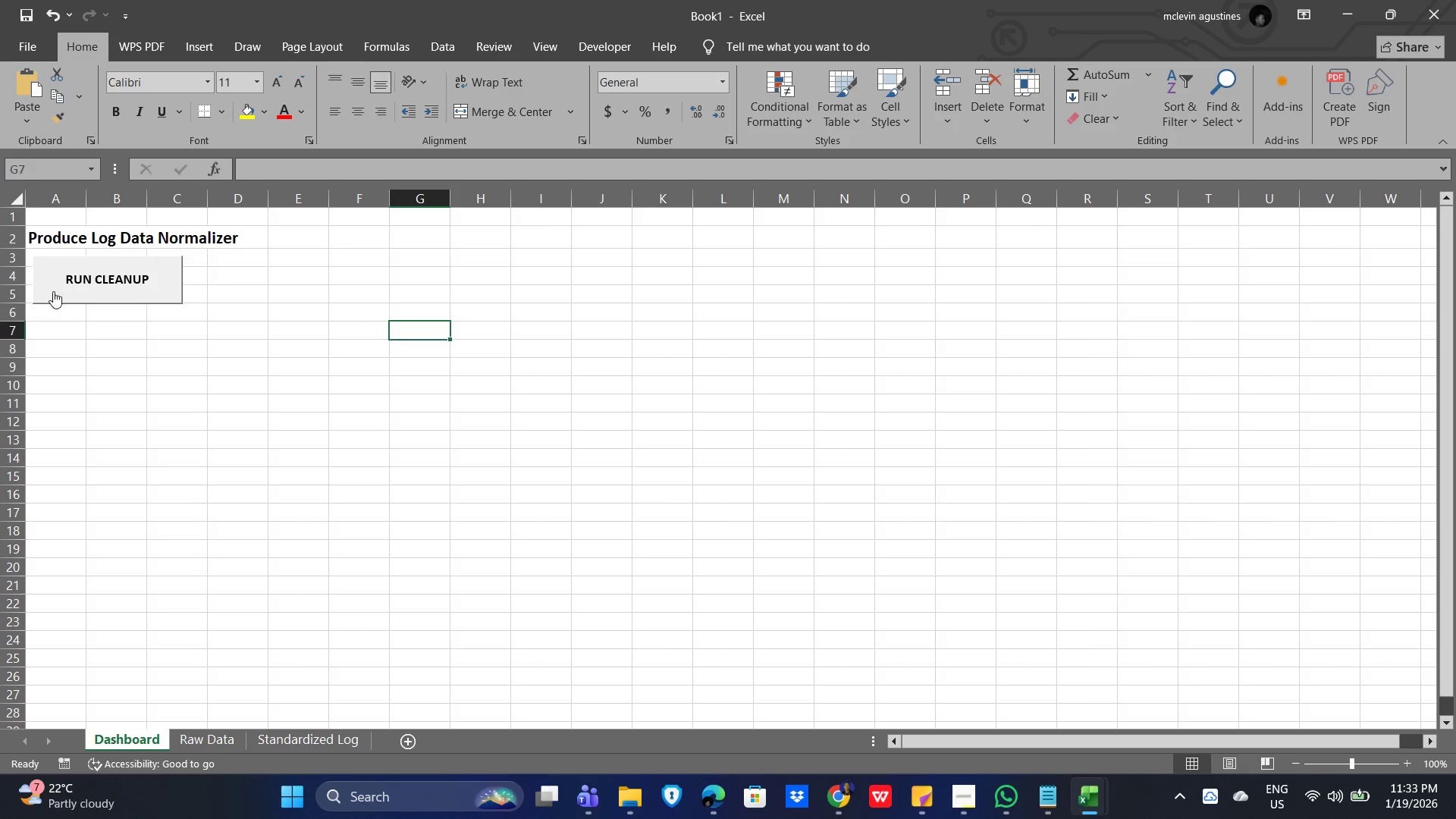 
left_click([83, 278])
 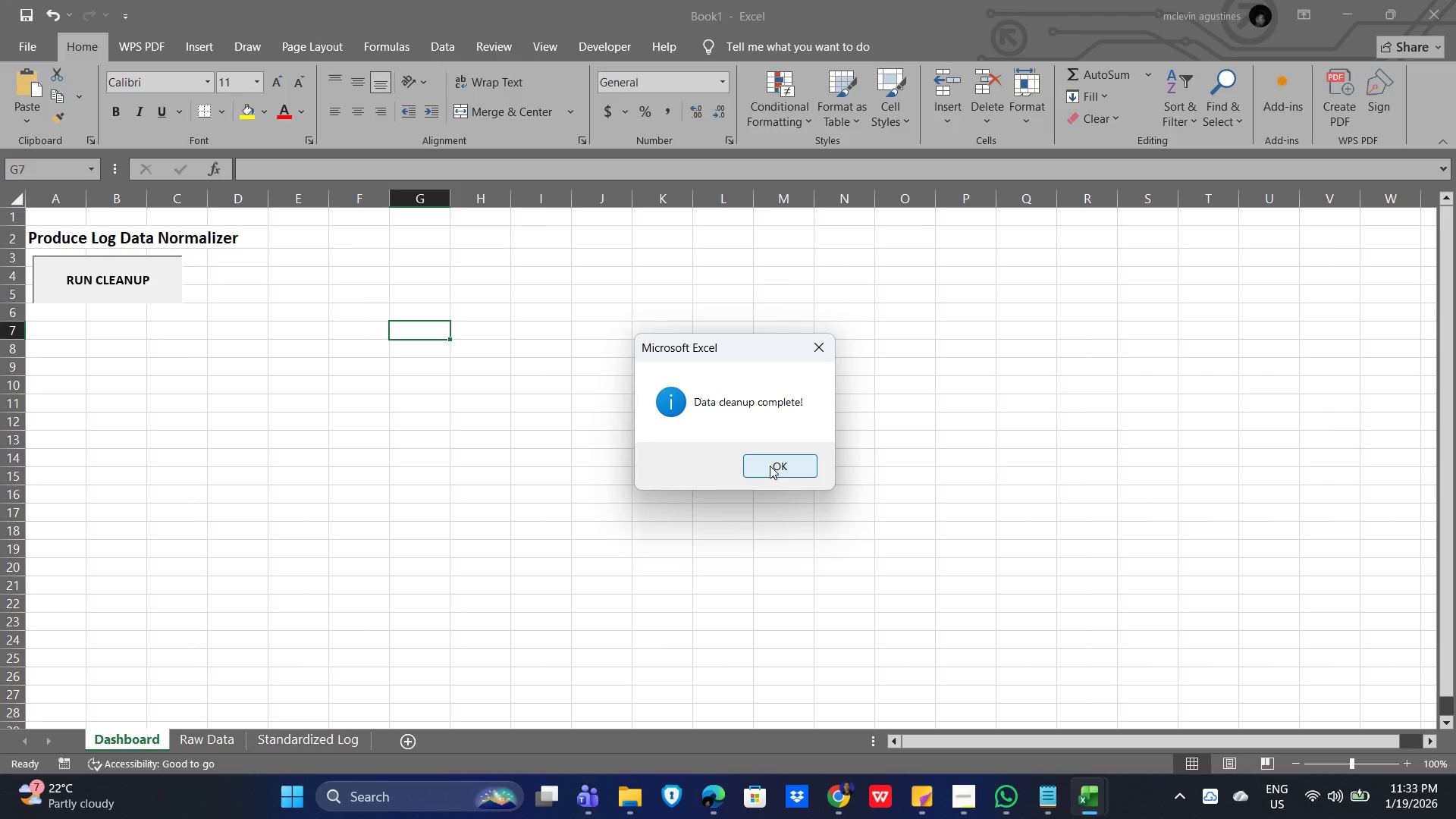 
left_click([770, 466])
 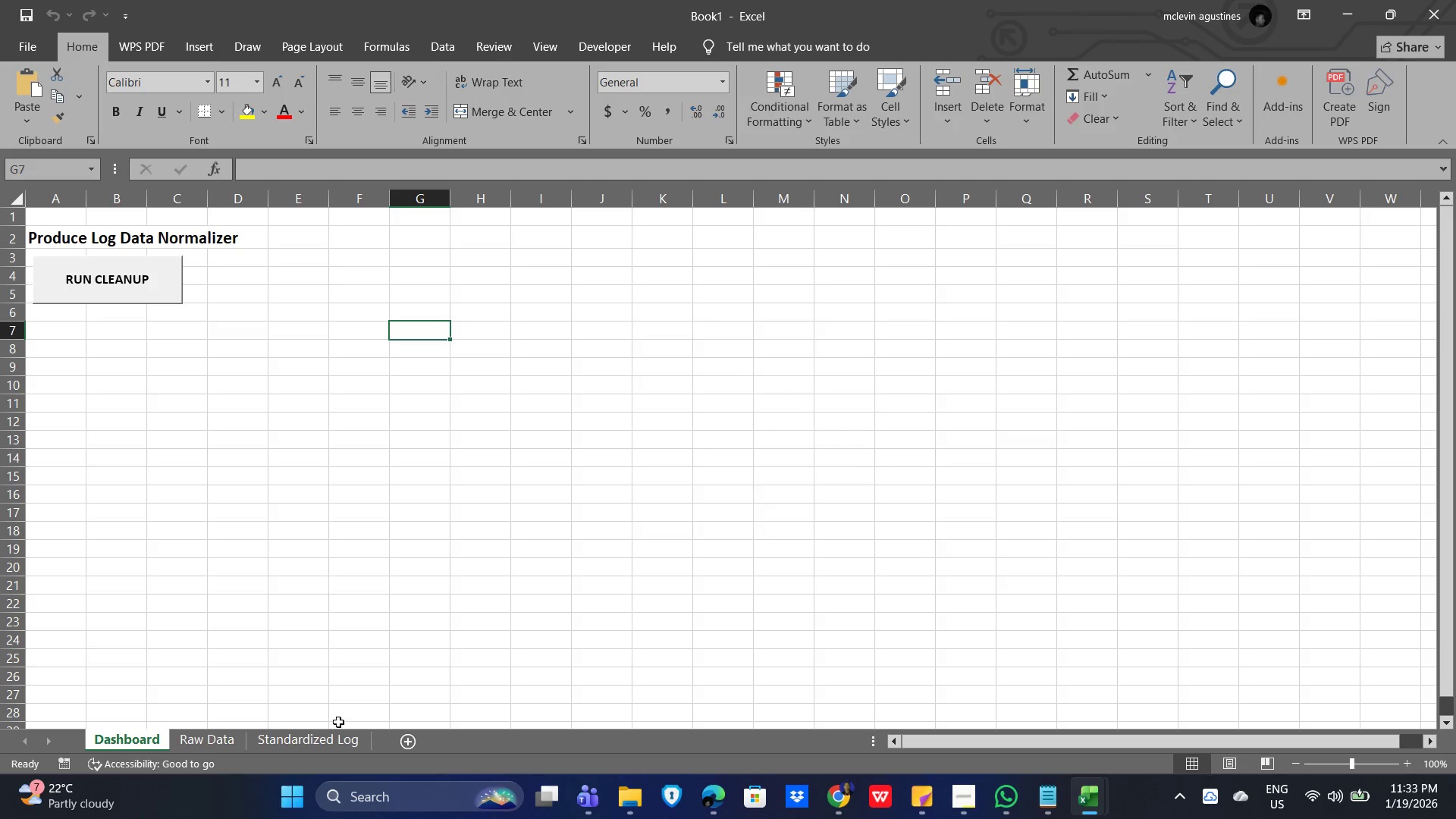 
left_click([322, 736])
 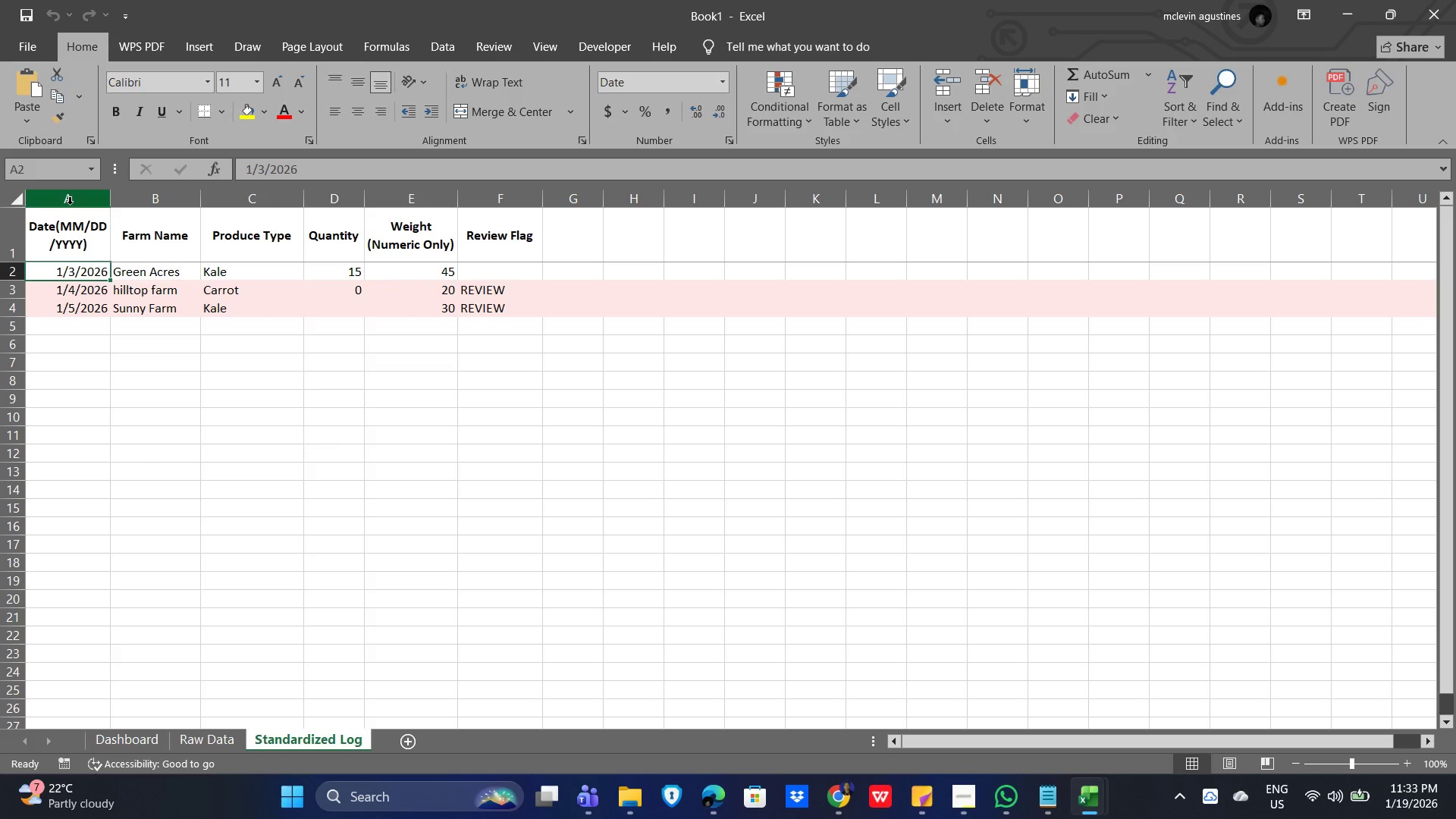 
wait(14.67)
 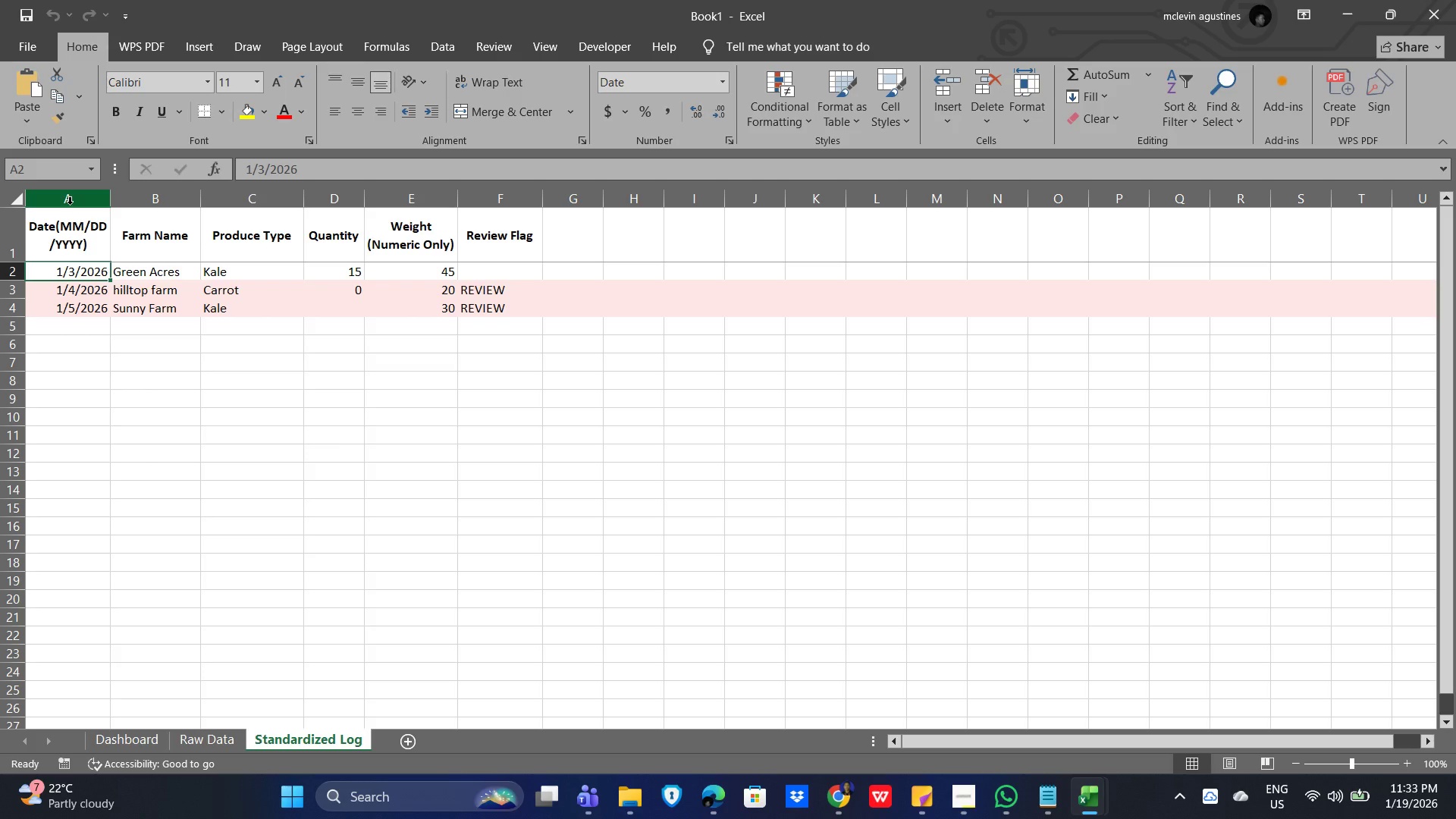 
left_click([720, 84])
 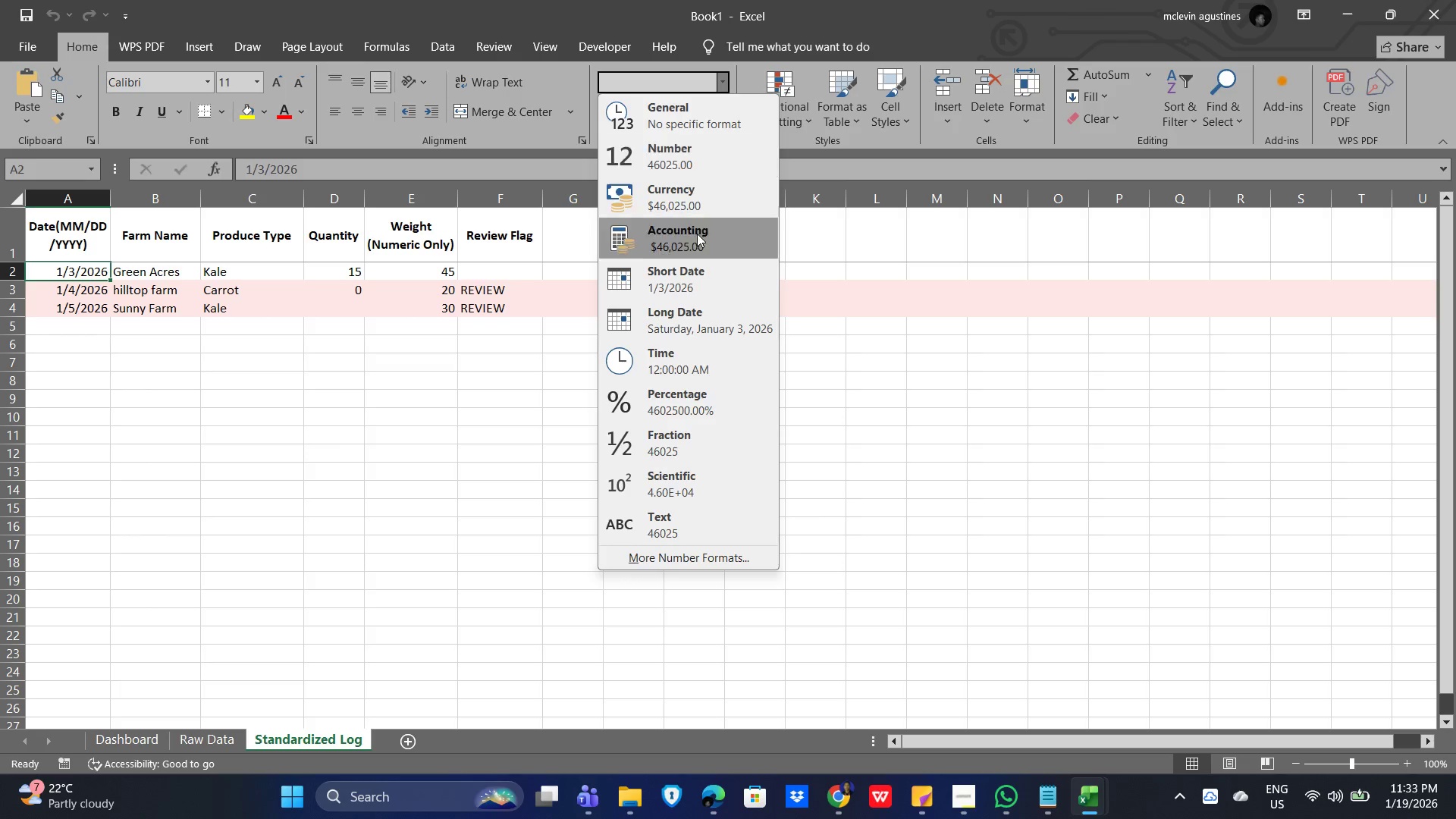 
wait(6.8)
 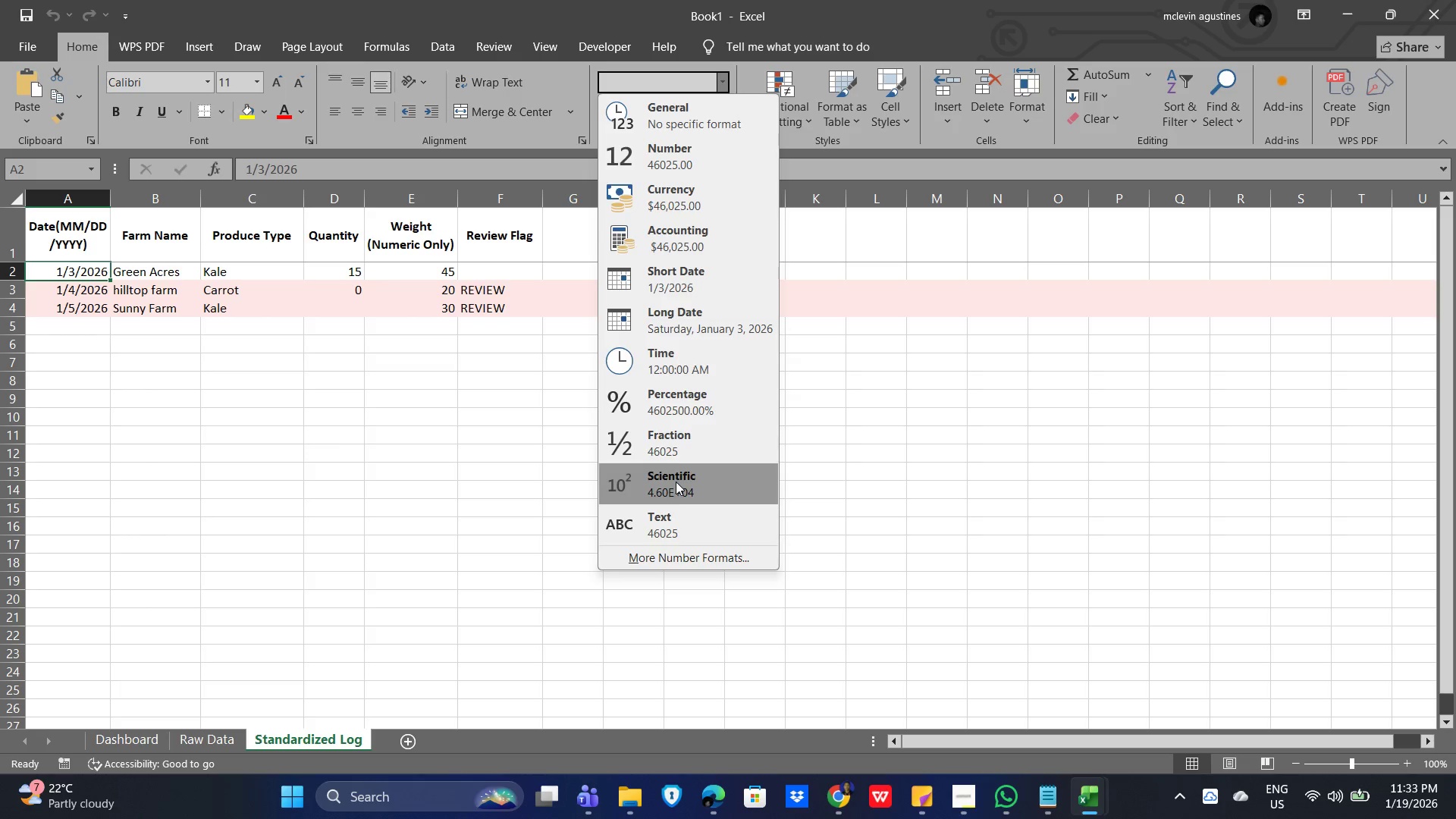 
left_click([871, 410])
 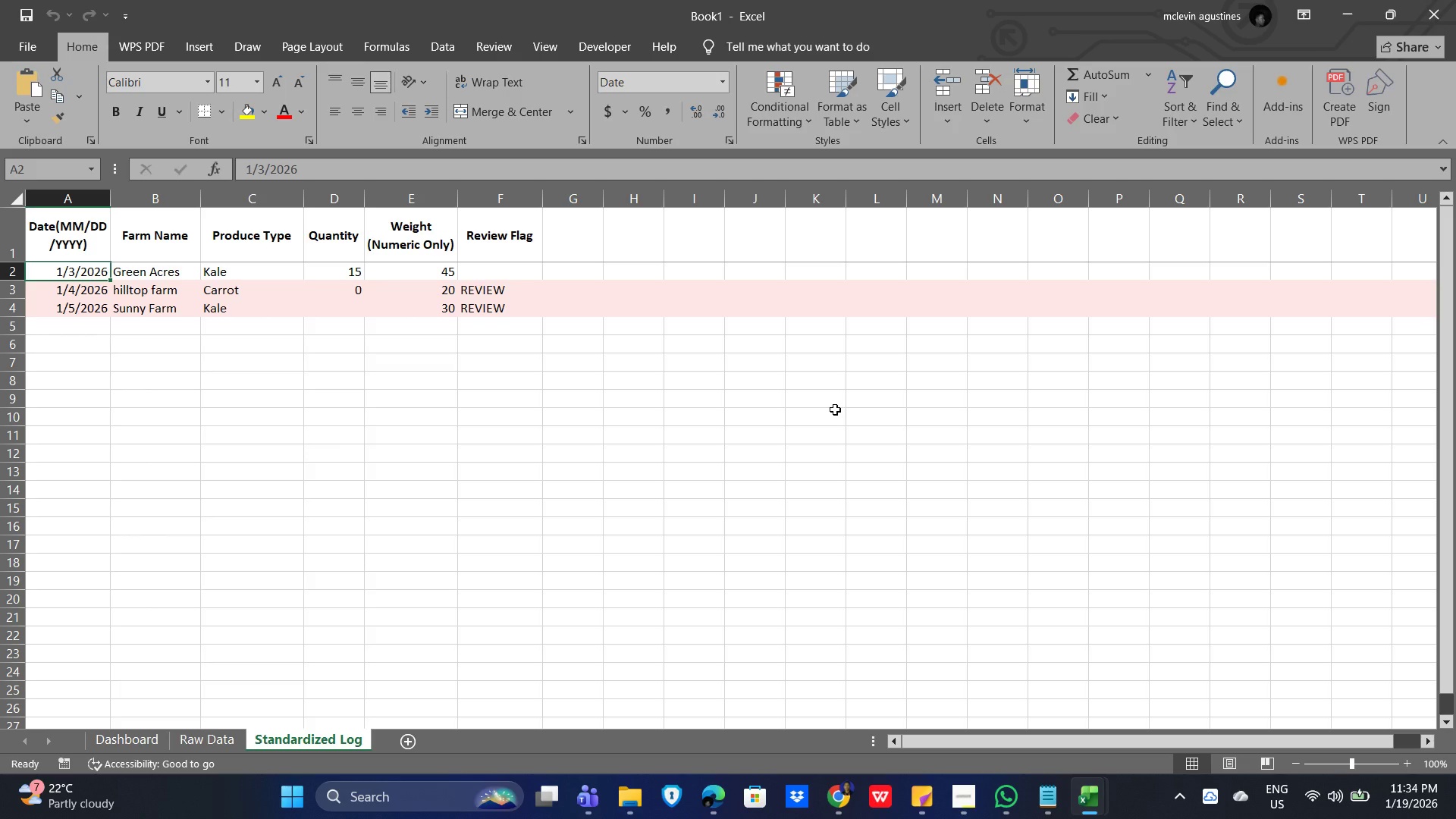 
wait(19.5)
 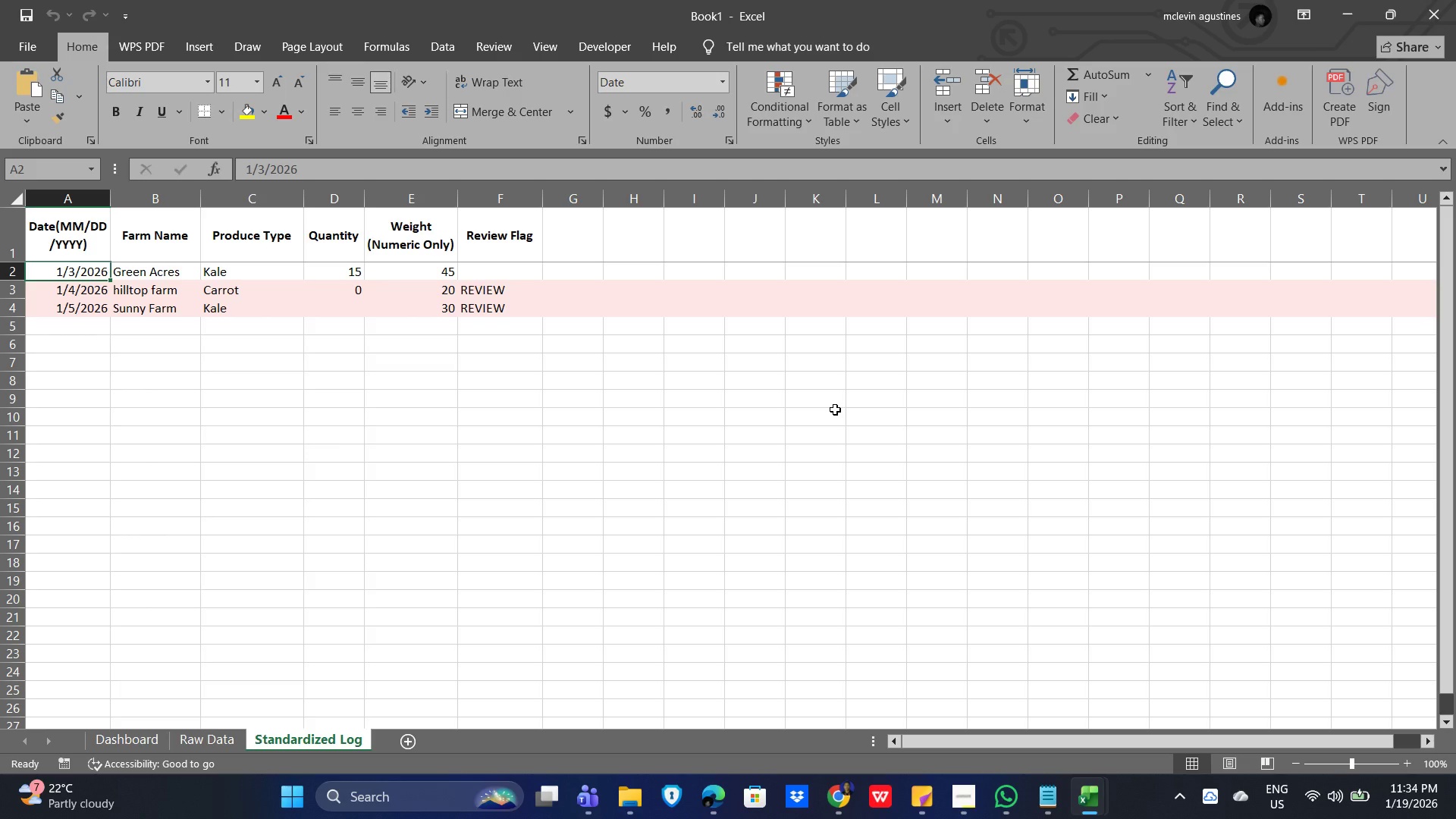 
left_click([720, 79])
 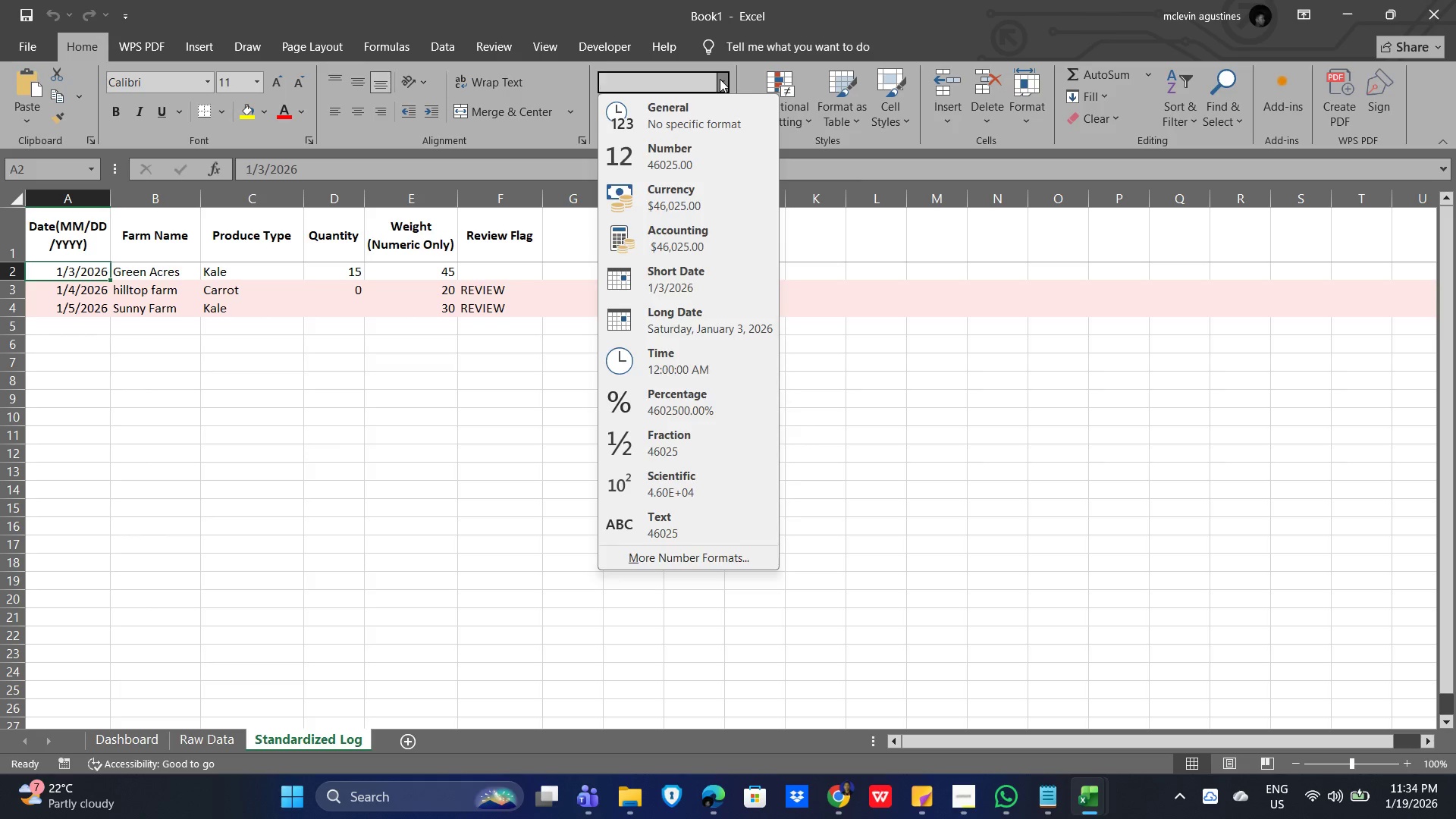 
left_click([720, 79])
 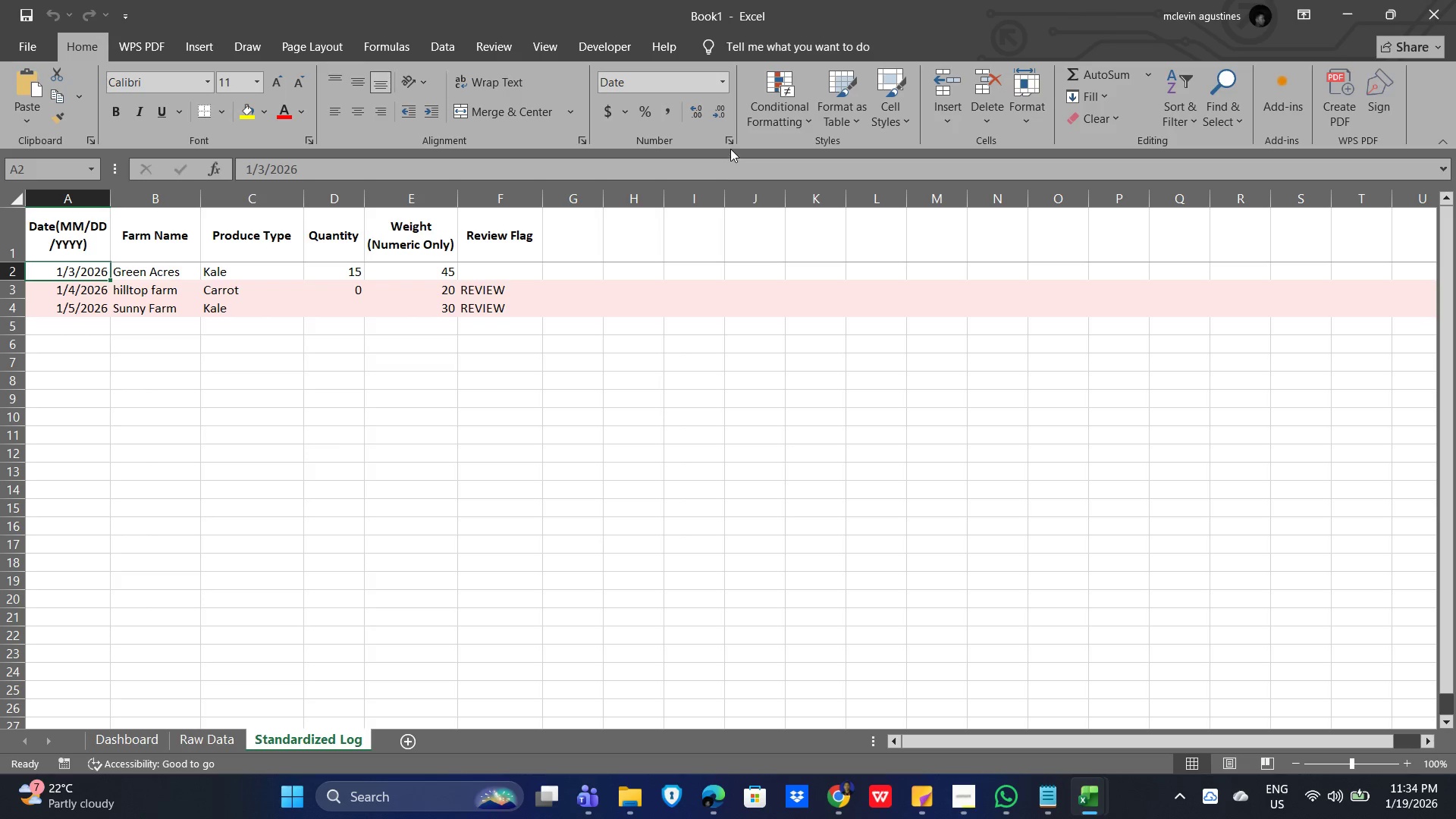 
left_click([730, 142])
 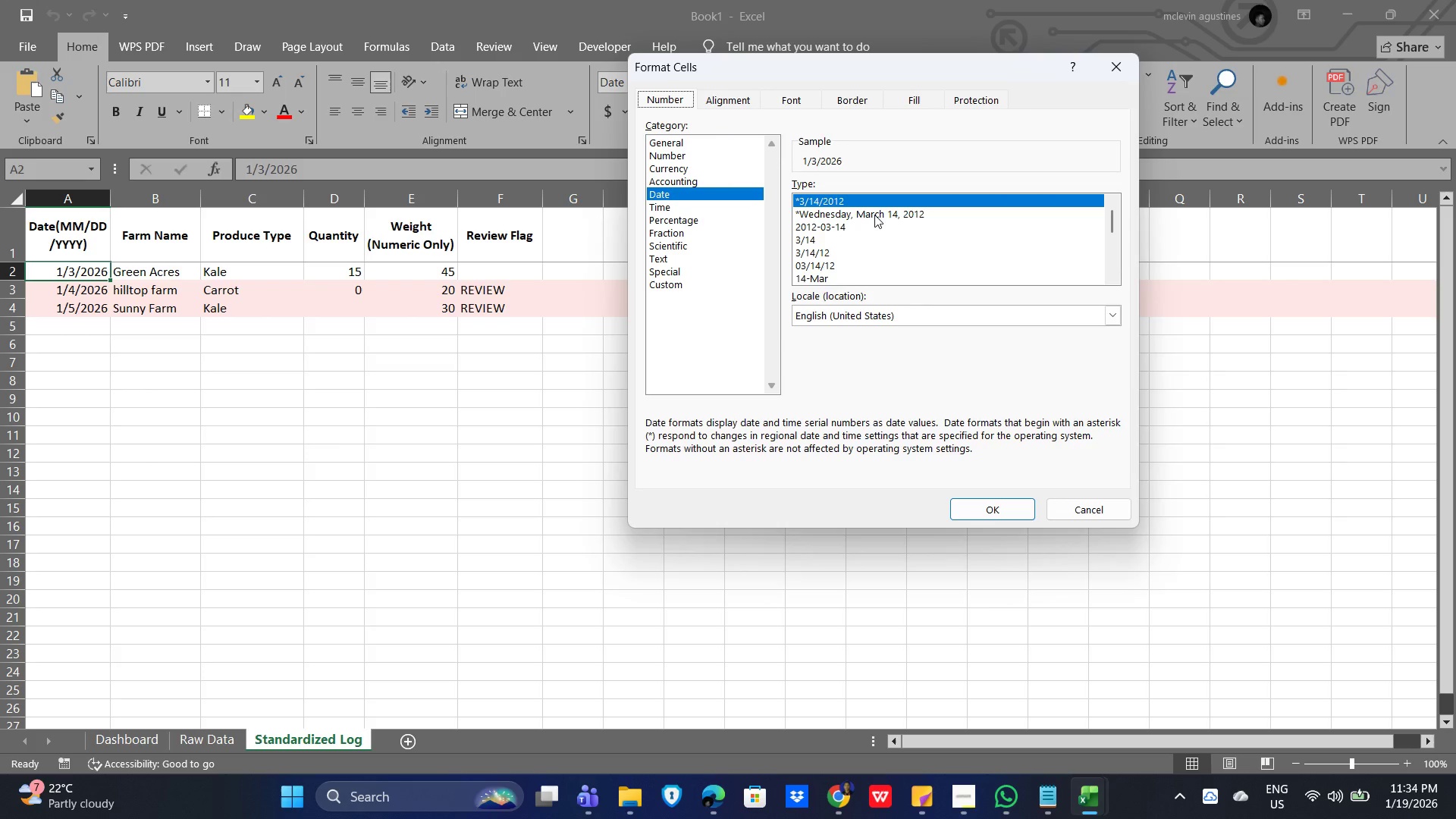 
scroll: coordinate [877, 248], scroll_direction: down, amount: 5.0
 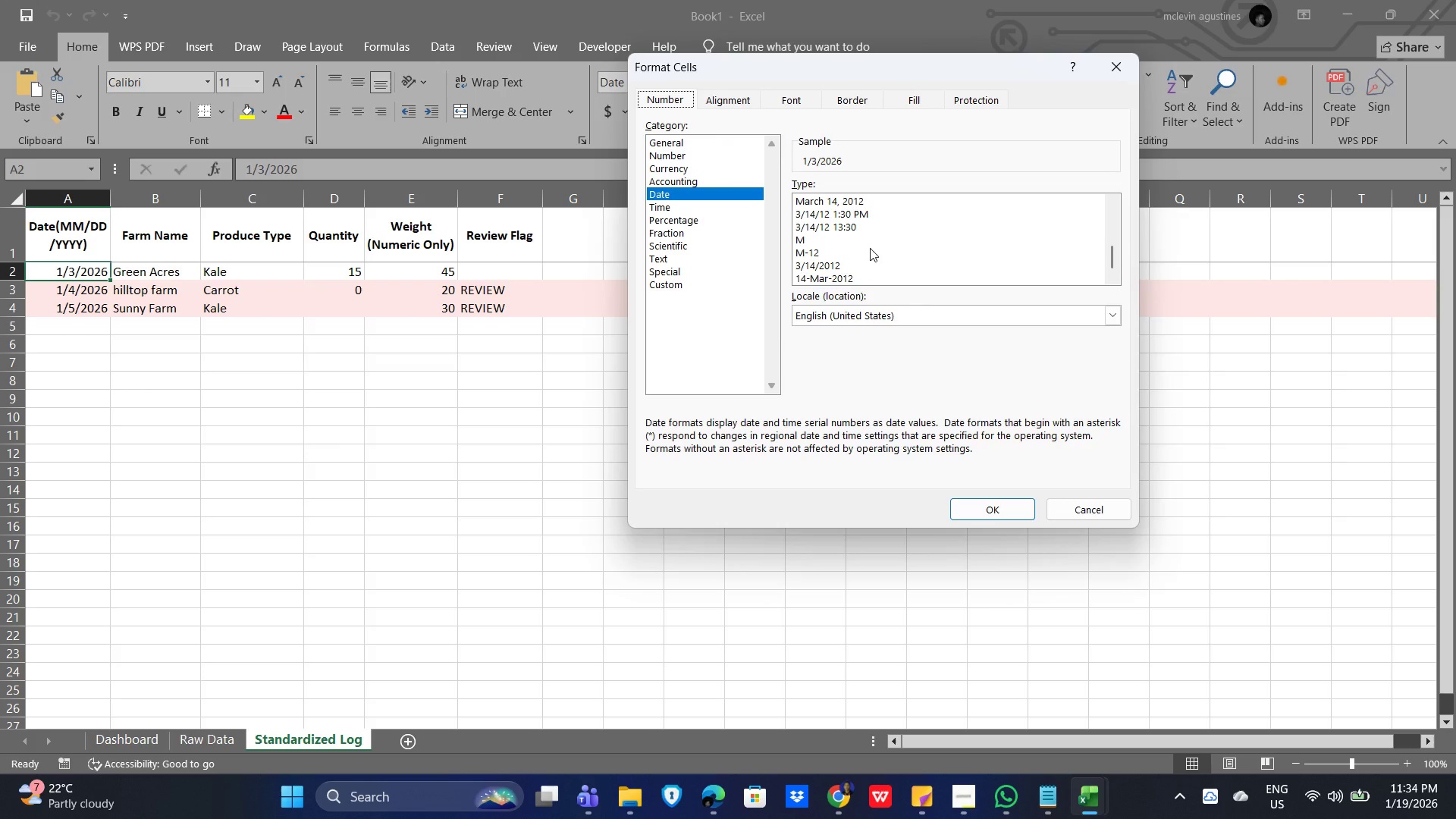 
scroll: coordinate [868, 248], scroll_direction: up, amount: 13.0
 